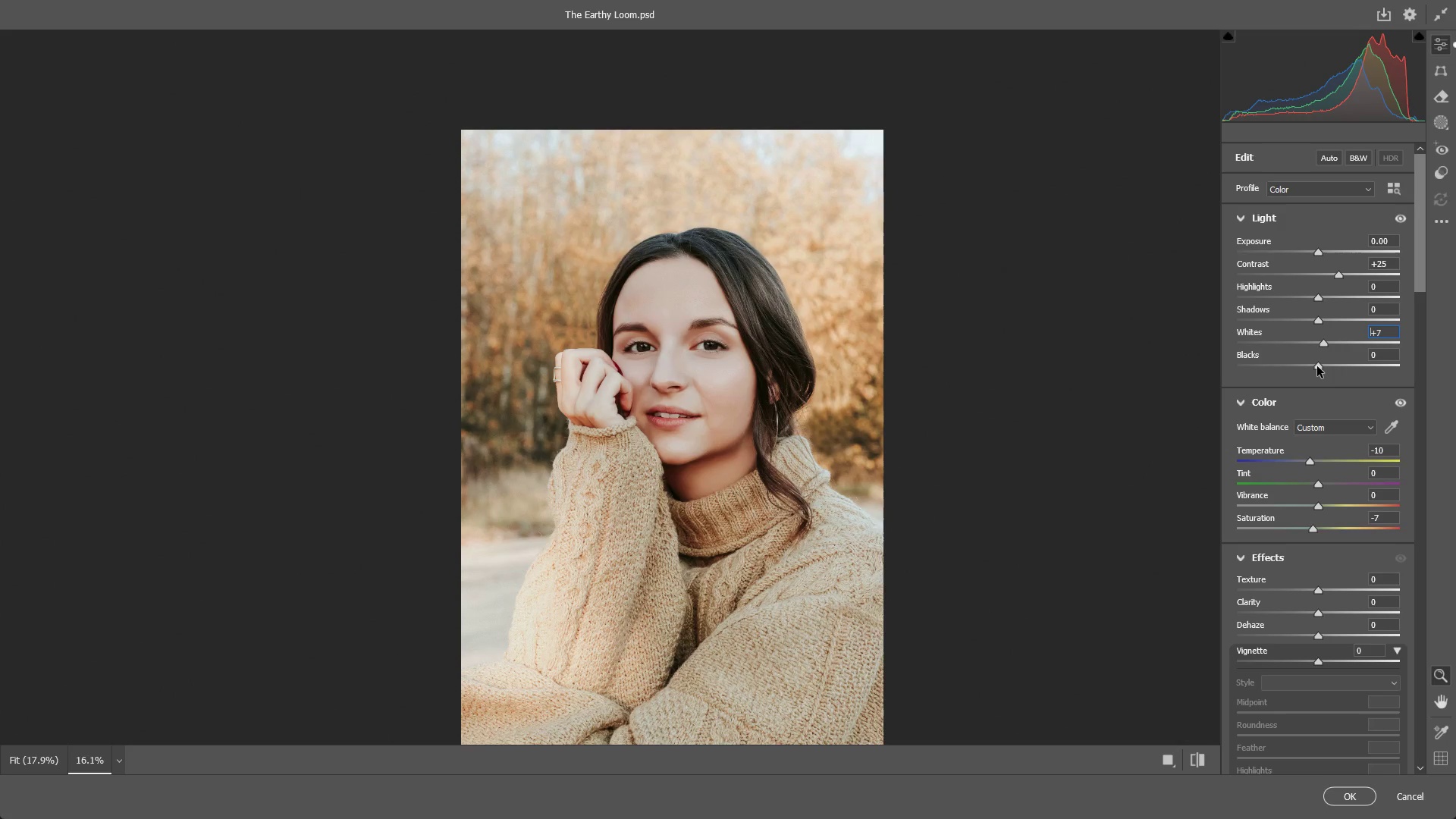 
left_click_drag(start_coordinate=[1317, 366], to_coordinate=[1283, 367])
 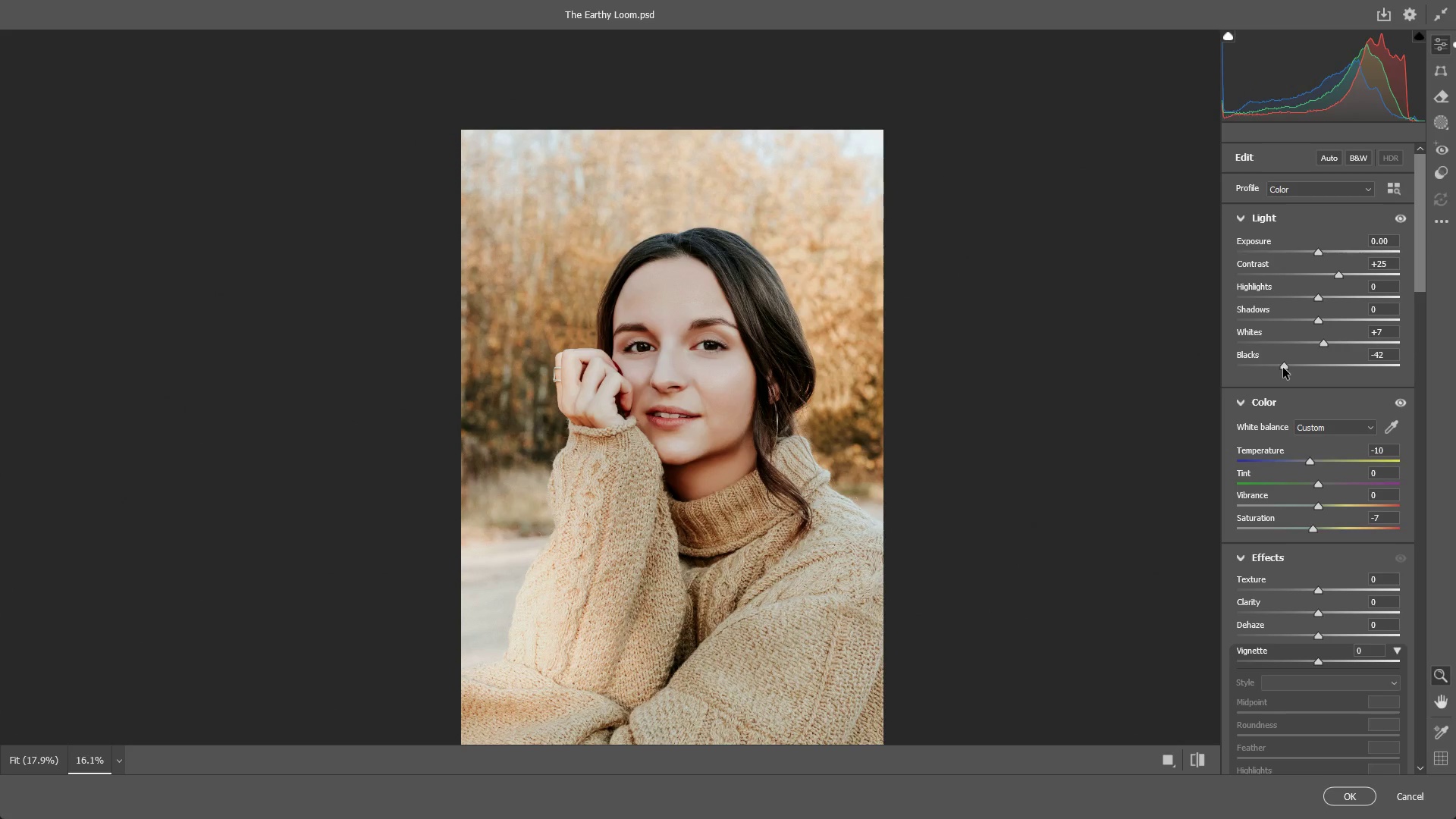 
key(Control+ControlLeft)
 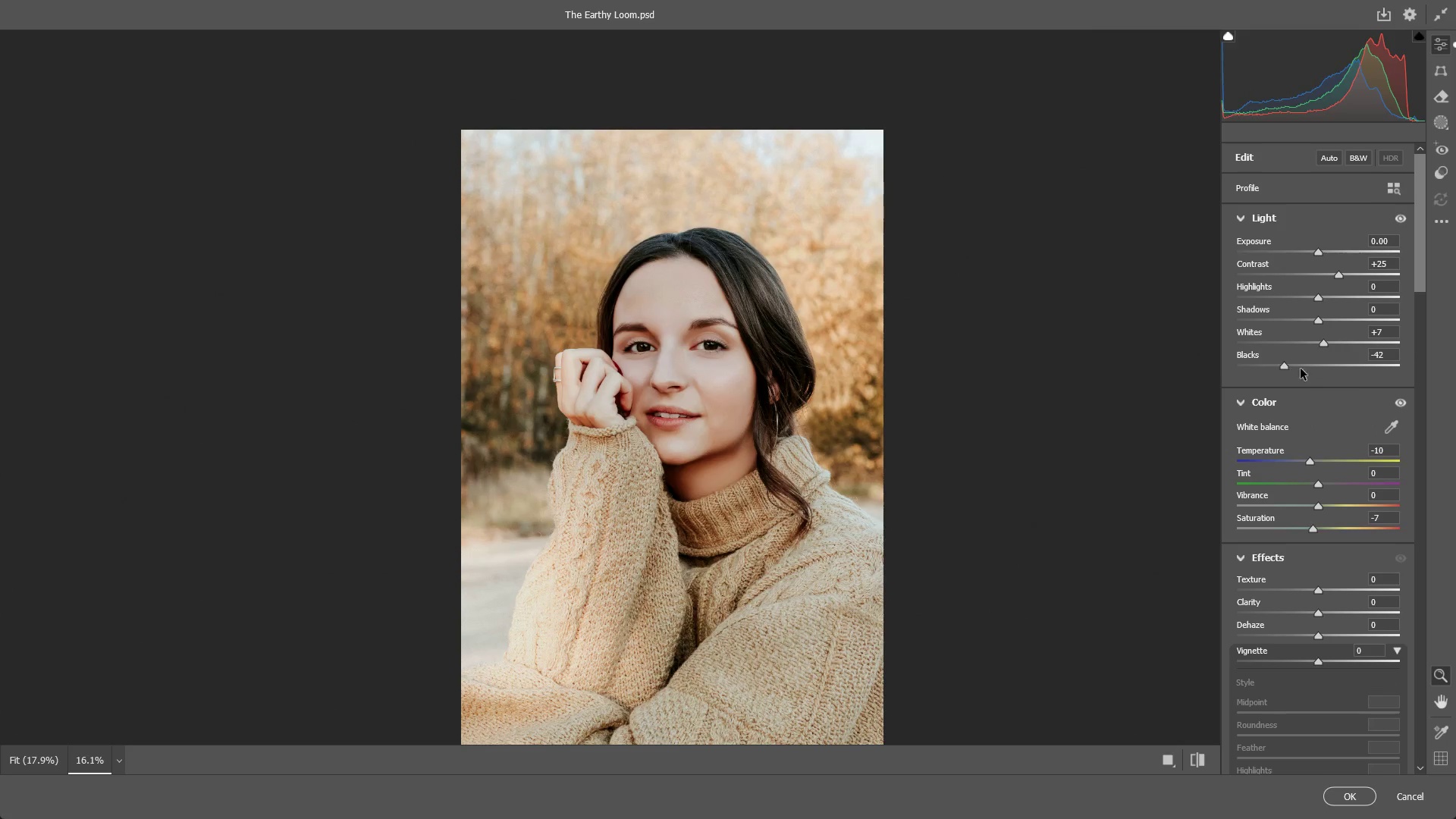 
key(Control+Z)
 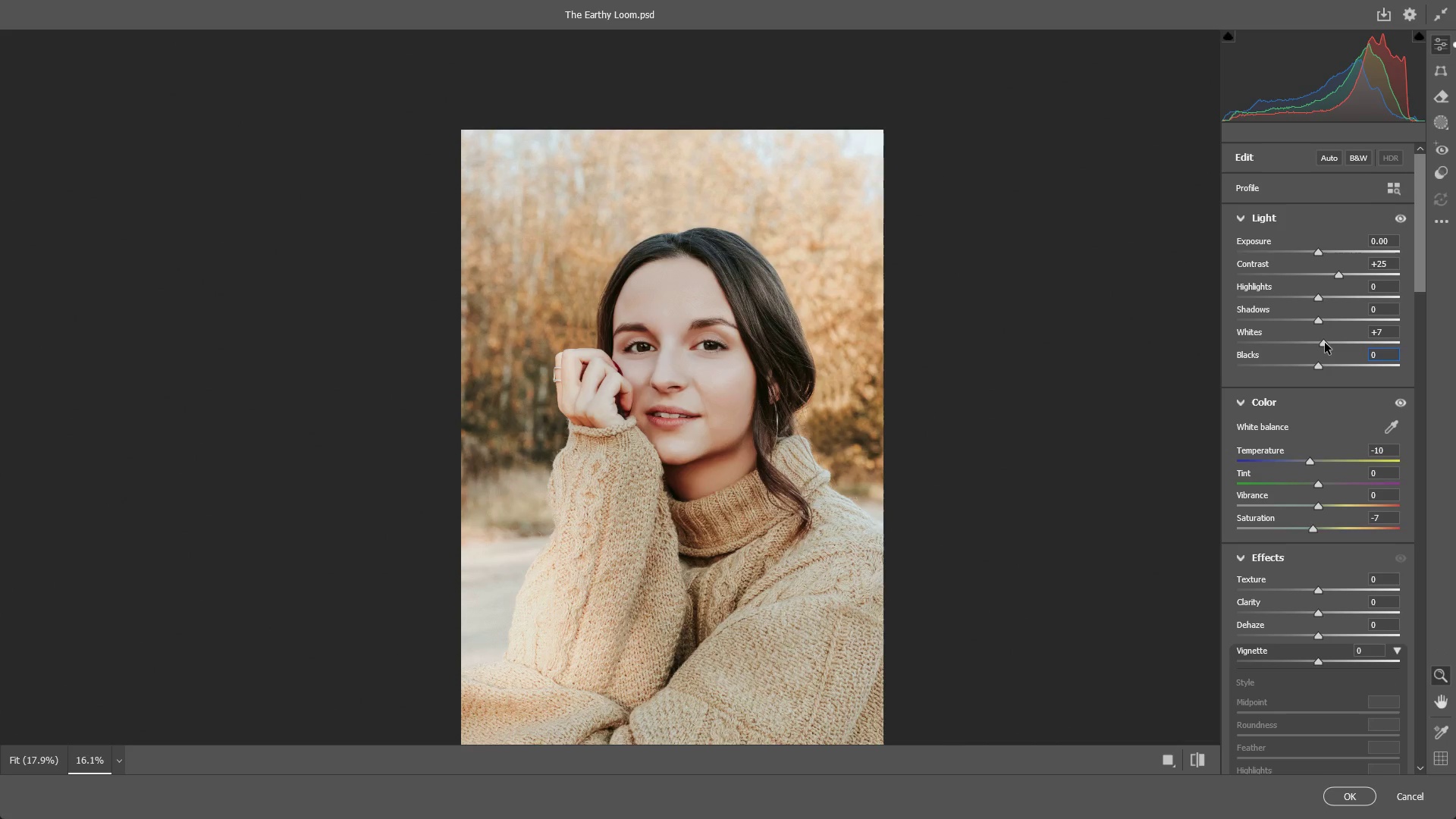 
left_click_drag(start_coordinate=[1325, 343], to_coordinate=[1320, 343])
 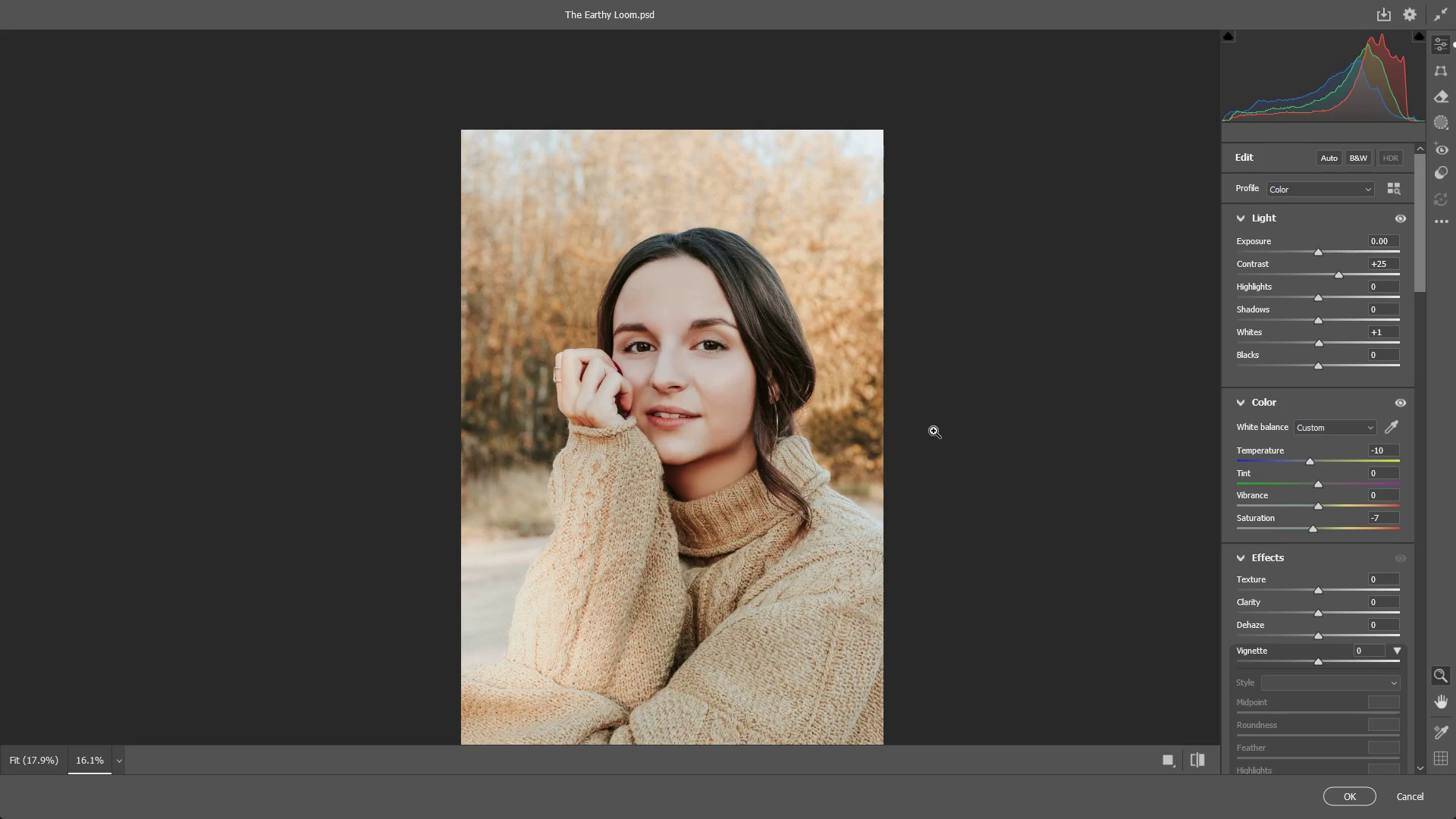 
left_click_drag(start_coordinate=[664, 337], to_coordinate=[714, 371])
 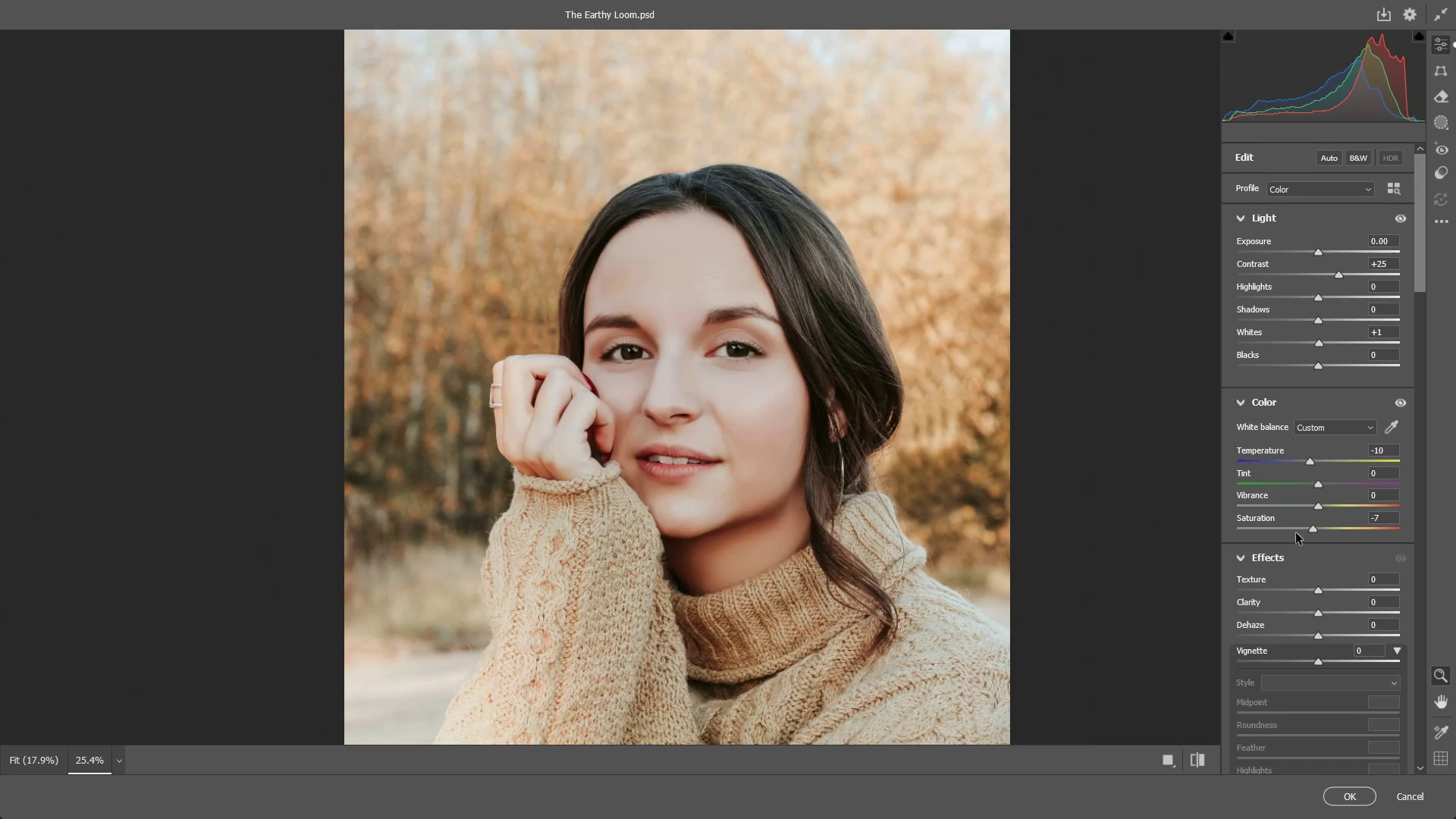 
scroll: coordinate [1291, 530], scroll_direction: down, amount: 14.0
 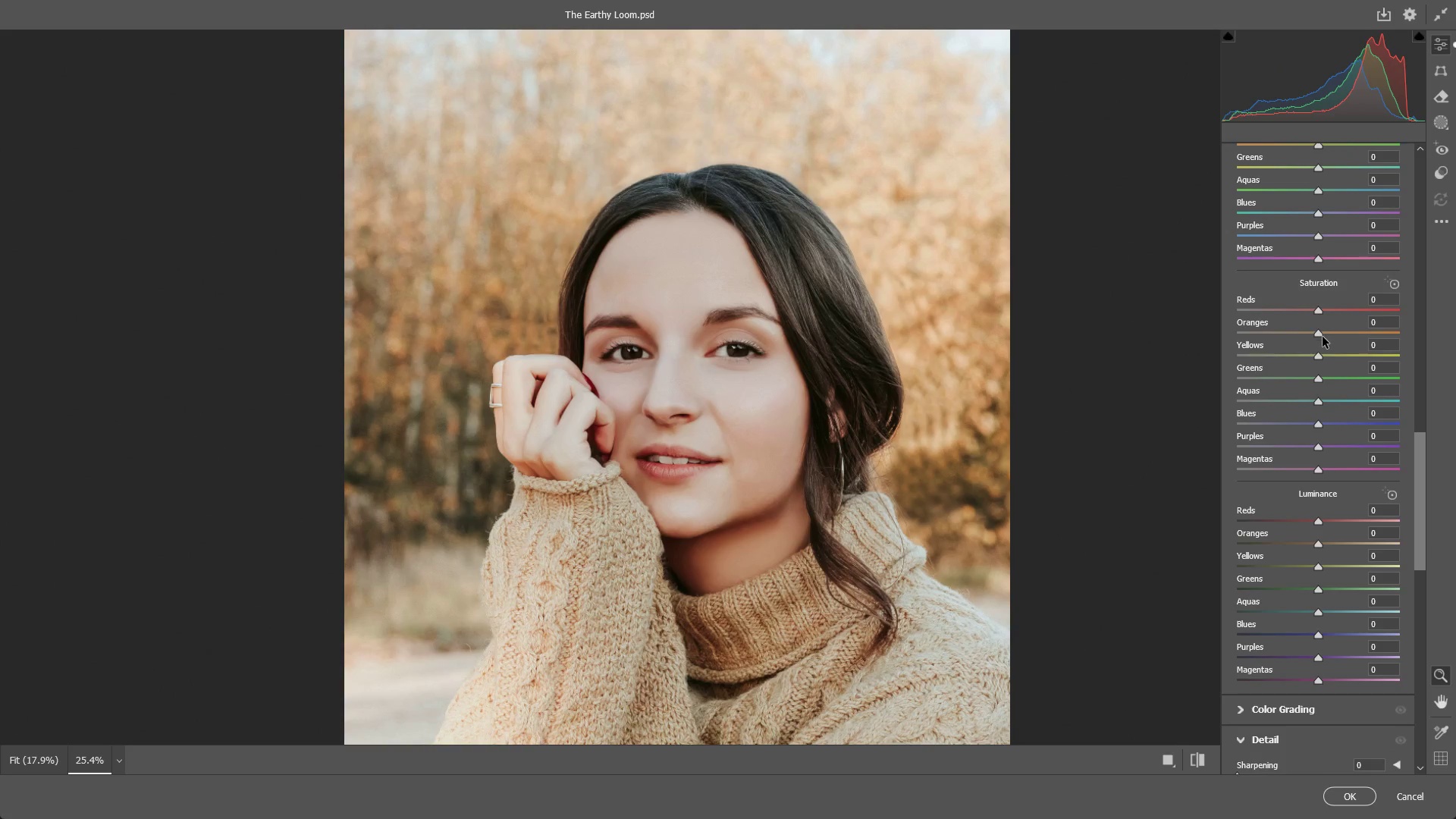 
scroll: coordinate [1325, 359], scroll_direction: up, amount: 1.0
 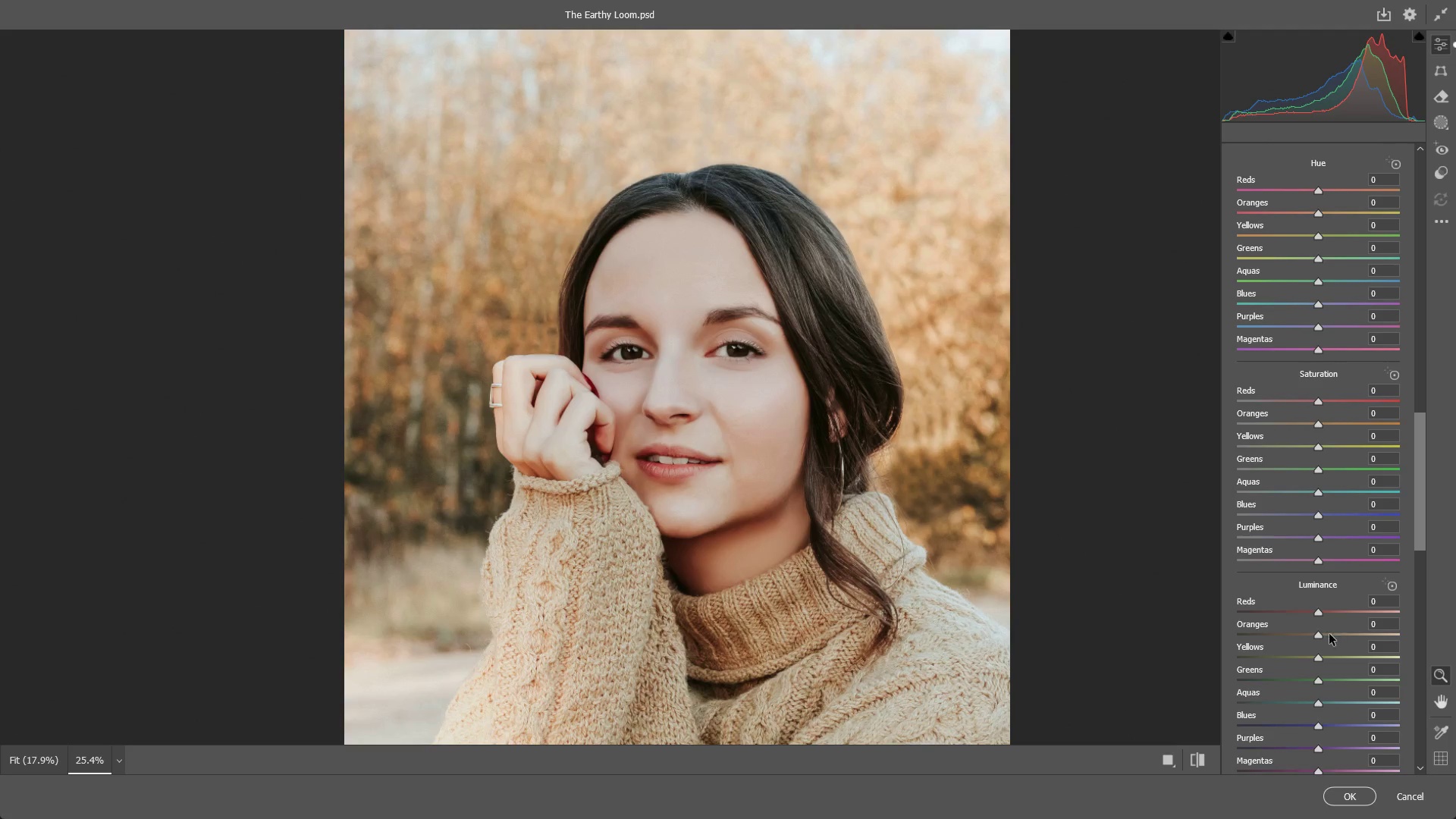 
scroll: coordinate [1320, 629], scroll_direction: down, amount: 2.0
 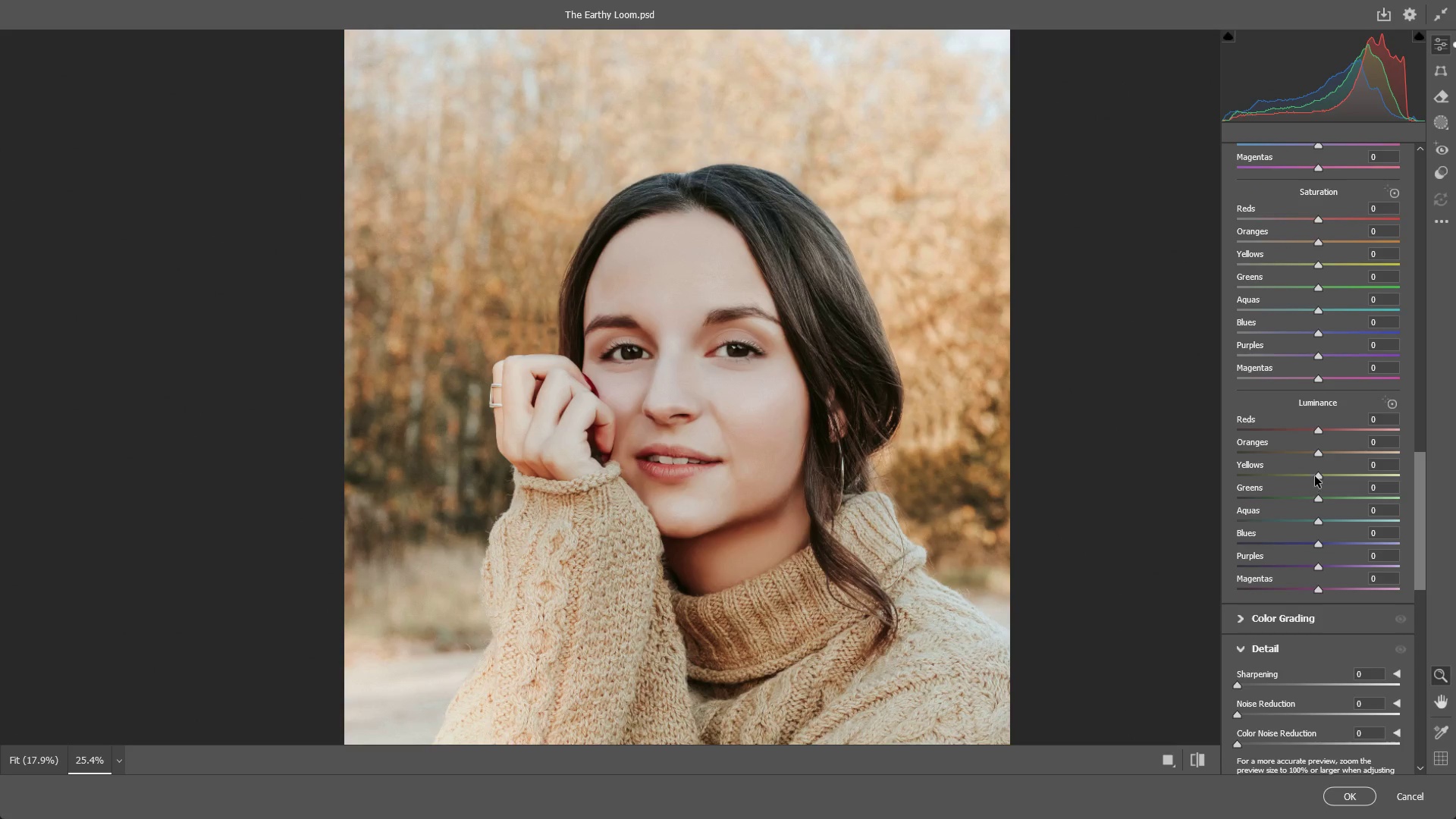 
left_click_drag(start_coordinate=[1320, 475], to_coordinate=[1327, 475])
 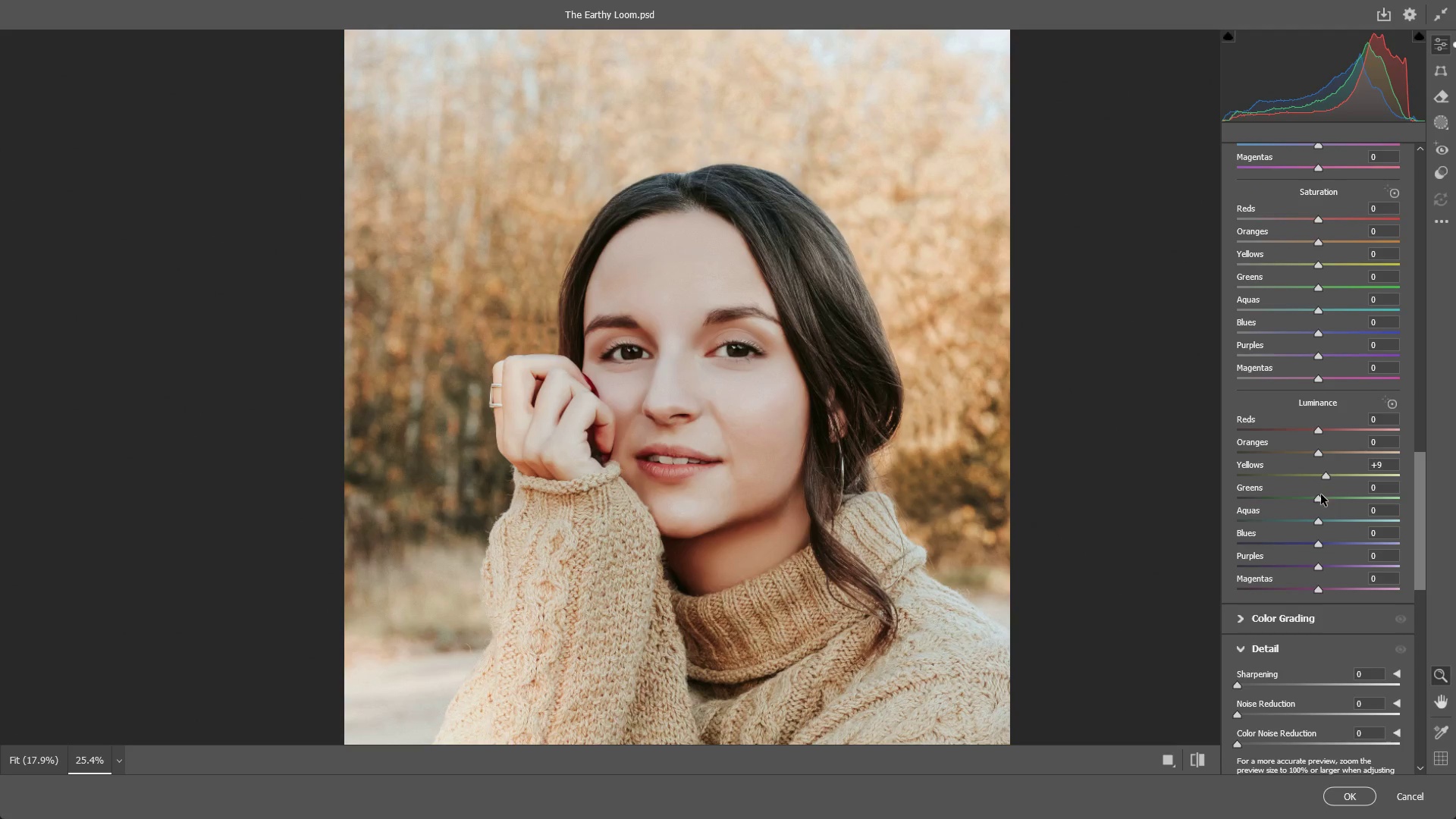 
key(Control+ControlLeft)
 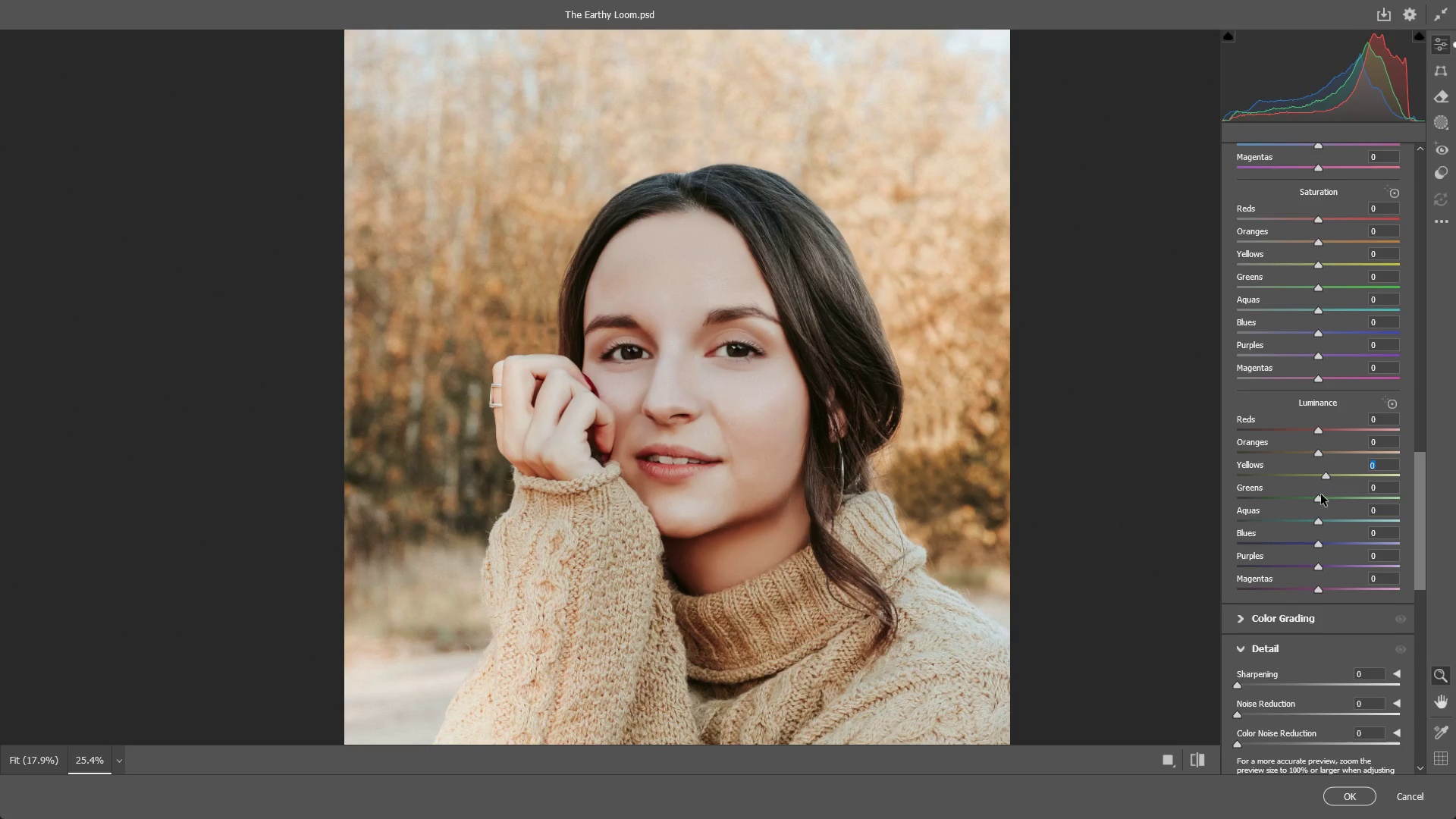 
key(Control+Z)
 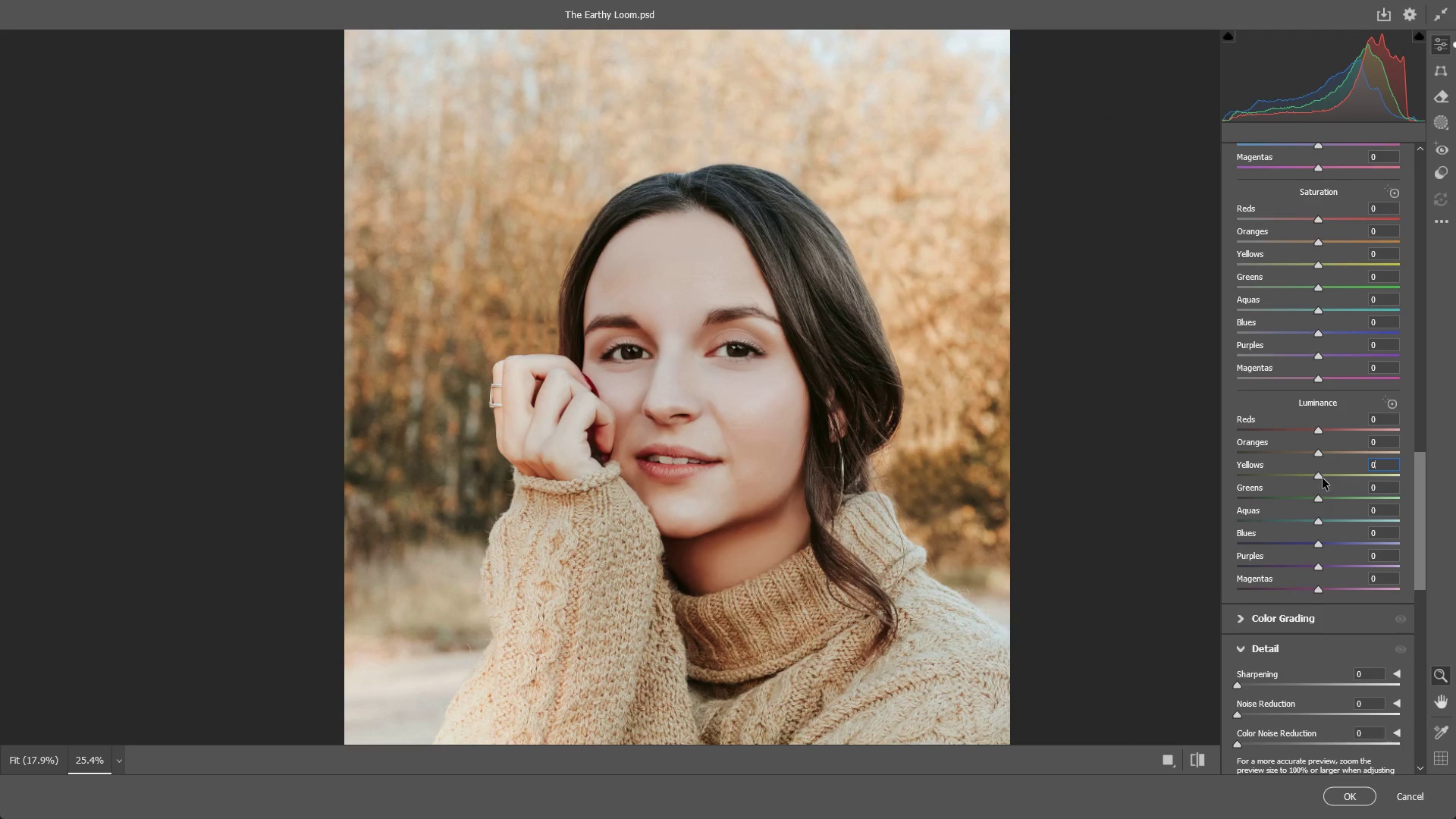 
left_click_drag(start_coordinate=[1313, 474], to_coordinate=[1334, 472])
 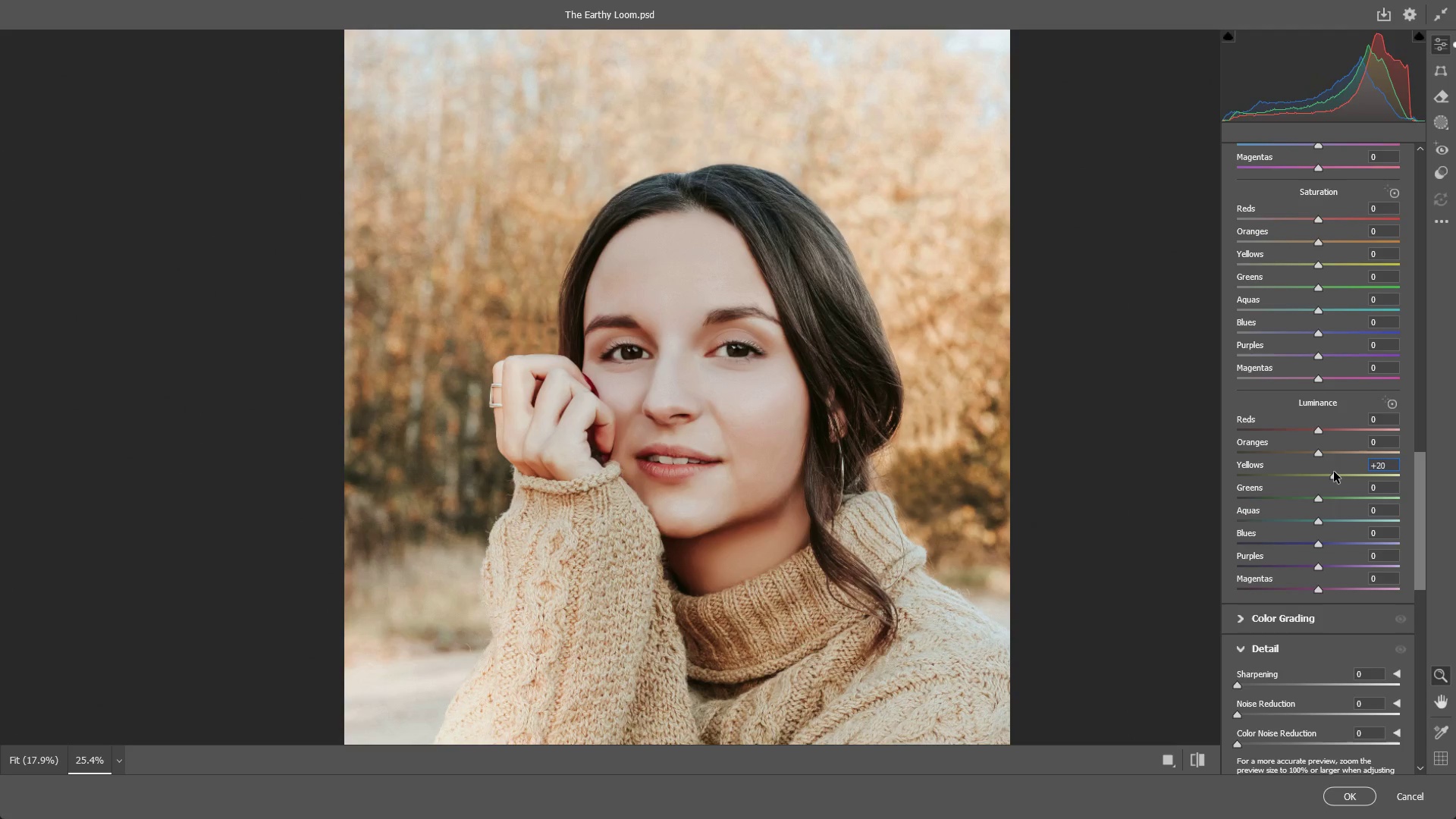 
key(Control+ControlLeft)
 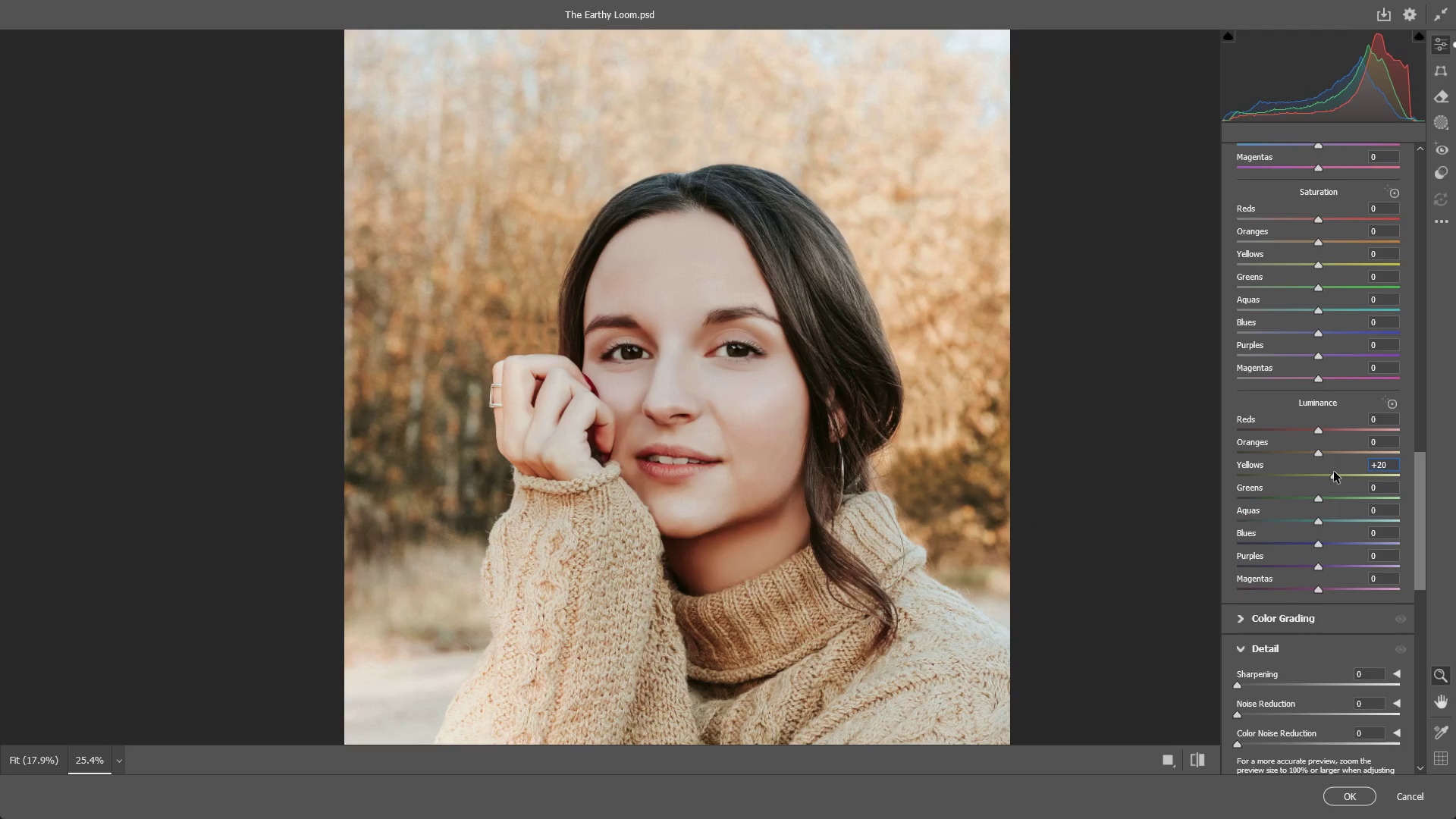 
key(Control+Z)
 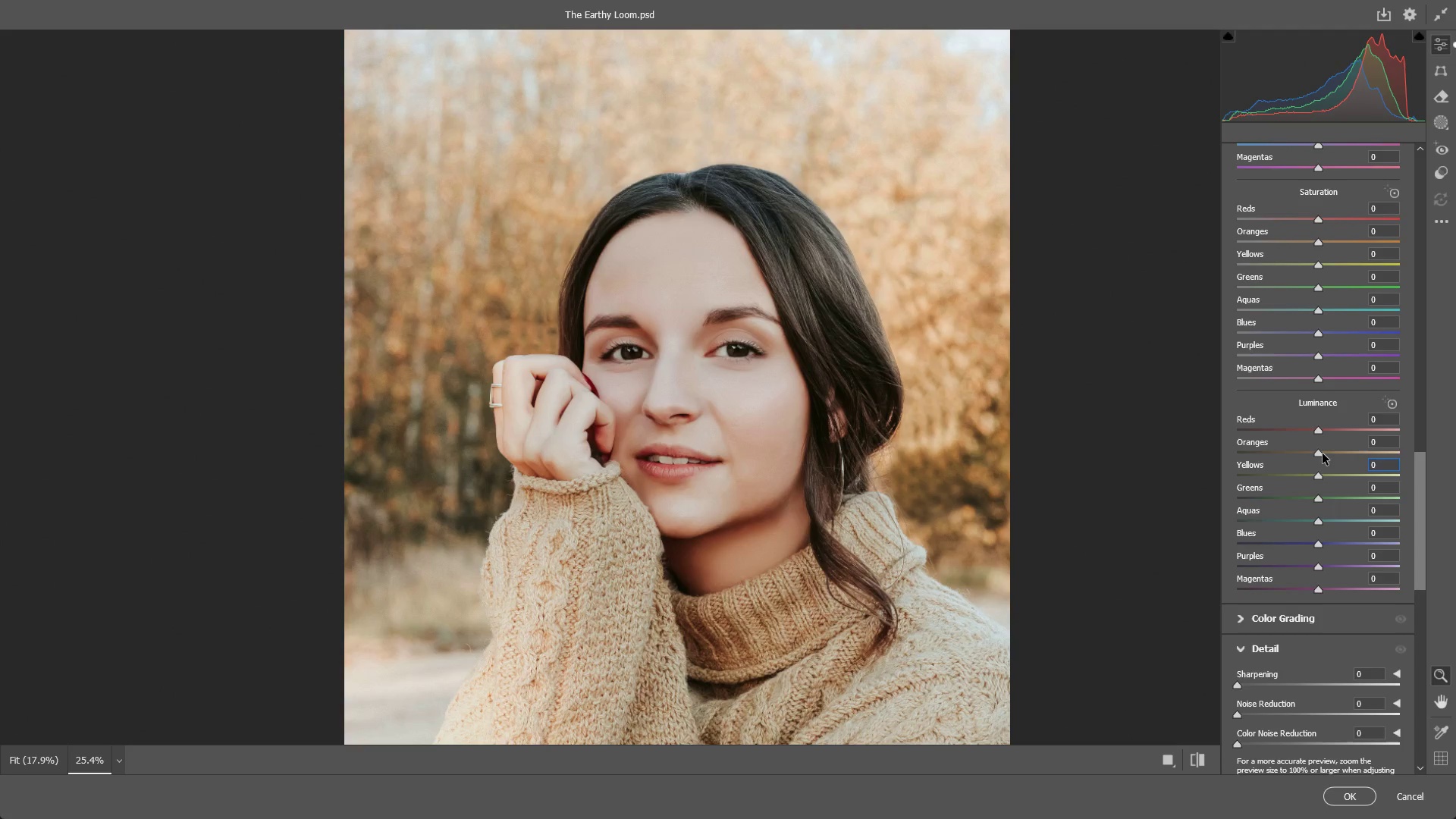 
left_click_drag(start_coordinate=[1321, 453], to_coordinate=[1288, 450])
 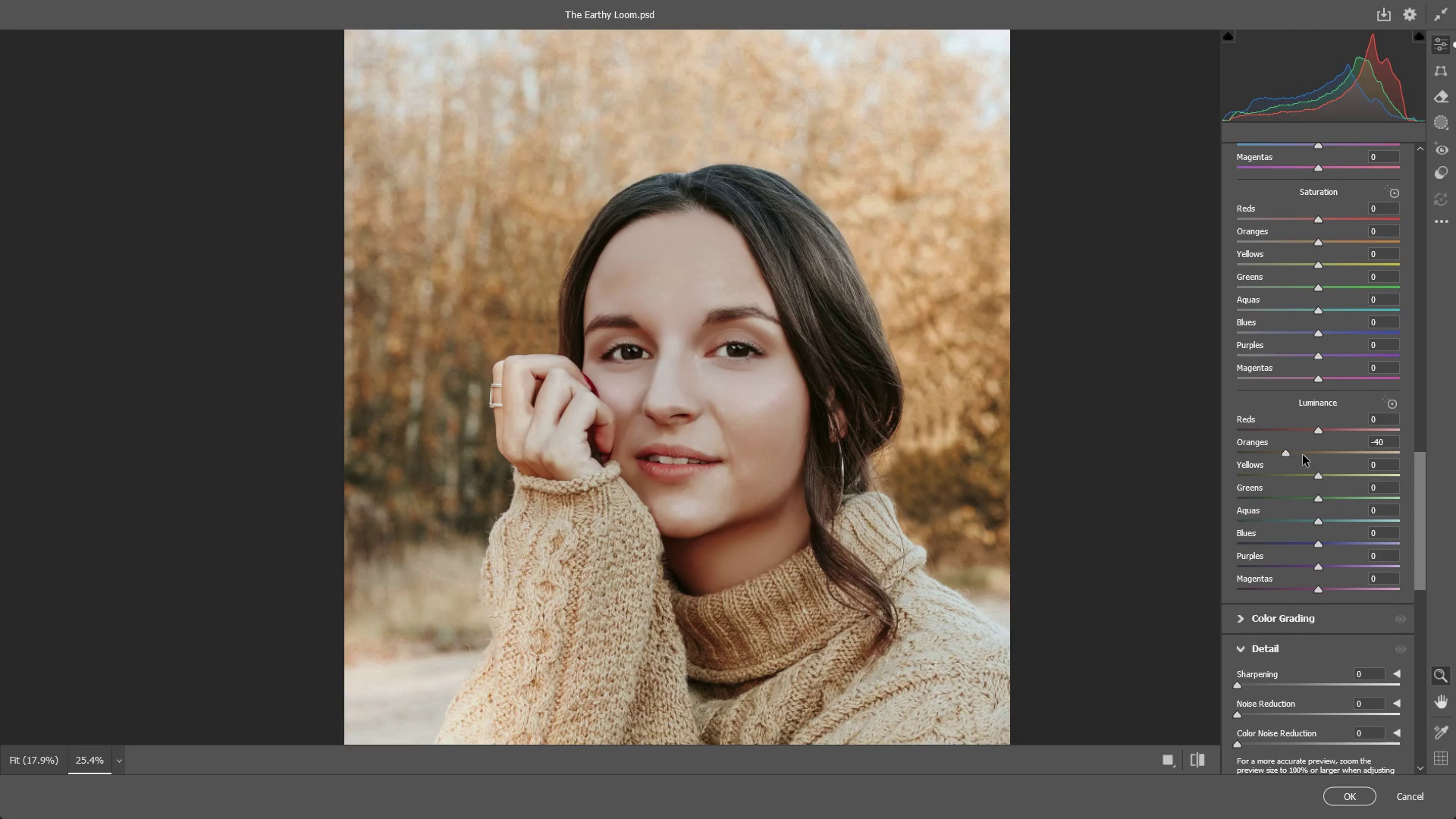 
key(Control+ControlLeft)
 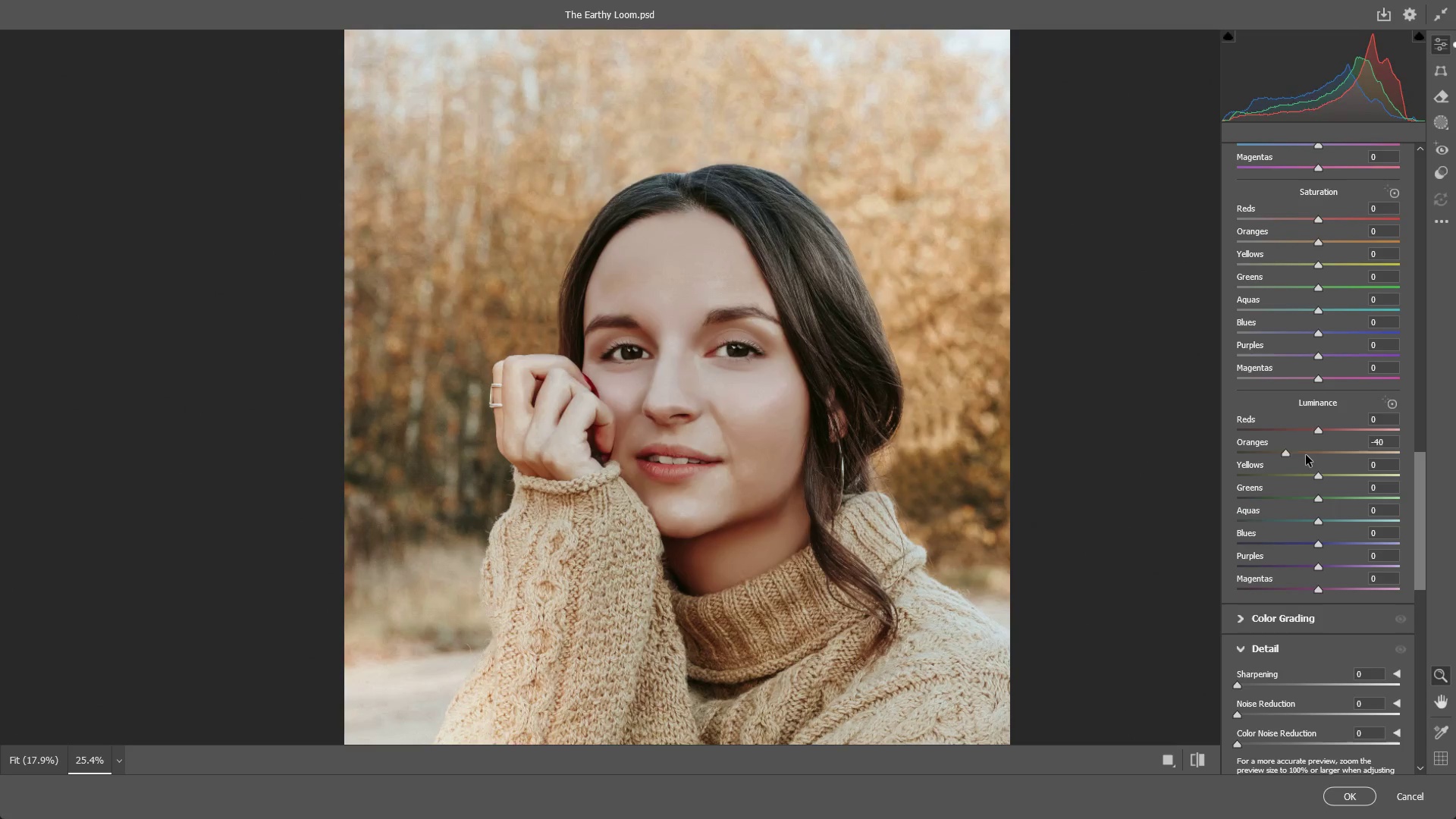 
key(Control+Z)
 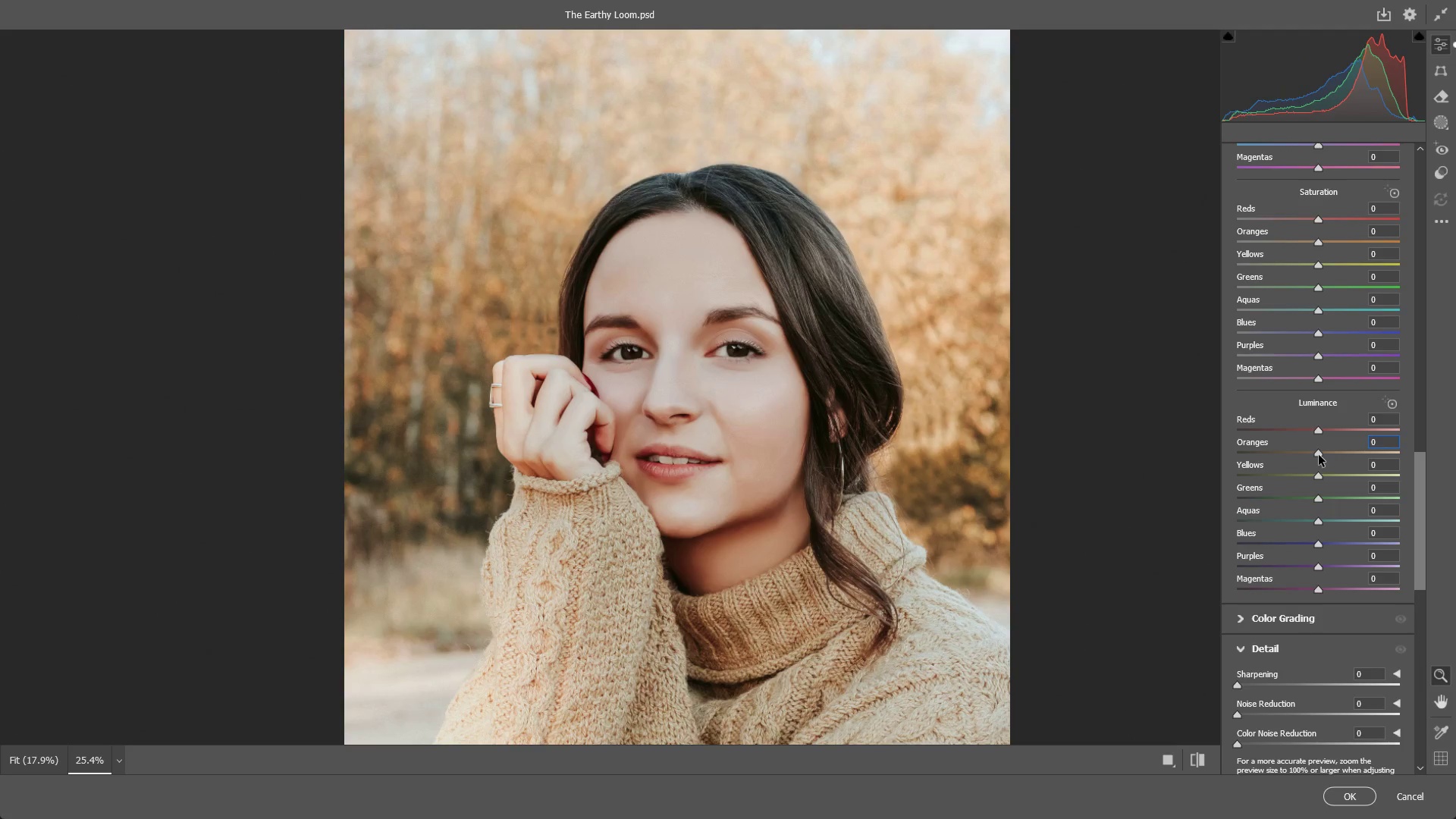 
left_click_drag(start_coordinate=[1319, 453], to_coordinate=[1312, 451])
 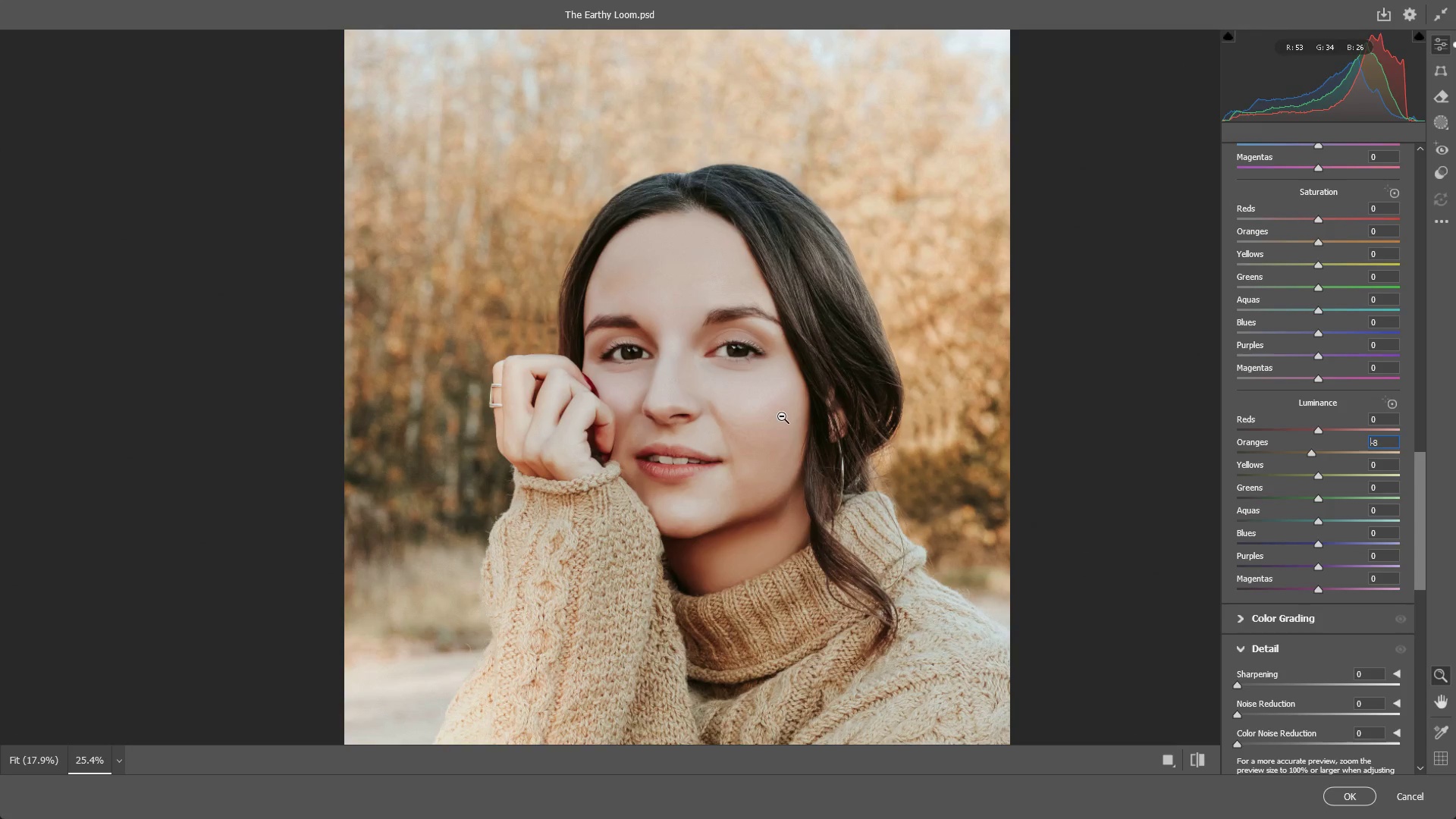 
left_click_drag(start_coordinate=[711, 381], to_coordinate=[821, 370])
 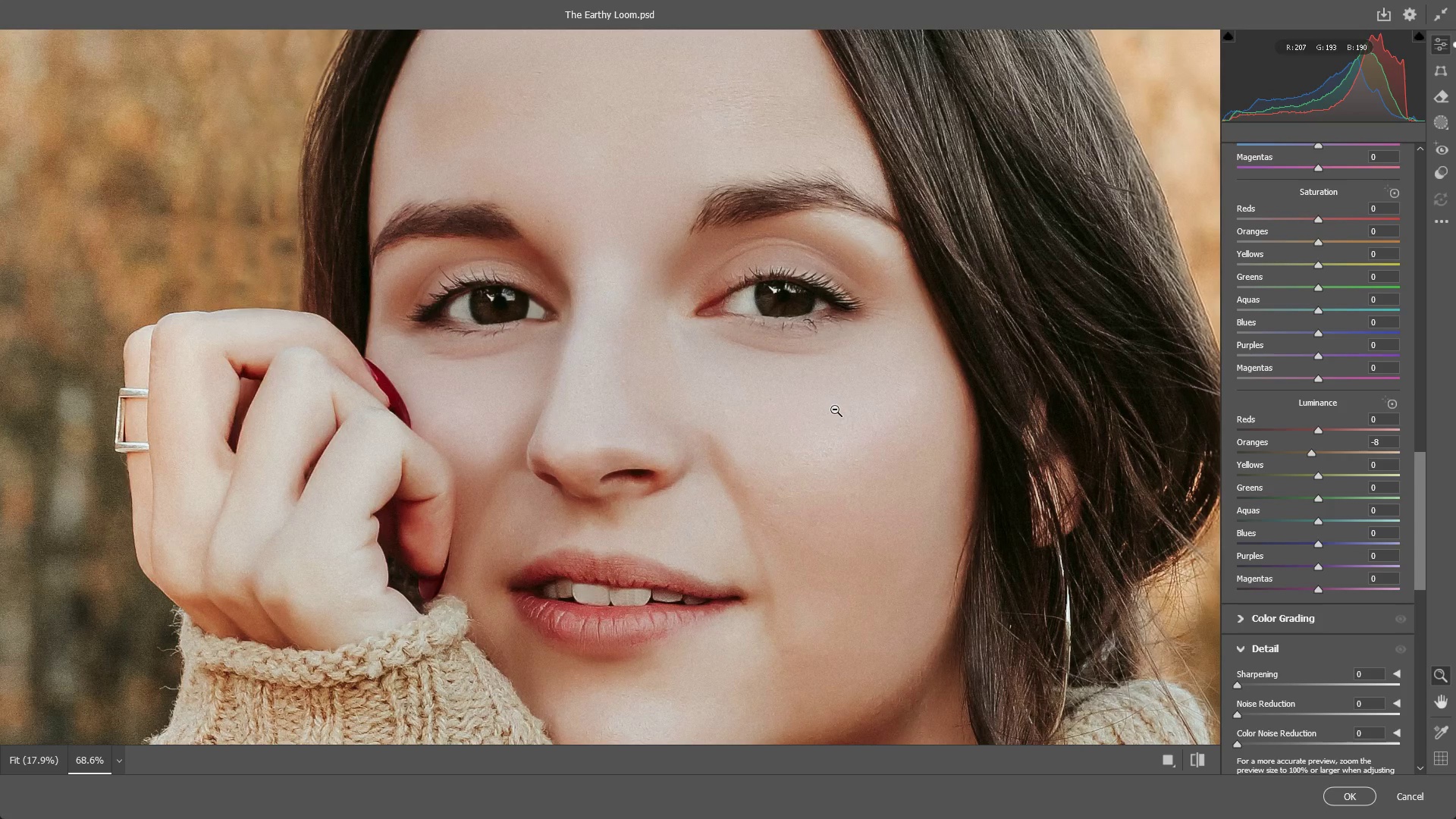 
left_click_drag(start_coordinate=[835, 410], to_coordinate=[725, 347])
 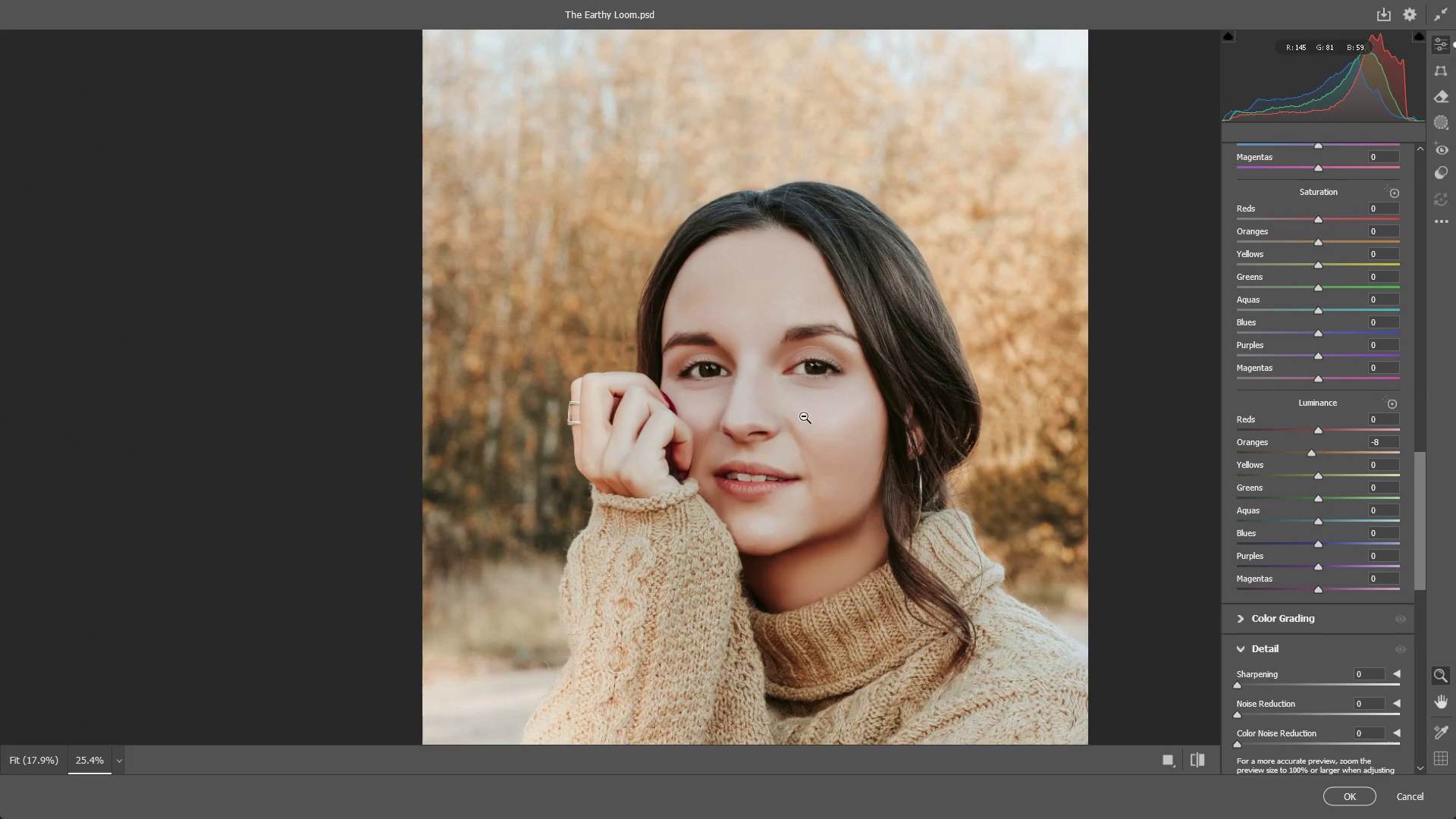 
hold_key(key=Space, duration=0.56)
 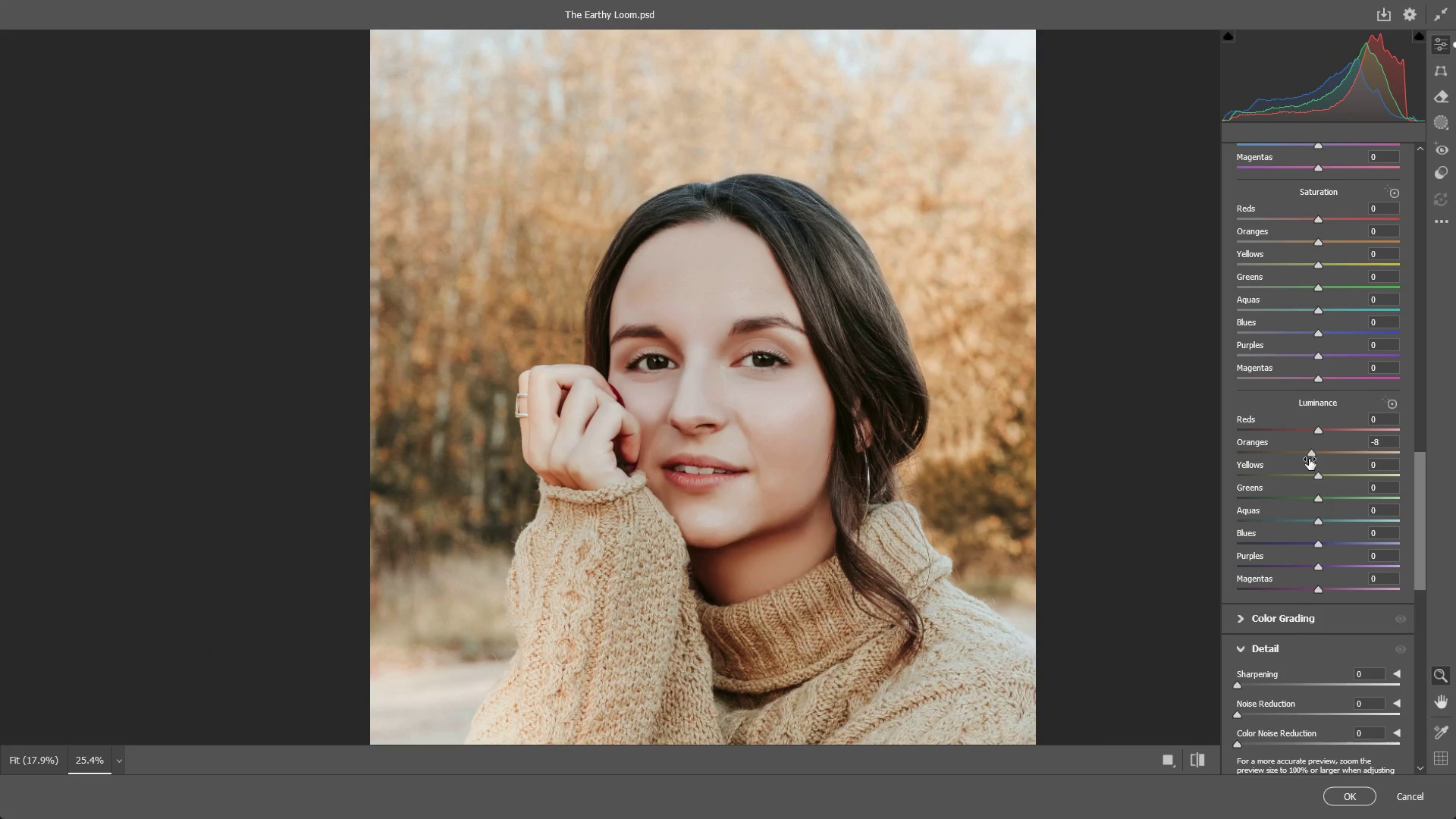 
left_click_drag(start_coordinate=[878, 460], to_coordinate=[826, 453])
 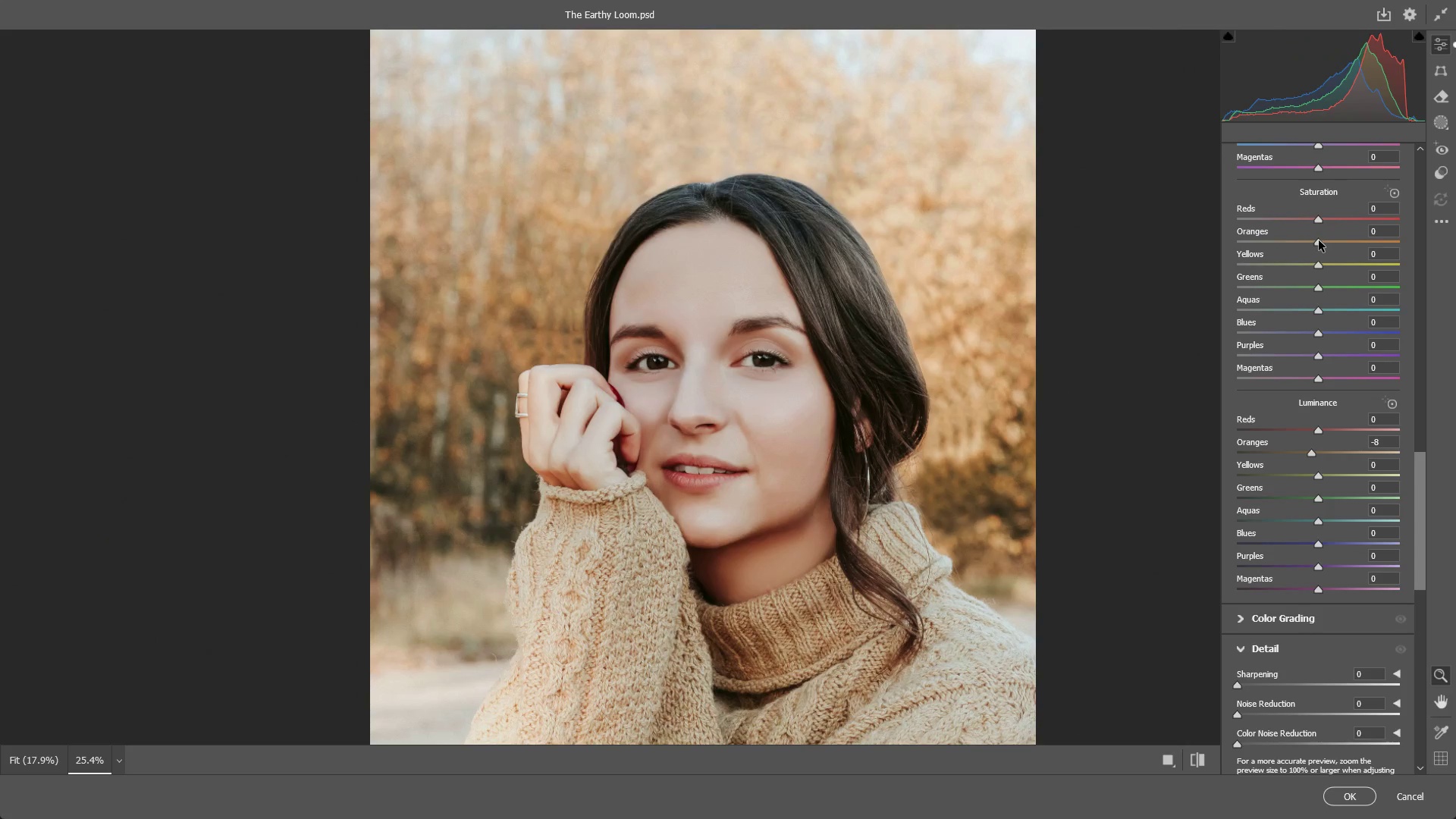 
left_click_drag(start_coordinate=[1319, 244], to_coordinate=[1328, 273])
 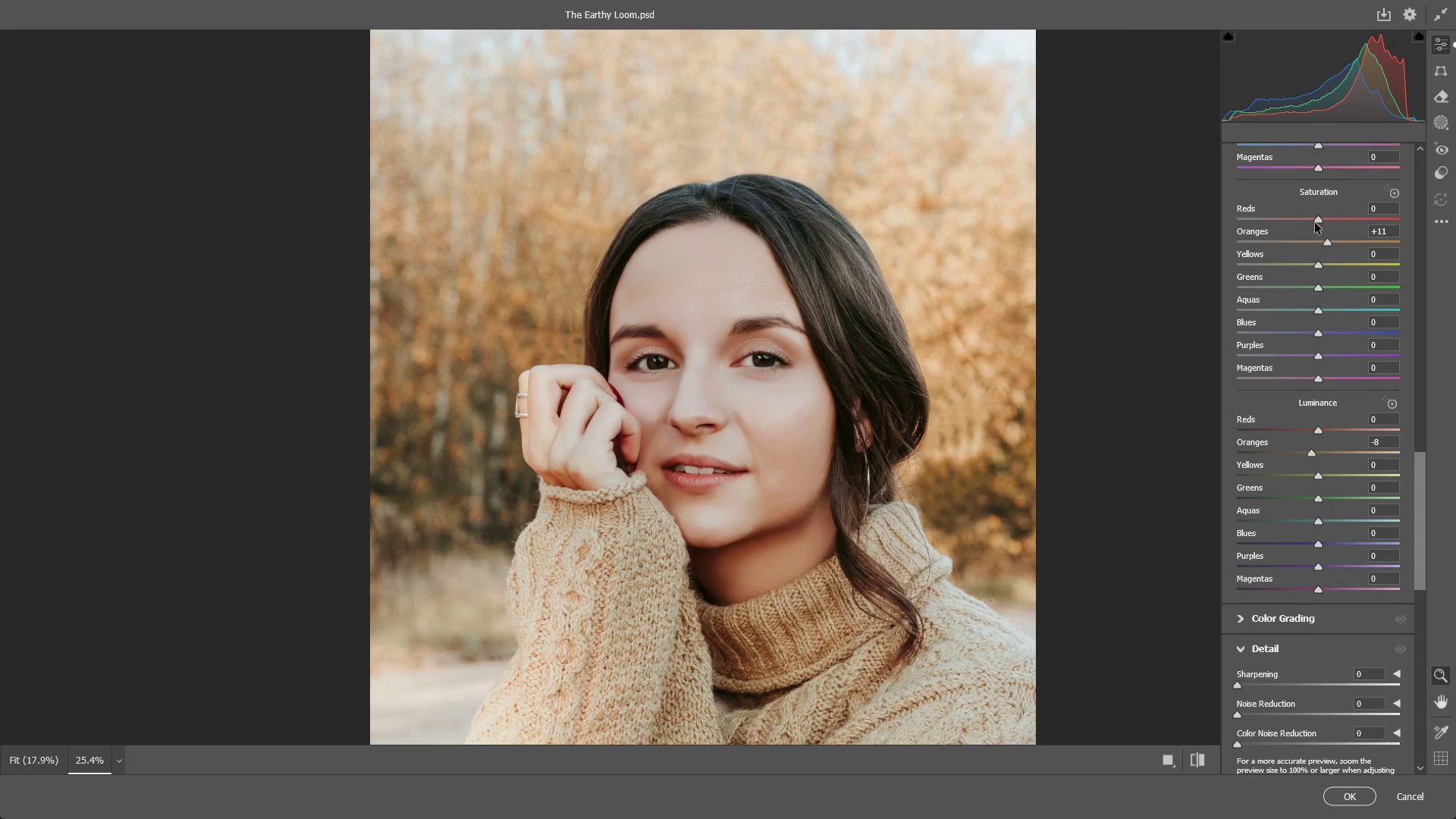 
left_click_drag(start_coordinate=[1317, 221], to_coordinate=[1337, 227])
 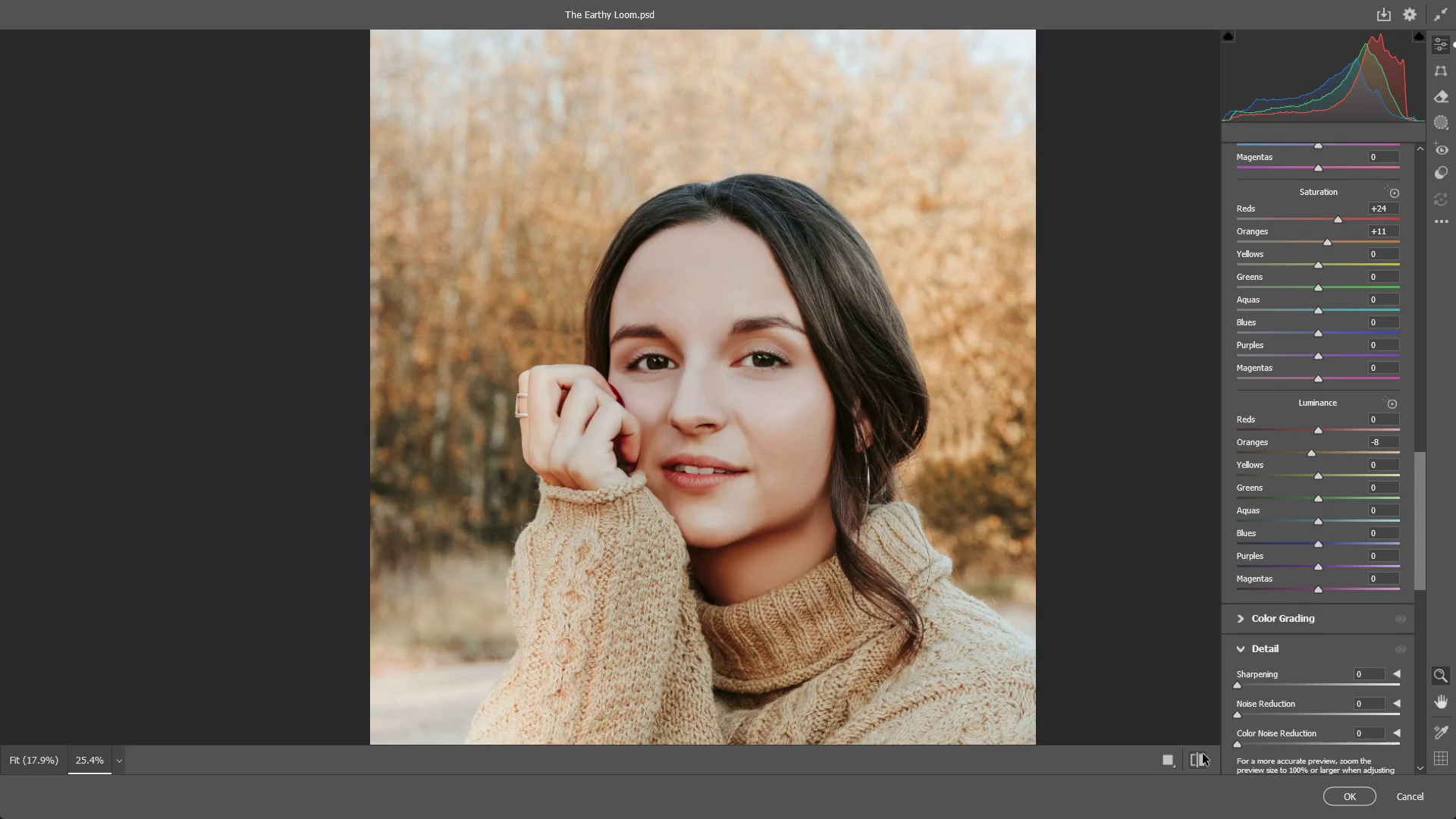 
double_click([1203, 754])
 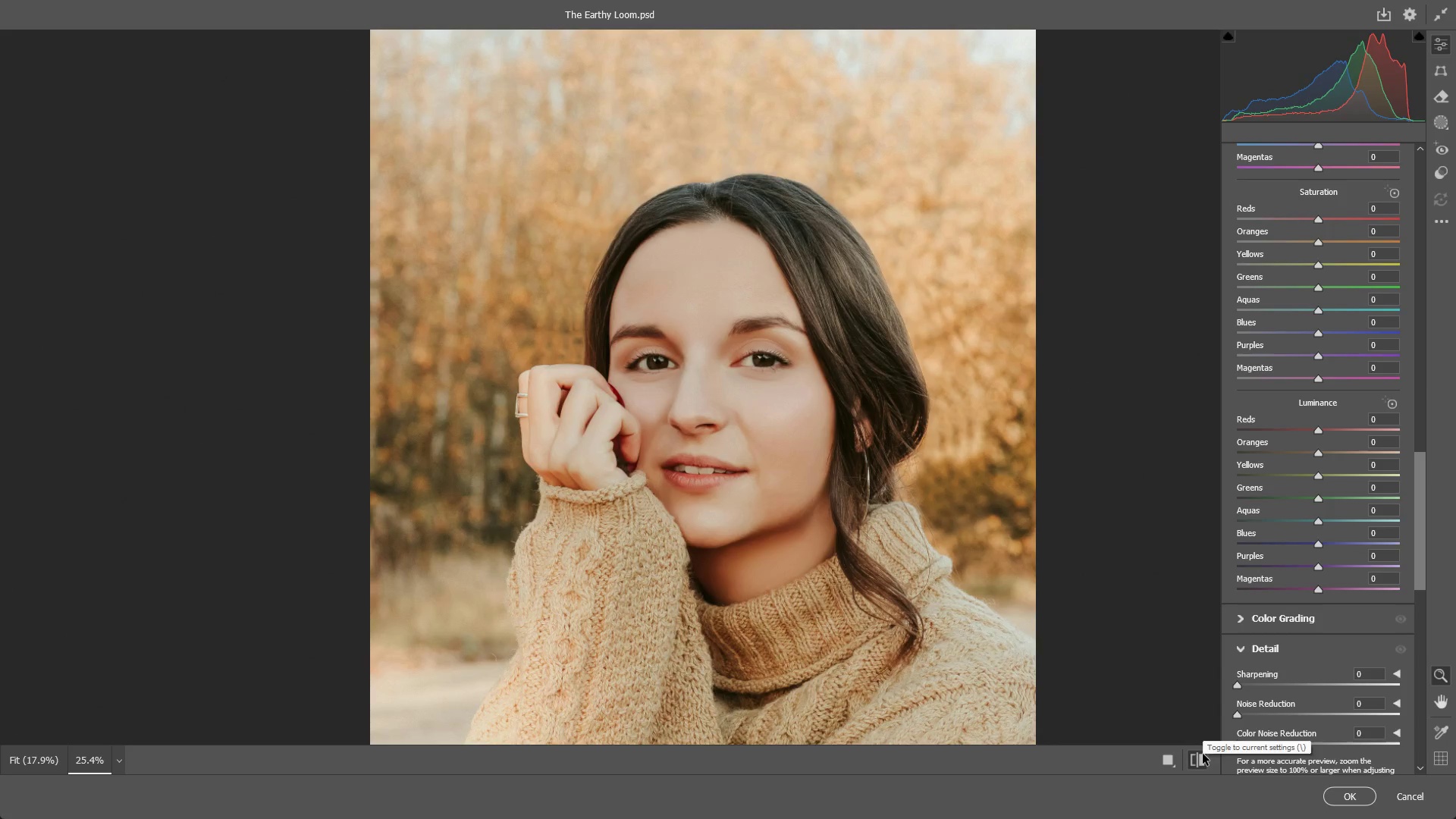 
triple_click([1203, 754])
 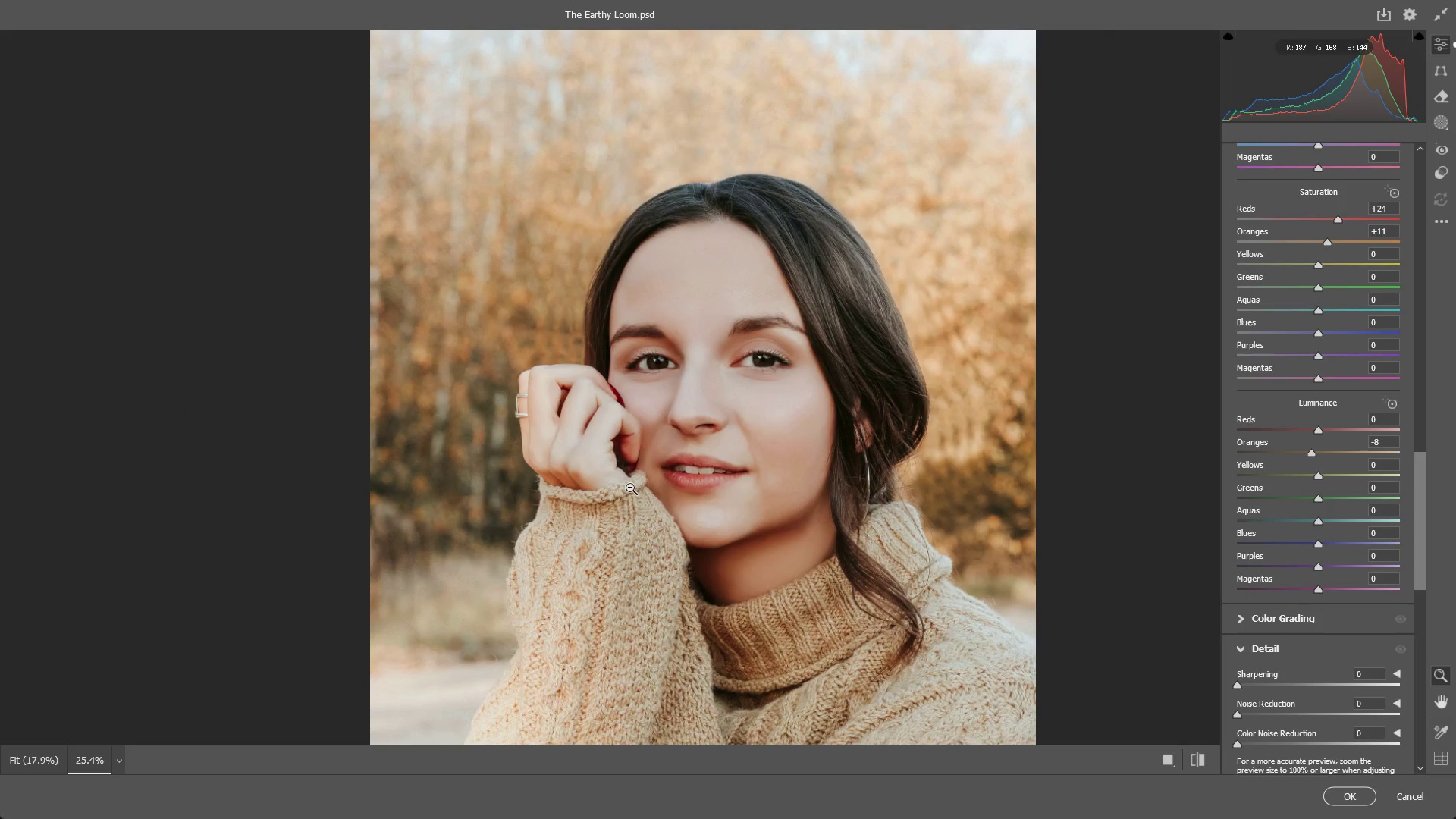 
left_click_drag(start_coordinate=[671, 445], to_coordinate=[598, 457])
 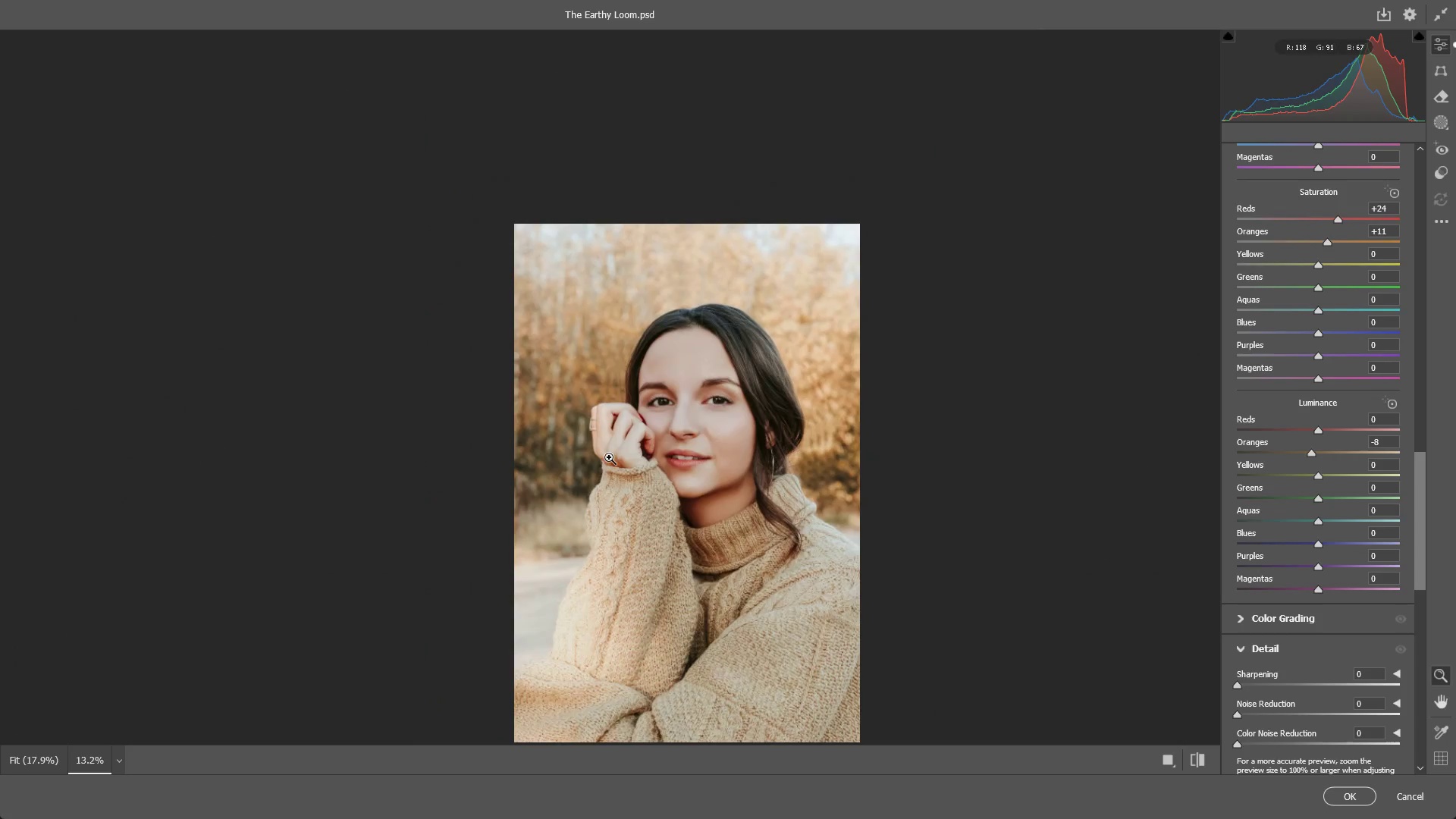 
hold_key(key=Space, duration=0.62)
 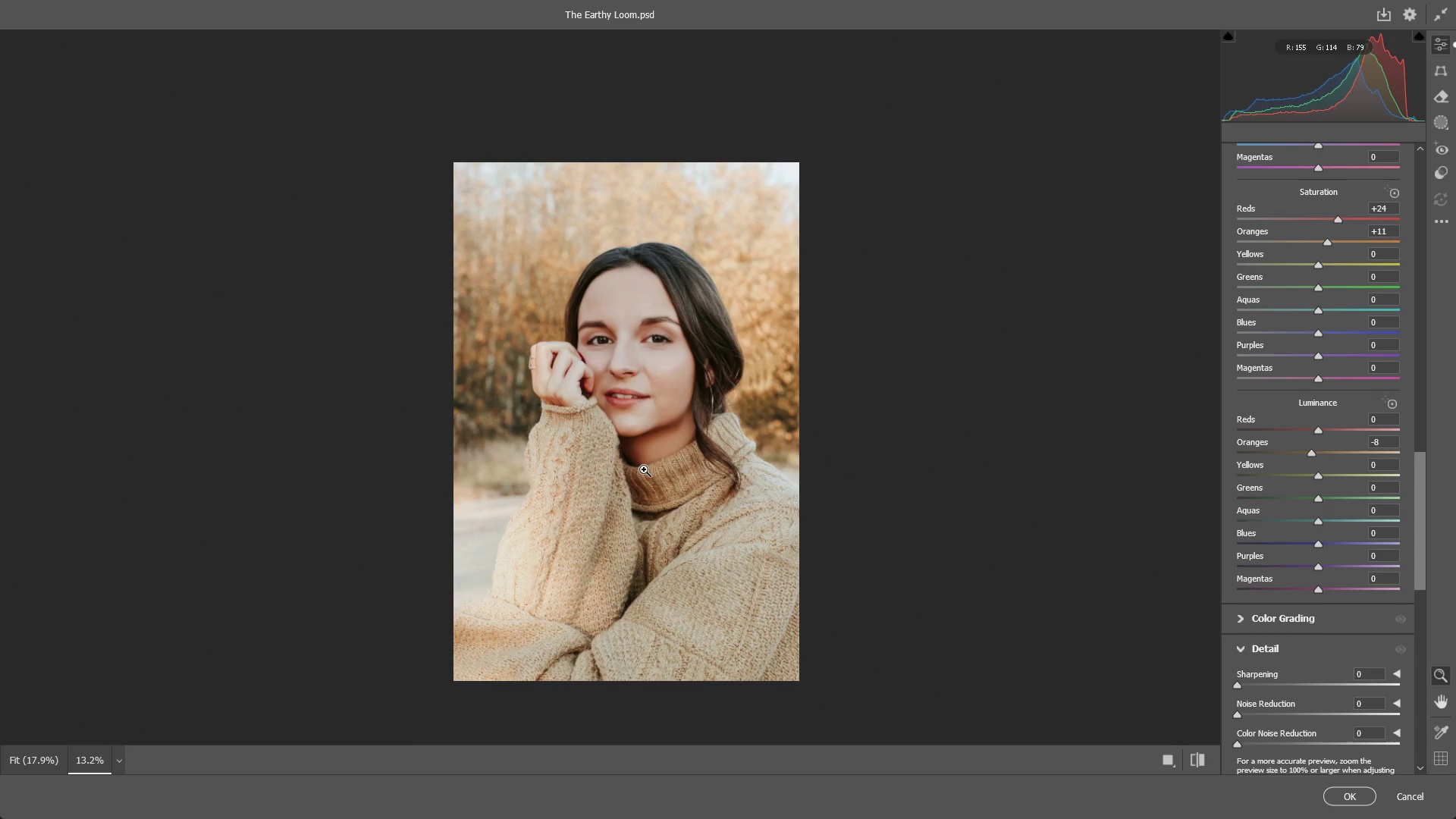 
left_click_drag(start_coordinate=[695, 480], to_coordinate=[635, 419])
 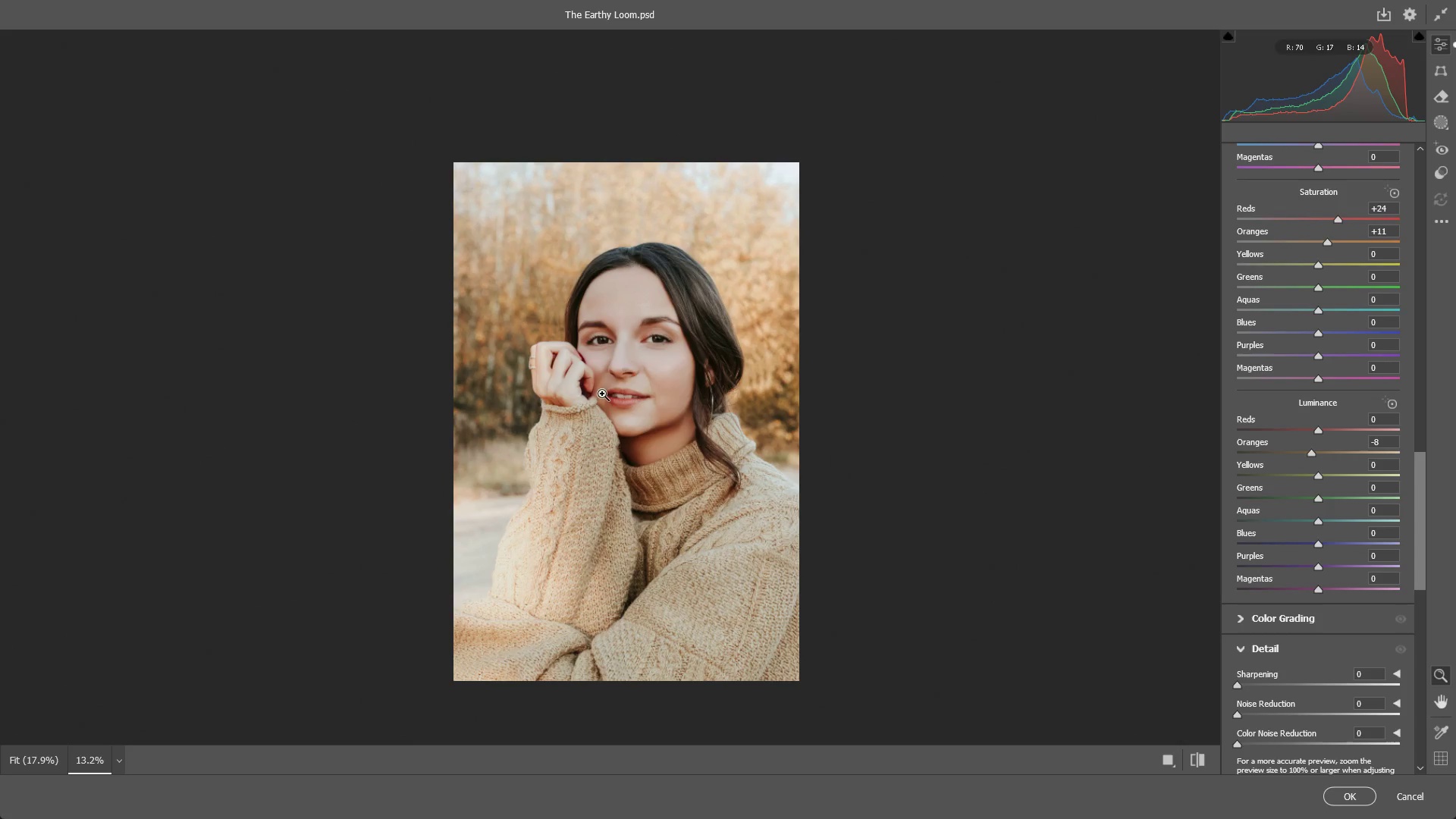 
left_click_drag(start_coordinate=[589, 388], to_coordinate=[722, 372])
 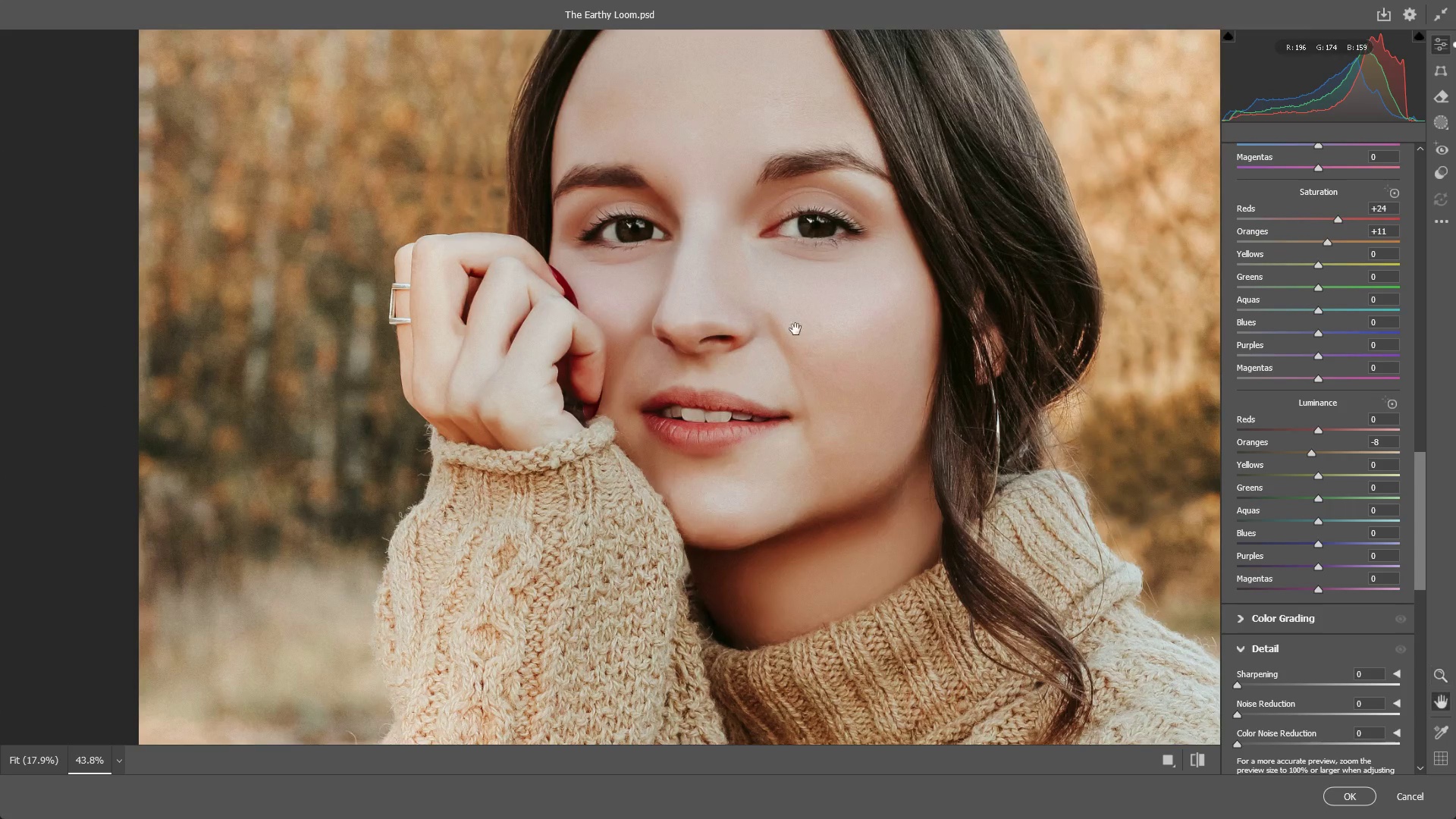 
hold_key(key=Space, duration=0.56)
 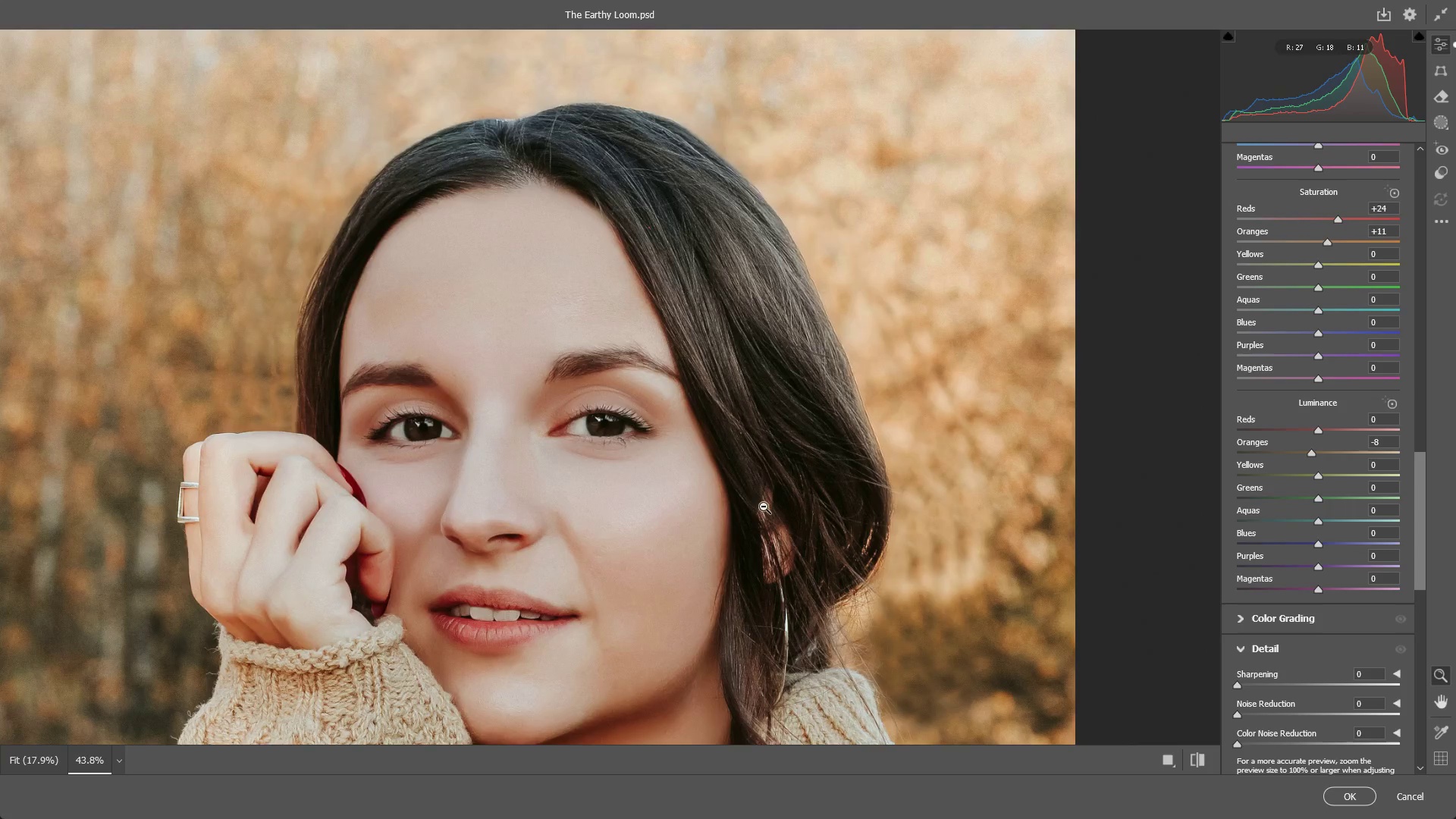 
left_click_drag(start_coordinate=[795, 322], to_coordinate=[583, 521])
 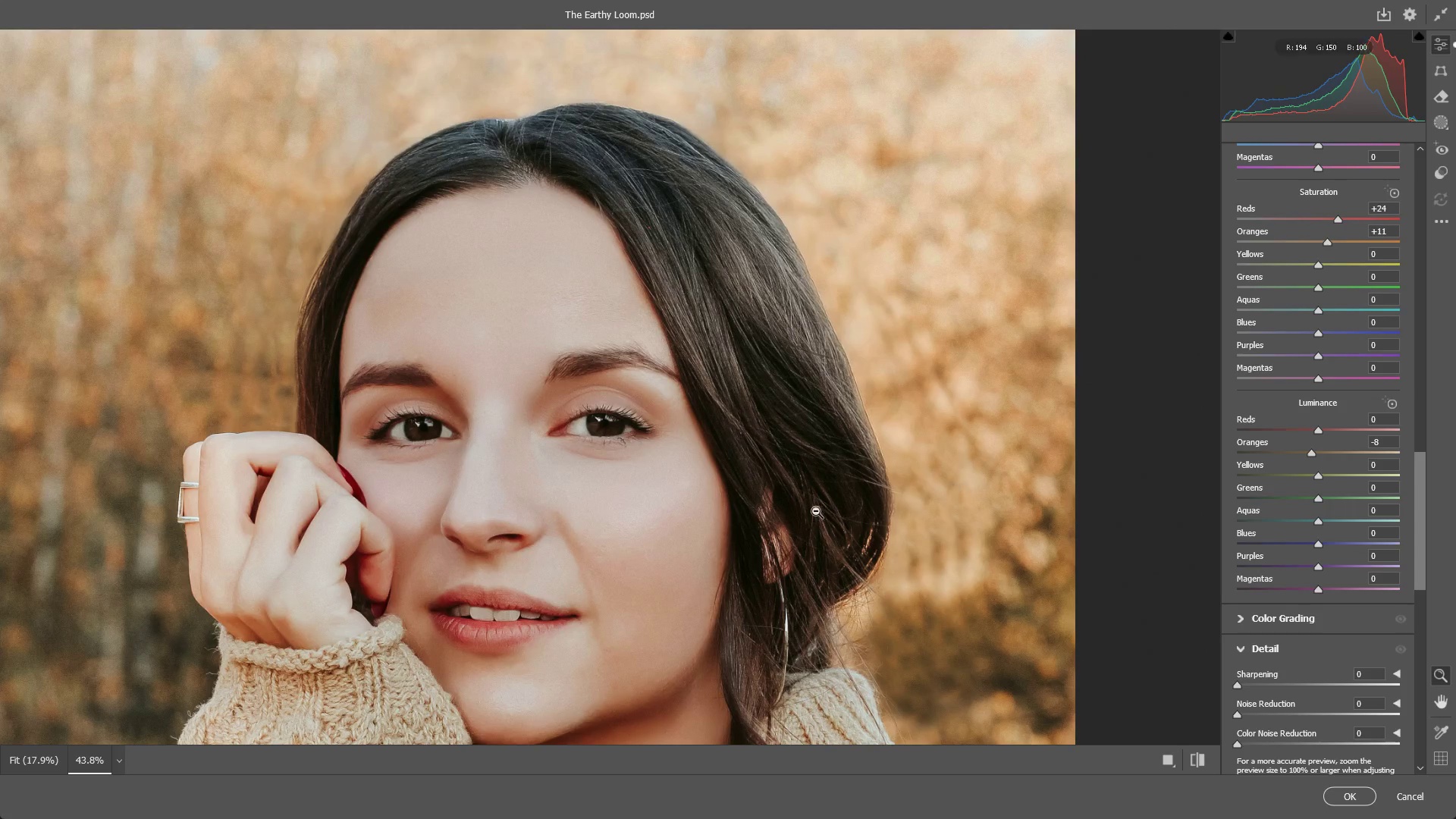 
left_click_drag(start_coordinate=[749, 500], to_coordinate=[645, 503])
 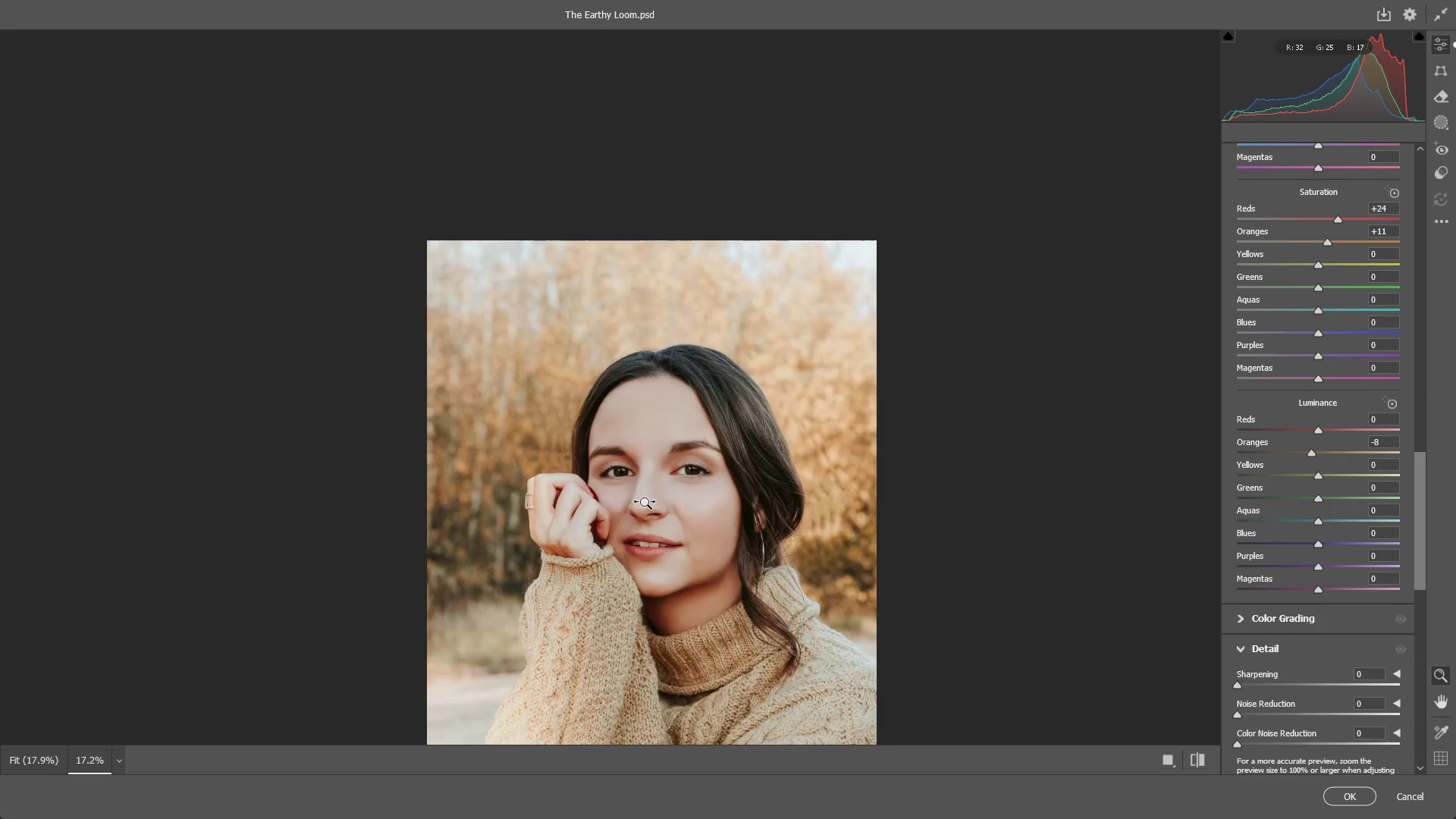 
hold_key(key=Space, duration=0.59)
 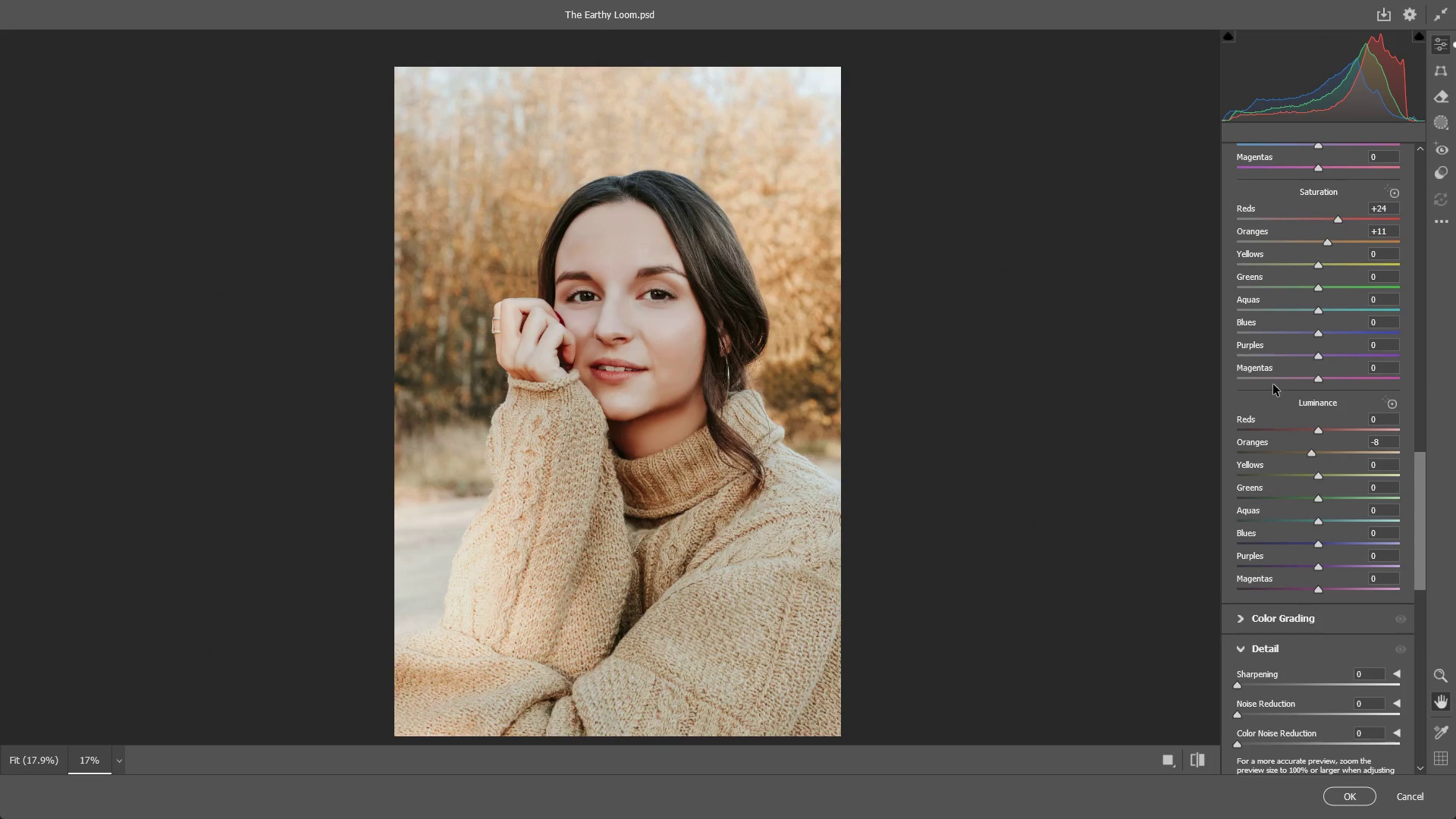 
left_click_drag(start_coordinate=[733, 611], to_coordinate=[698, 436])
 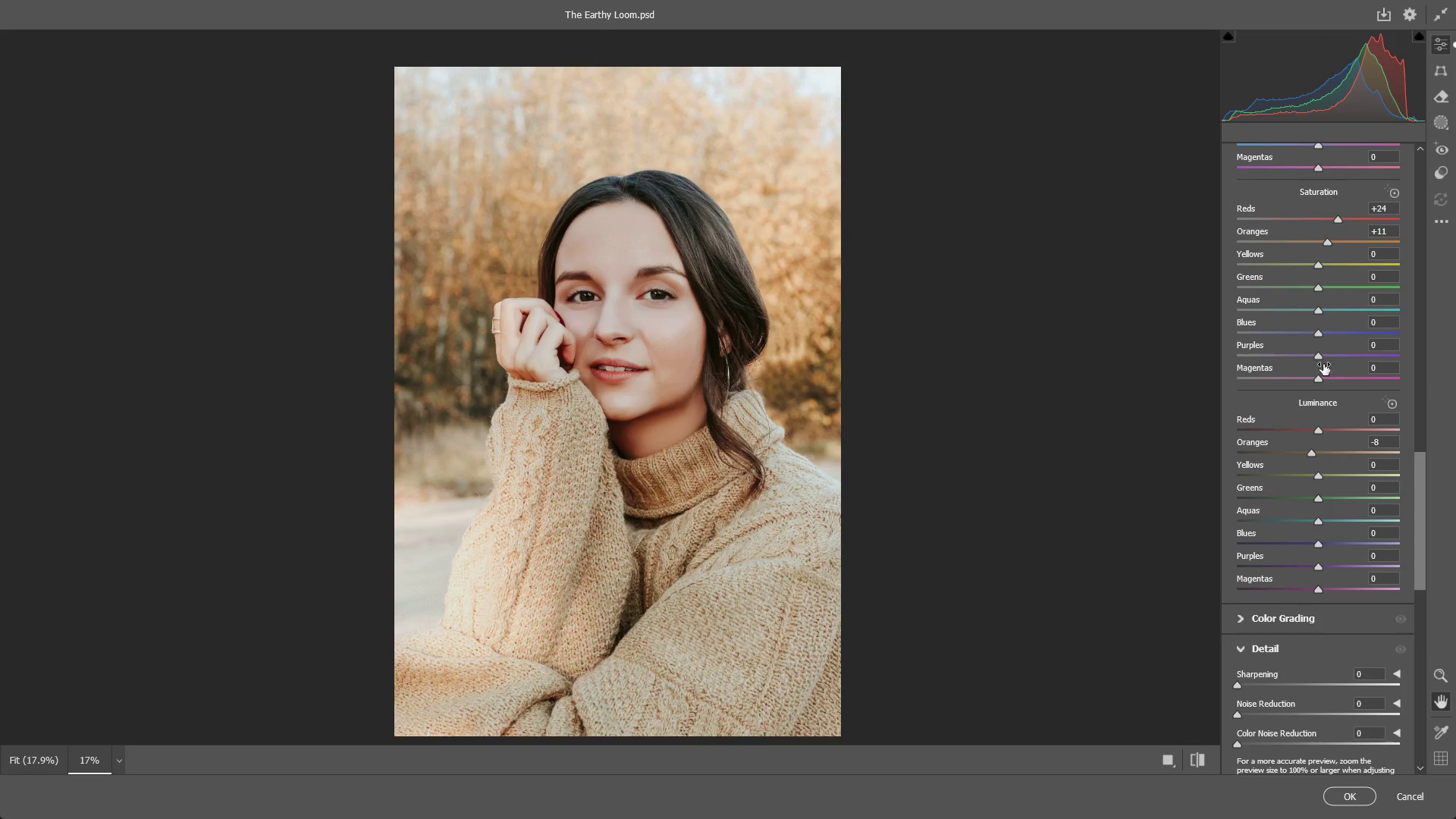 
left_click_drag(start_coordinate=[1320, 382], to_coordinate=[1298, 424])
 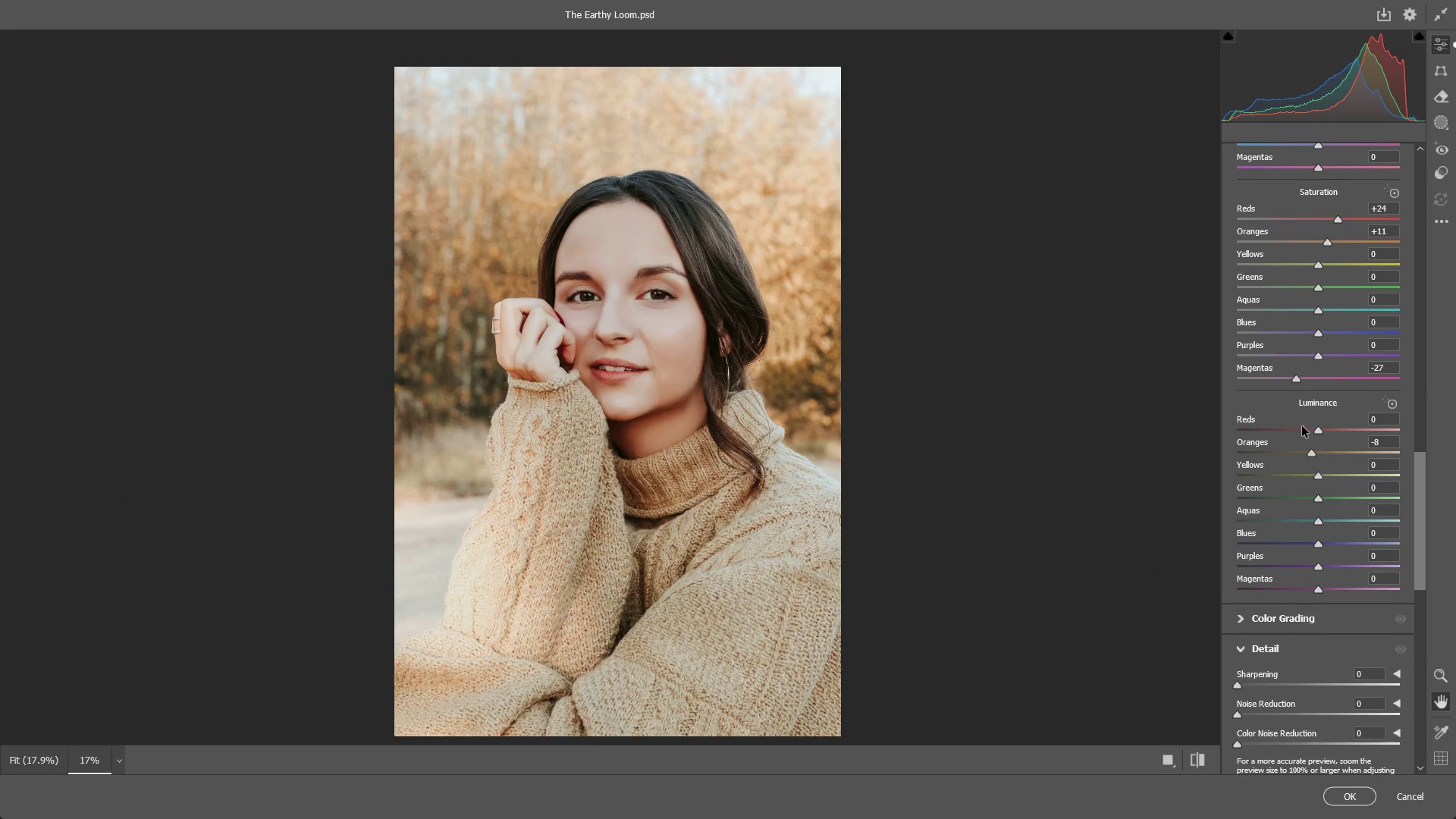 
key(Control+ControlLeft)
 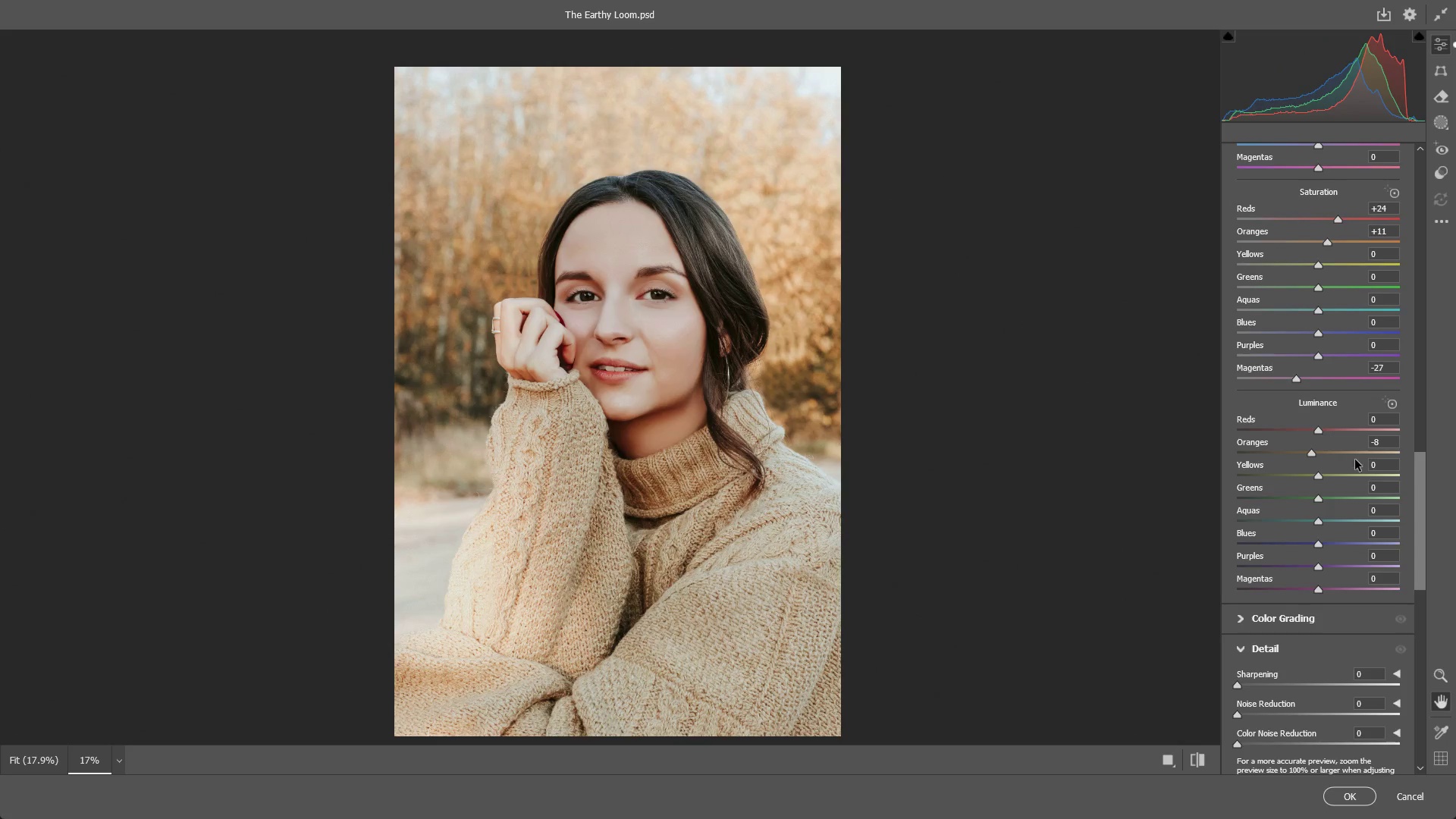 
key(Control+Z)
 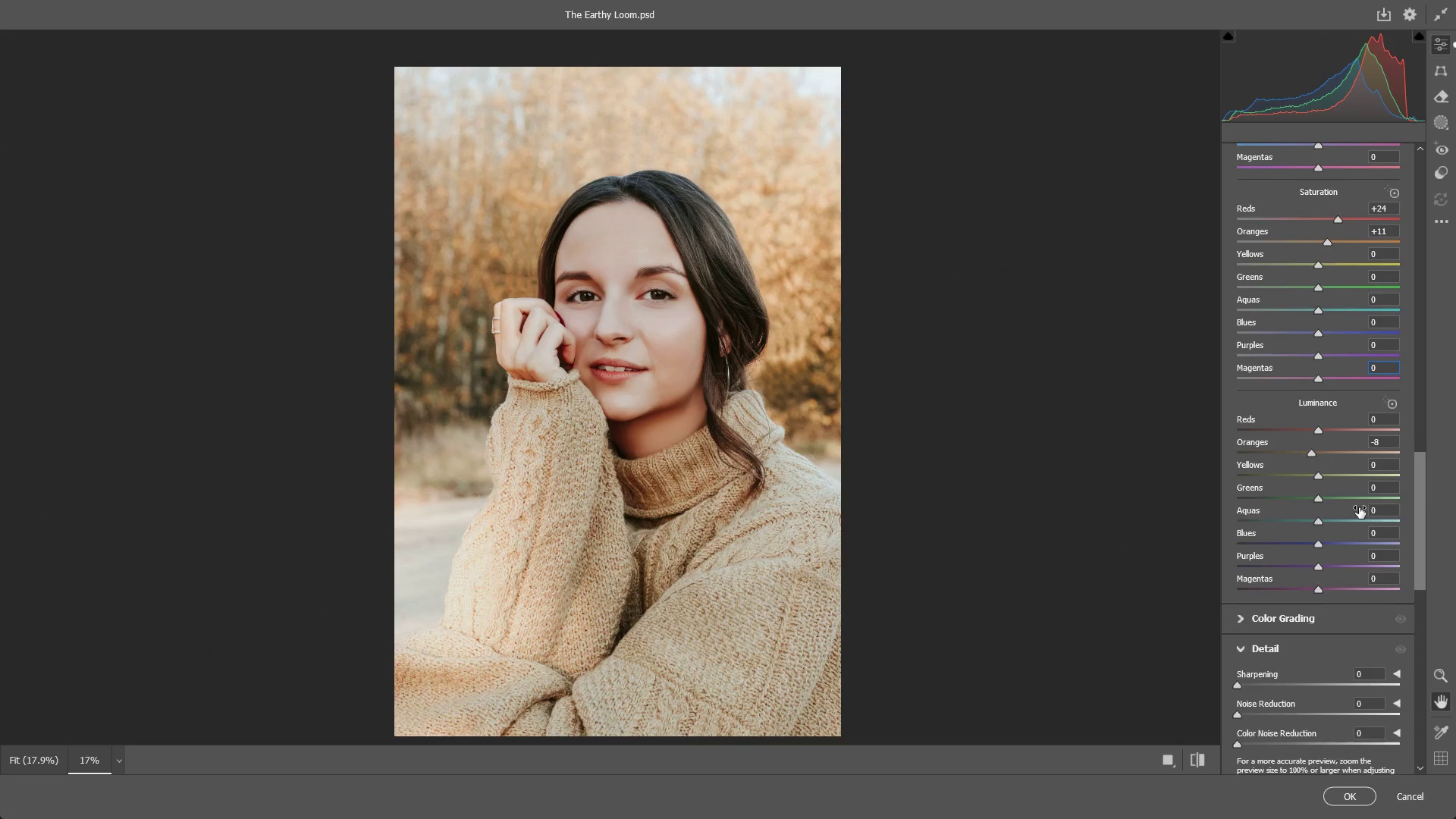 
scroll: coordinate [1359, 507], scroll_direction: down, amount: 1.0
 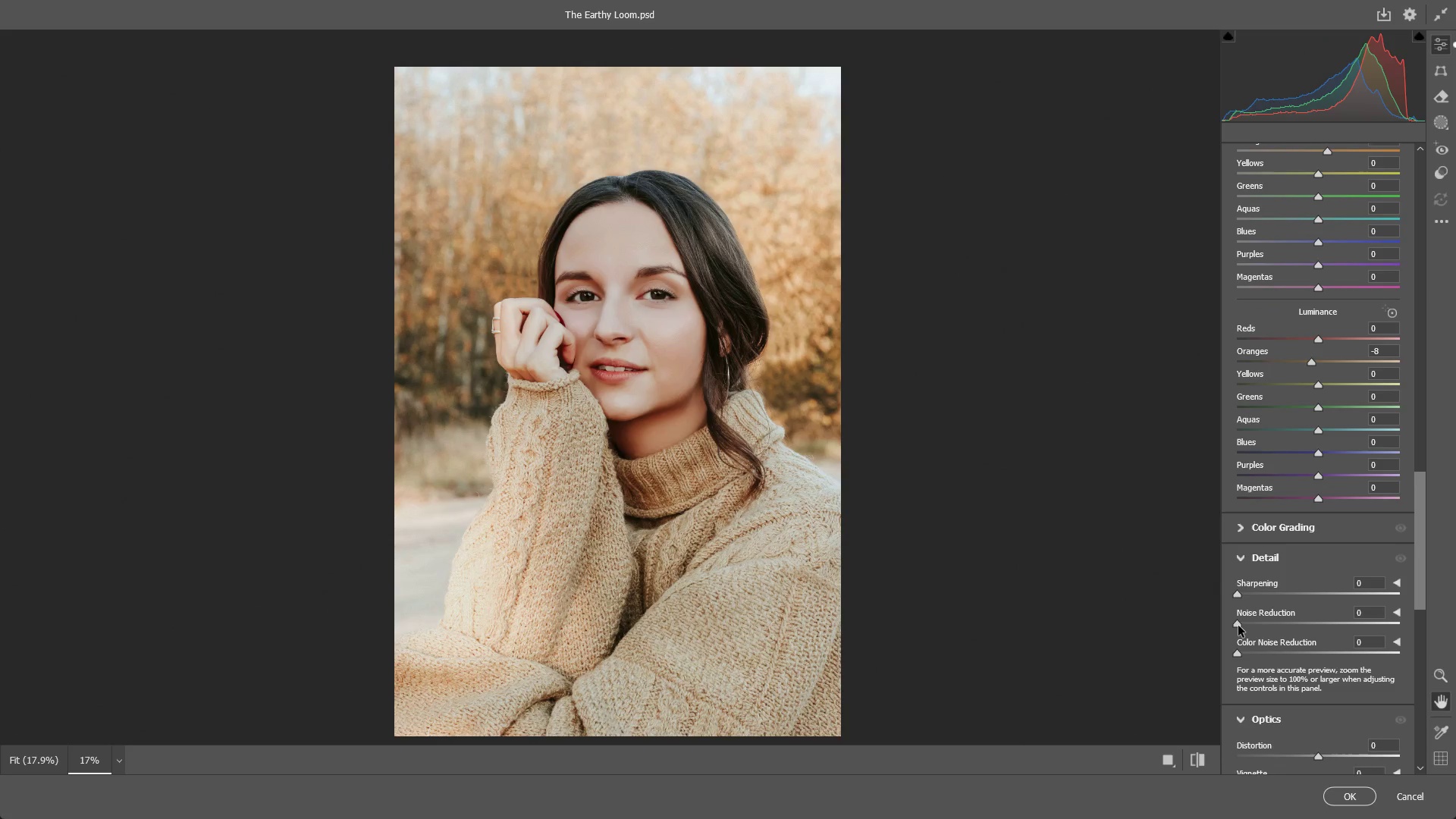 
left_click([1238, 626])
 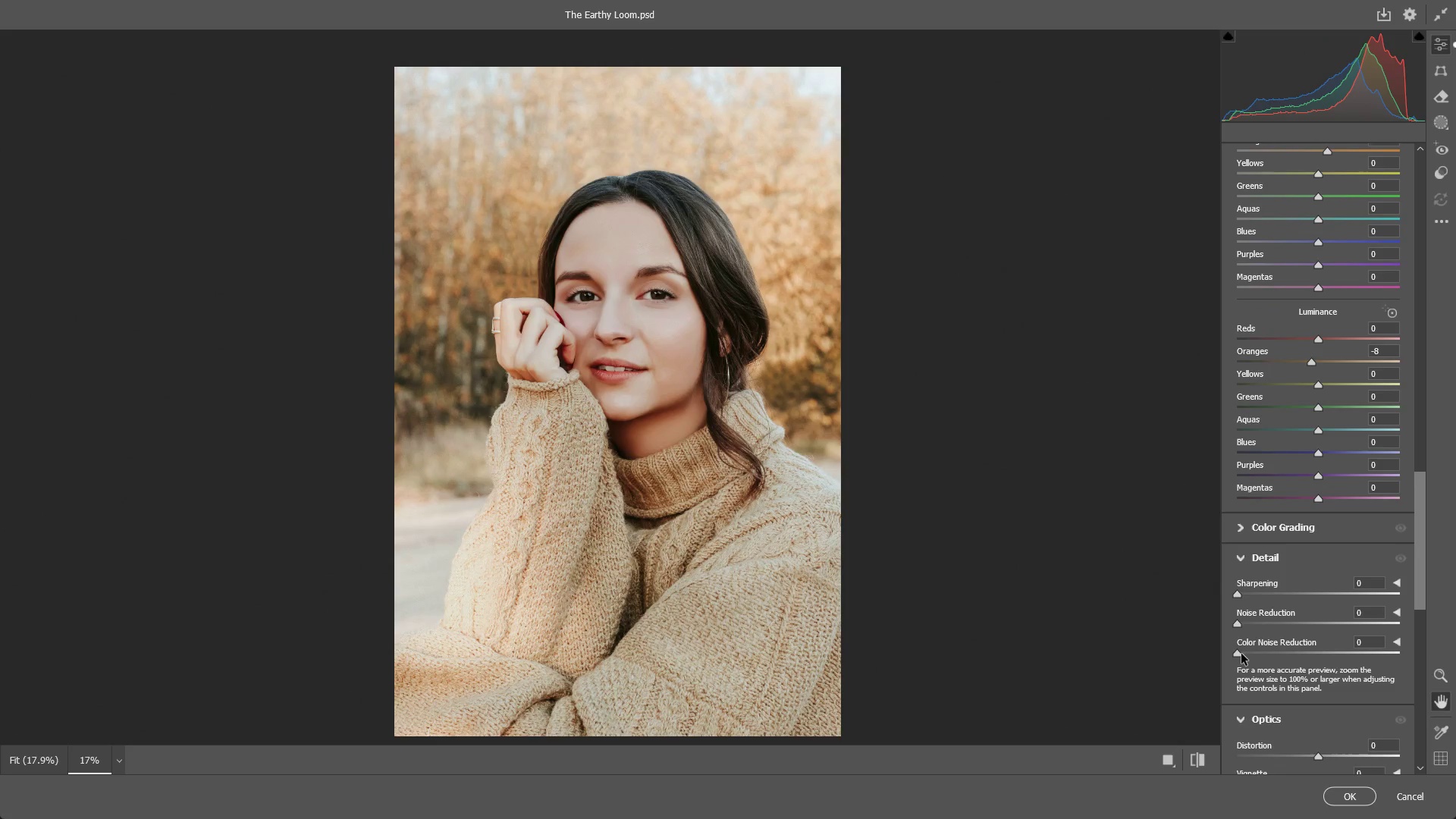 
left_click_drag(start_coordinate=[1239, 654], to_coordinate=[1454, 641])
 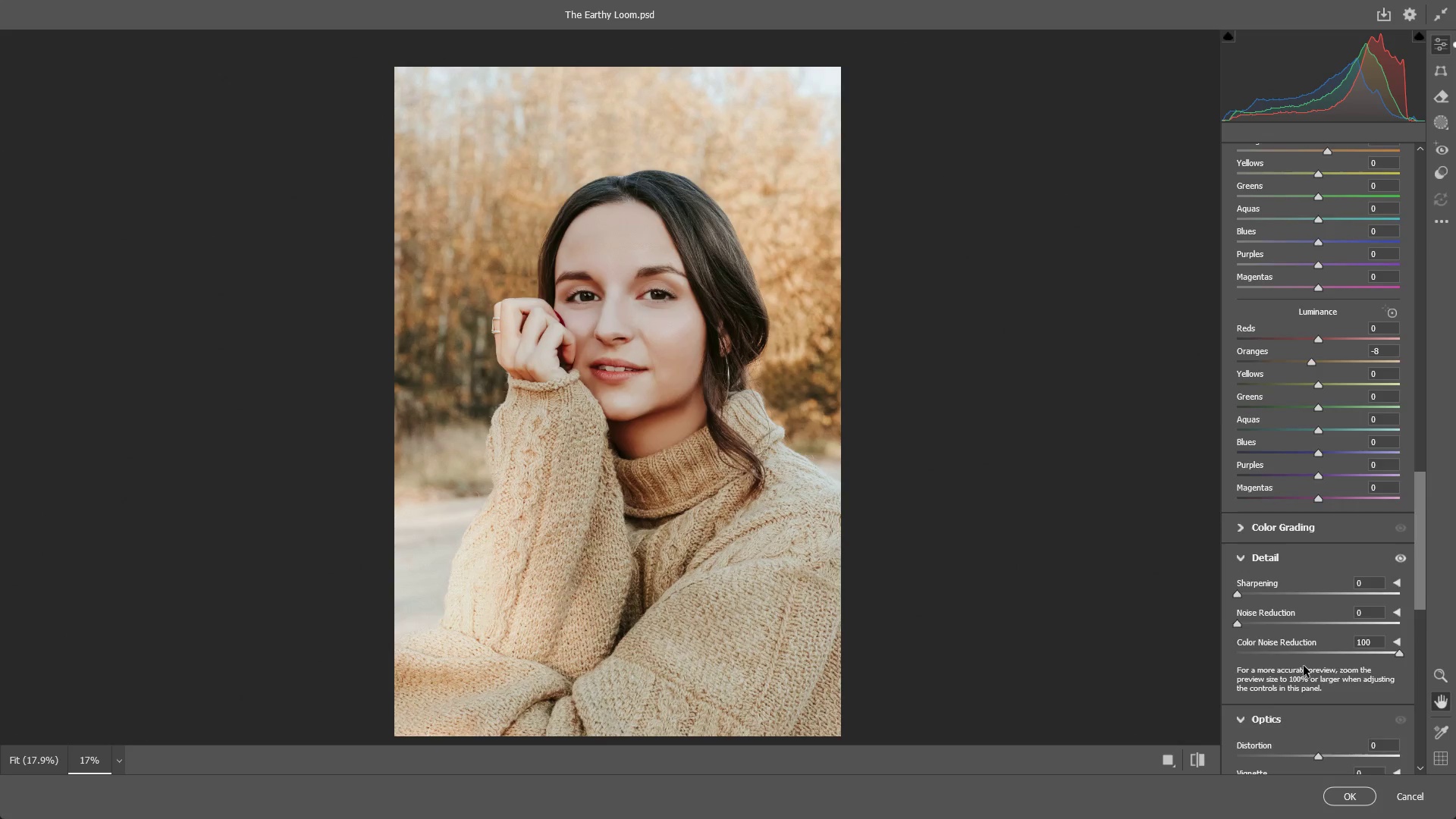 
scroll: coordinate [1297, 666], scroll_direction: down, amount: 3.0
 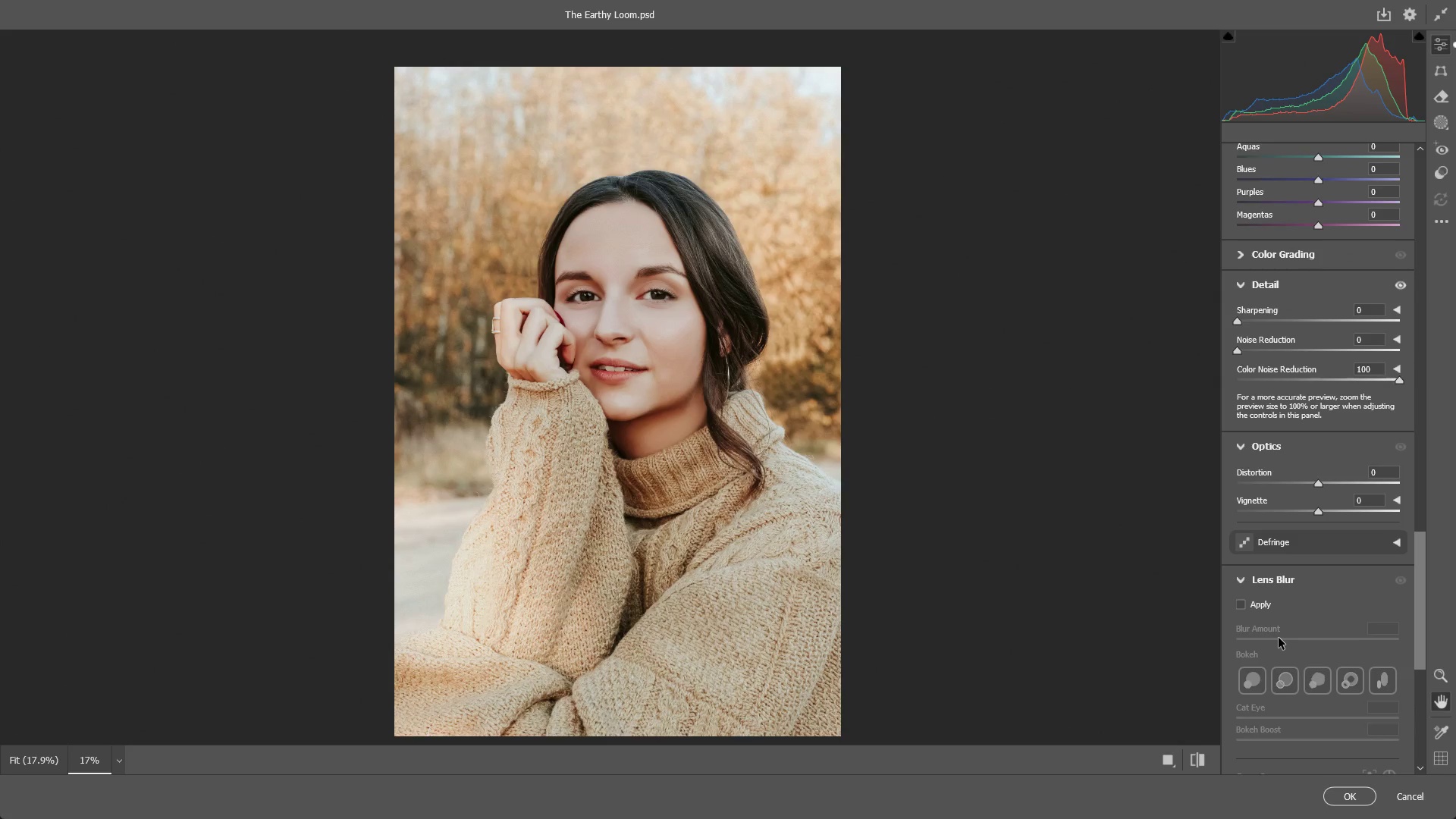 
wait(57.93)
 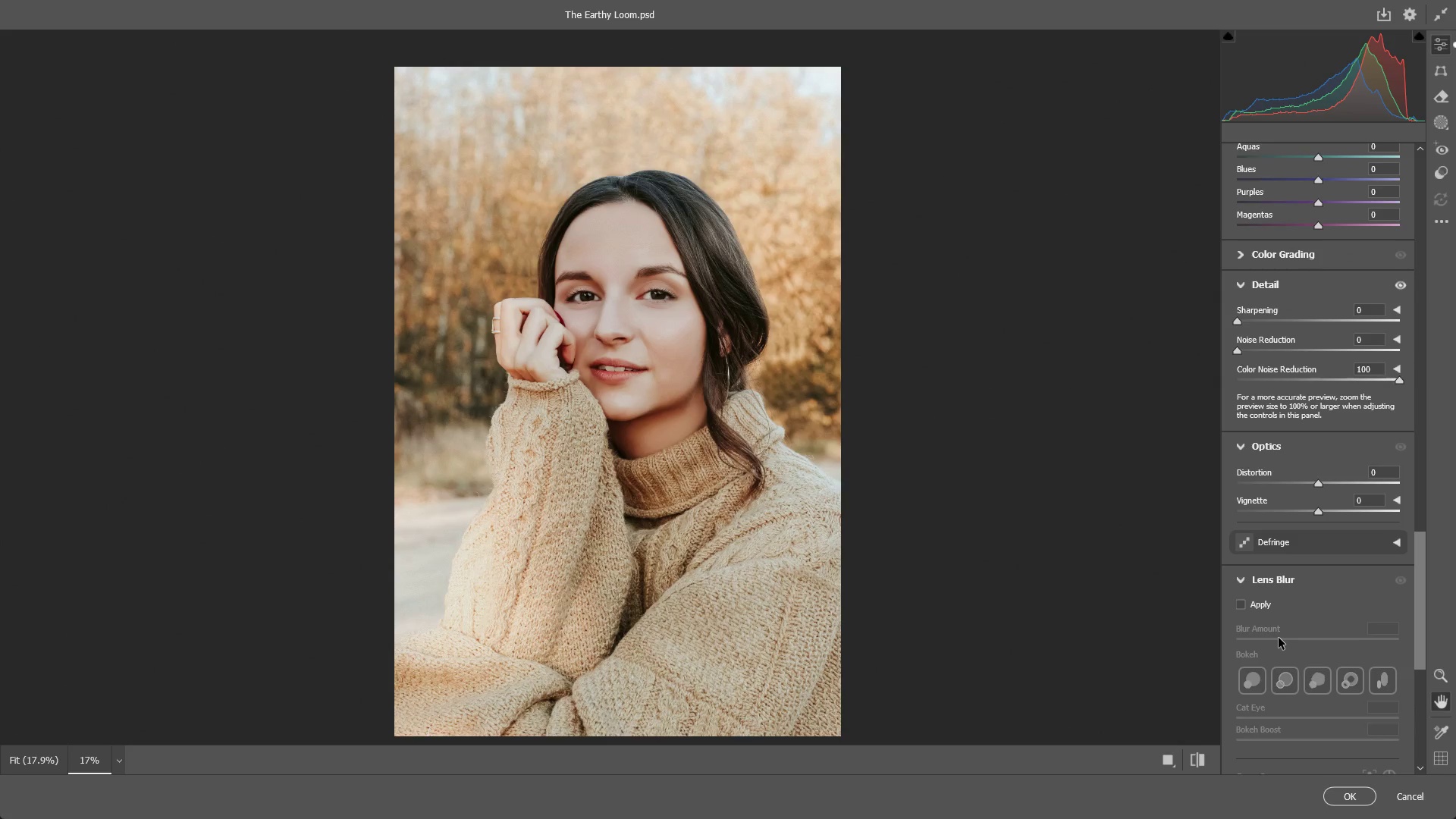 
left_click_drag(start_coordinate=[642, 340], to_coordinate=[722, 332])
 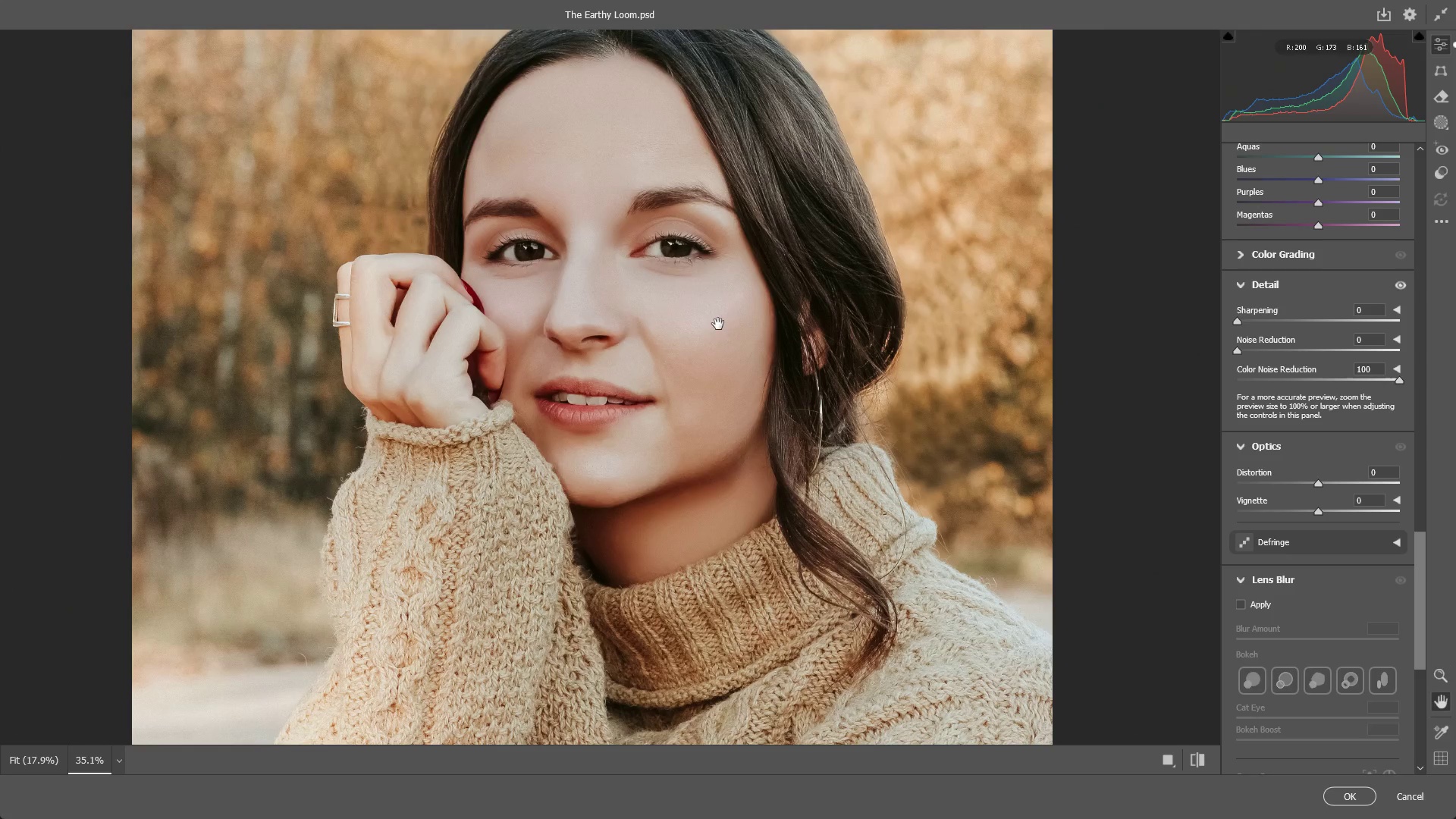 
hold_key(key=Space, duration=0.86)
 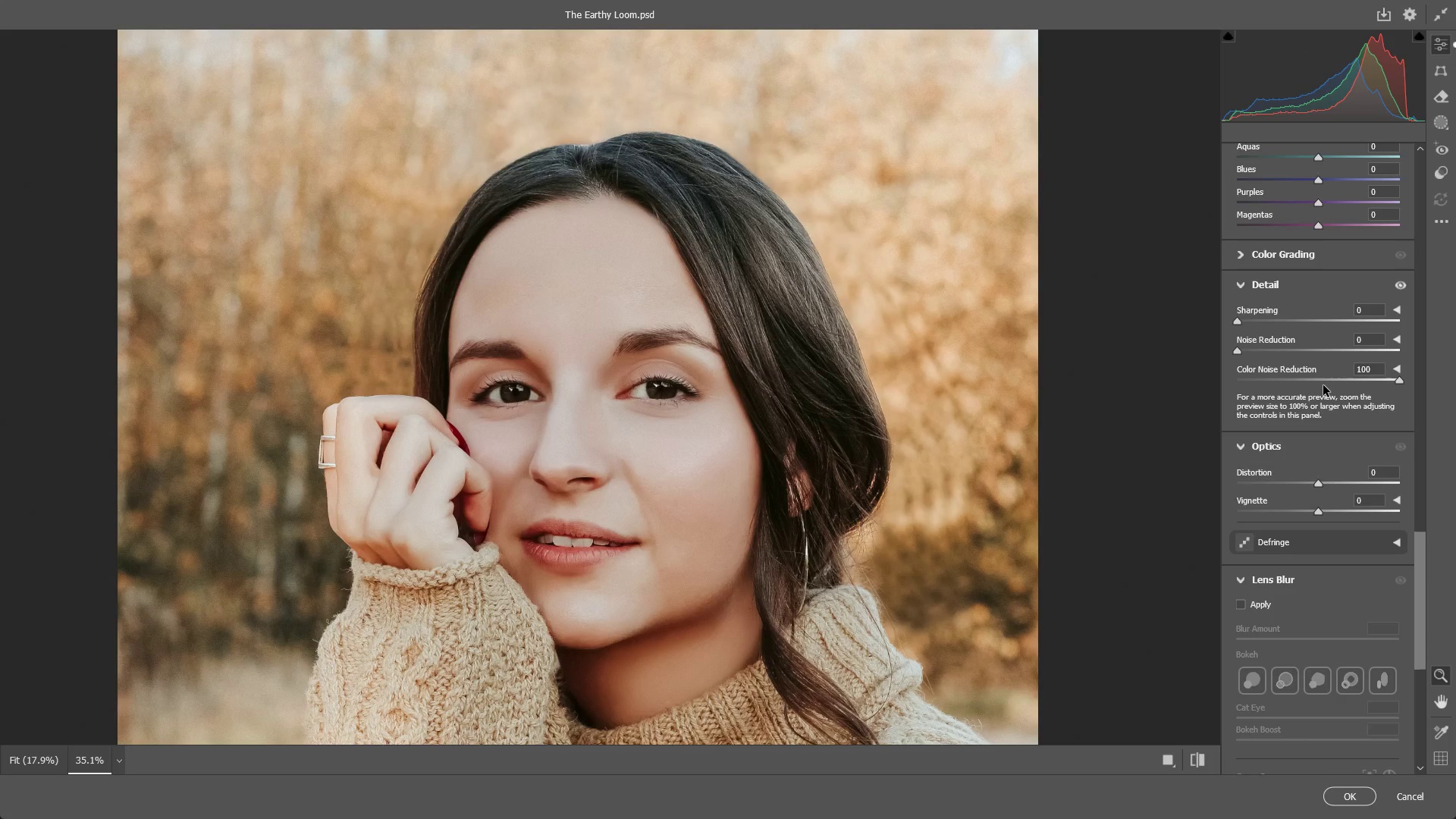 
left_click_drag(start_coordinate=[696, 271], to_coordinate=[682, 413])
 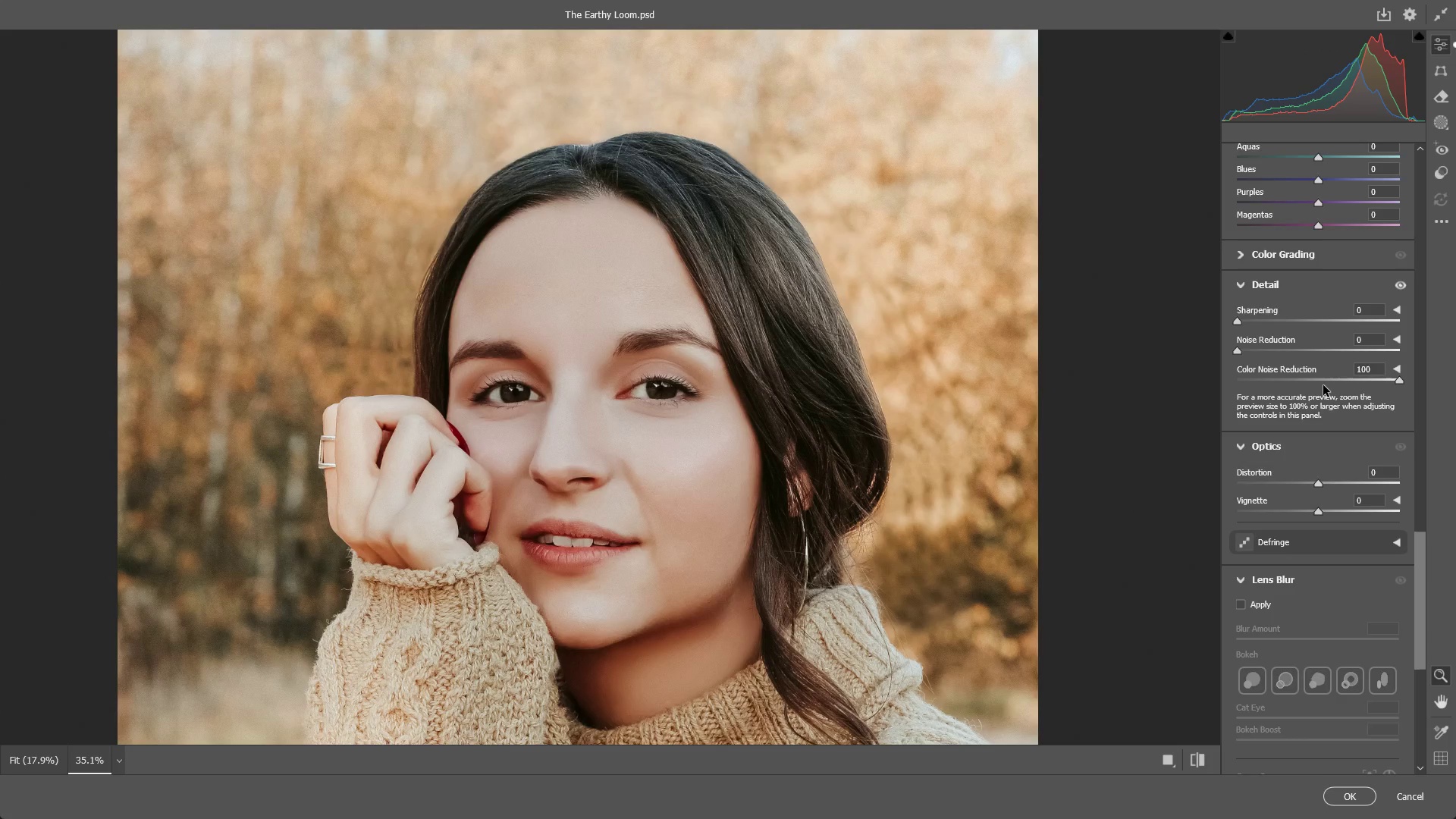 
scroll: coordinate [1323, 385], scroll_direction: up, amount: 3.0
 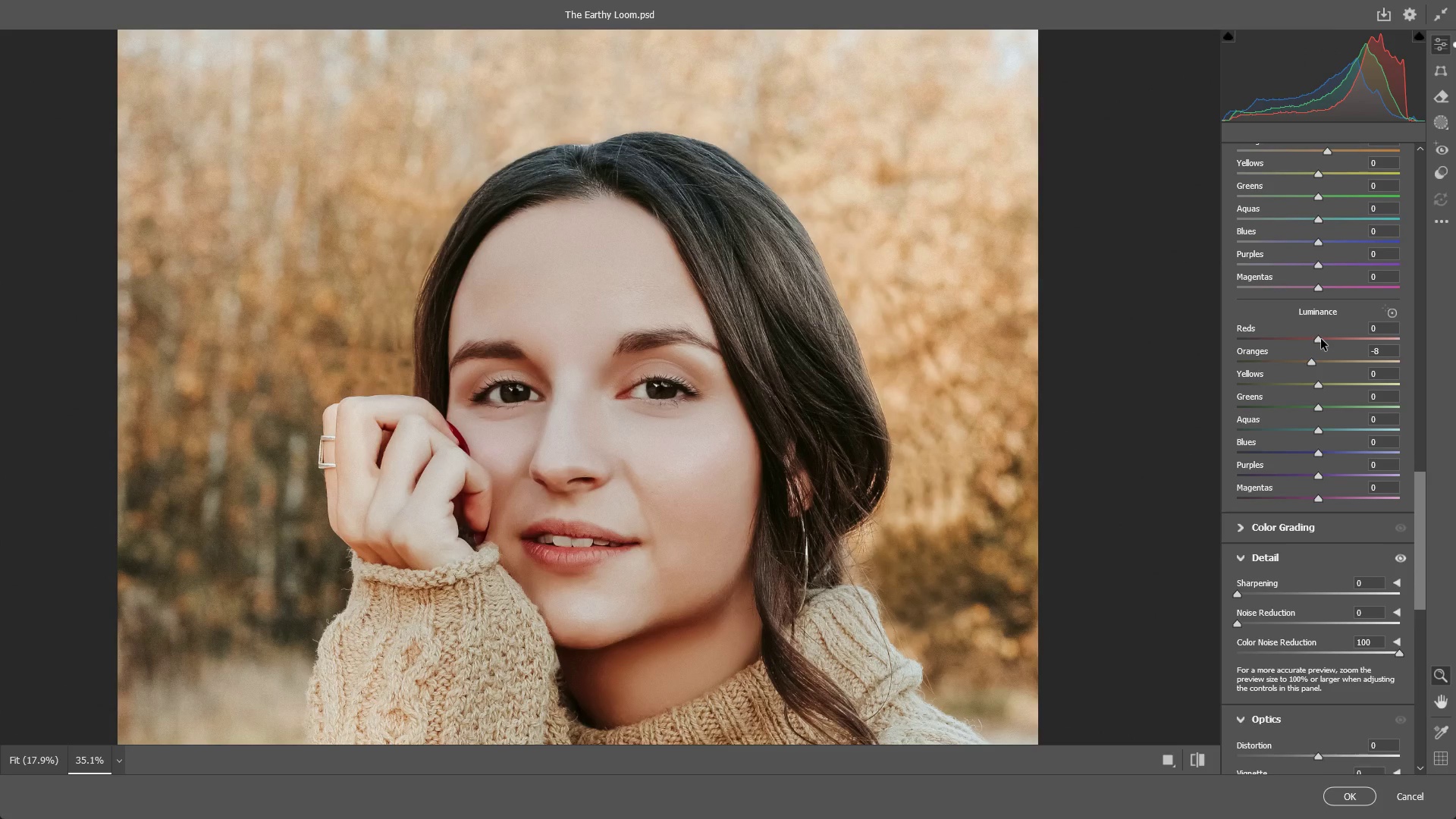 
left_click_drag(start_coordinate=[1321, 339], to_coordinate=[1371, 352])
 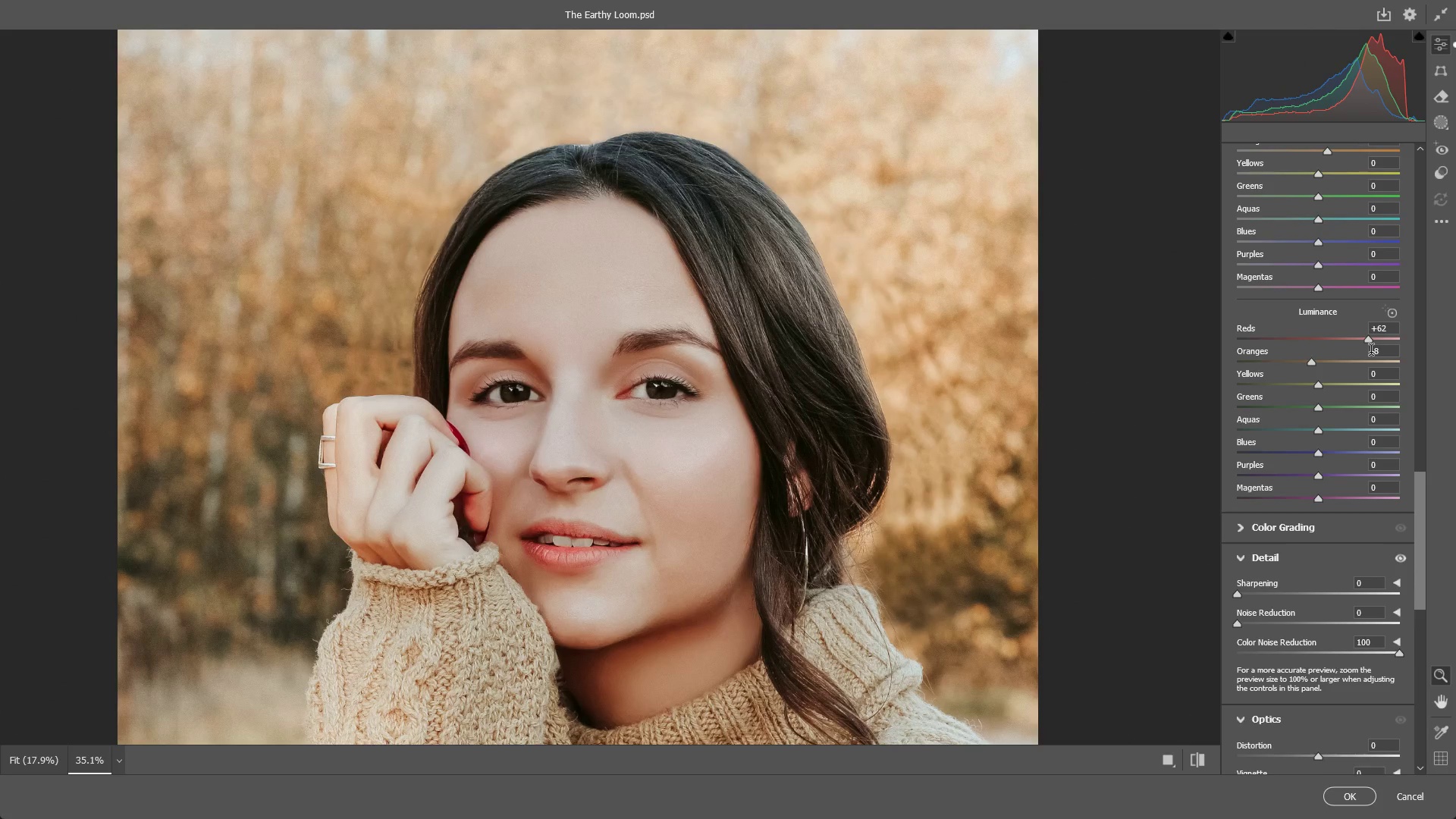 
key(Control+Z)
 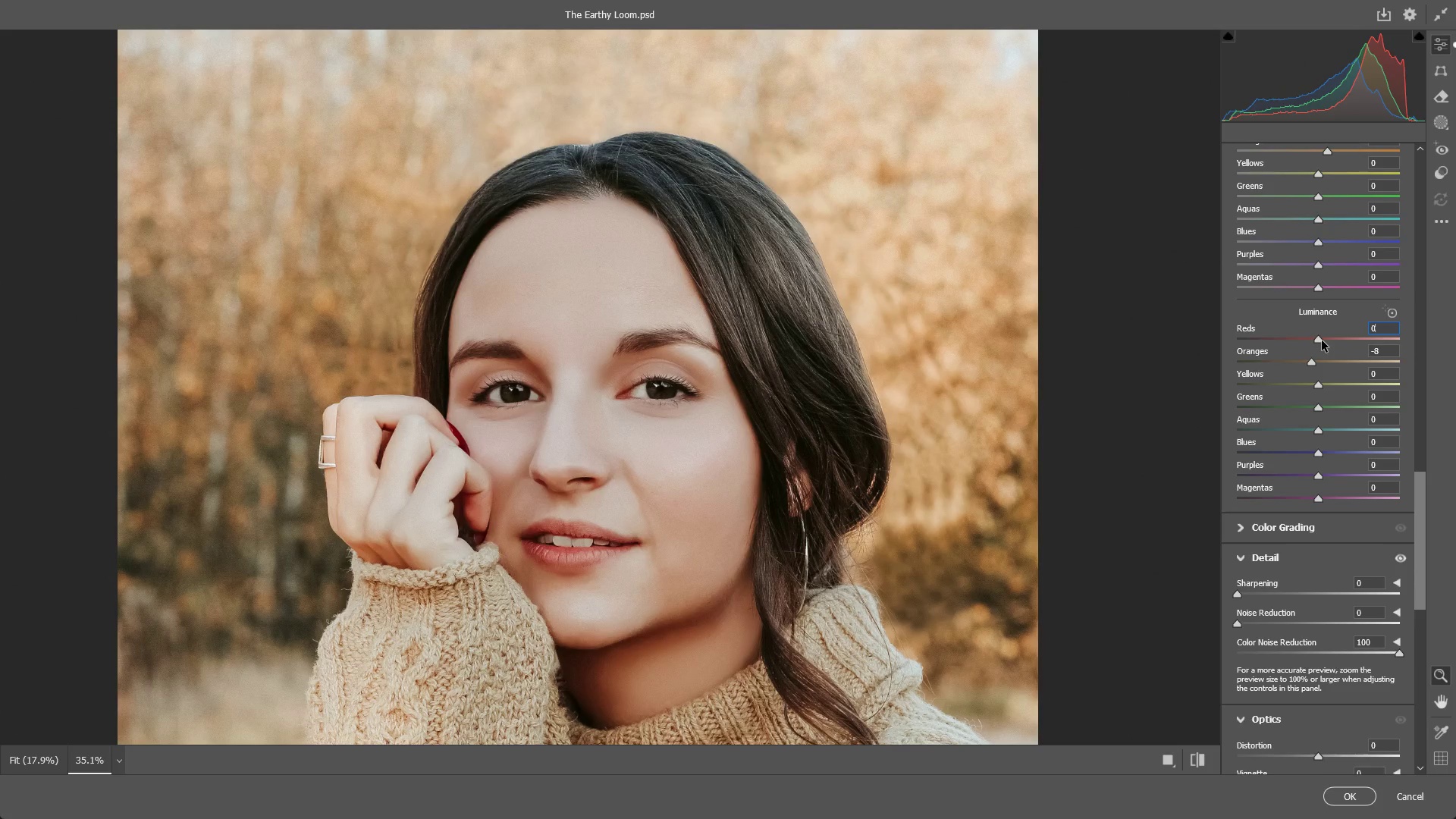 
left_click_drag(start_coordinate=[1322, 340], to_coordinate=[1307, 347])
 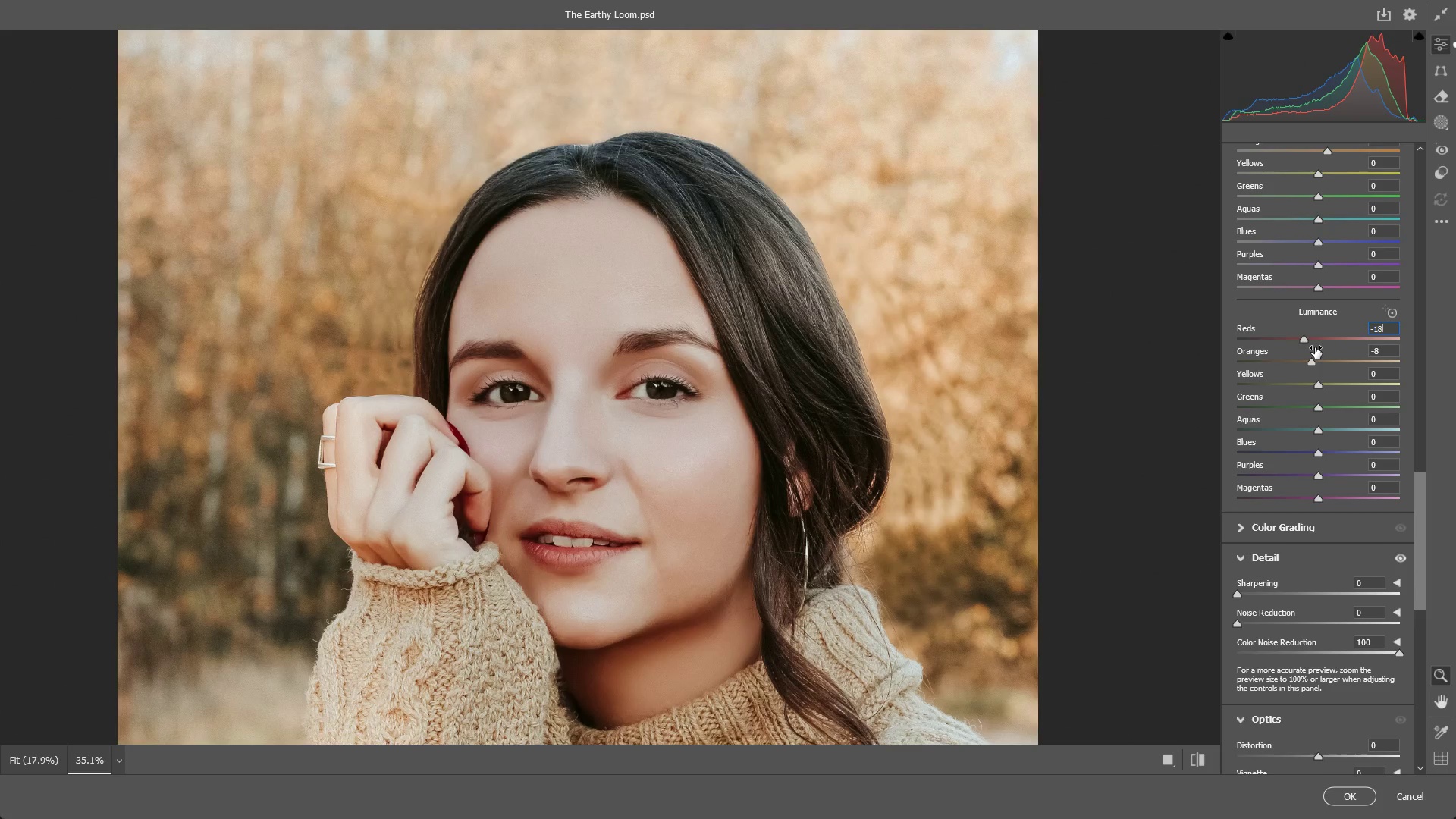 
key(Control+ControlLeft)
 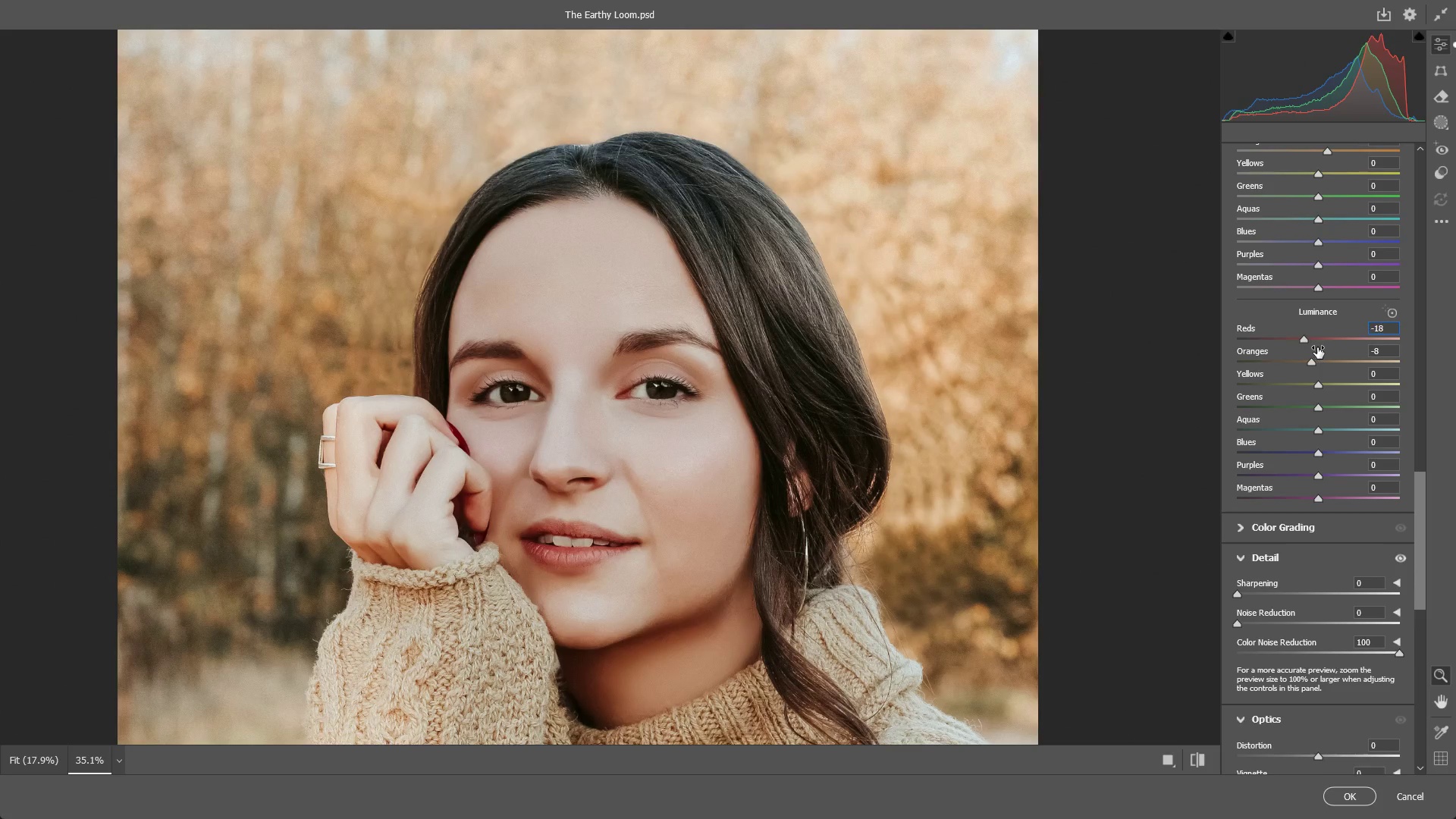 
key(Control+Z)
 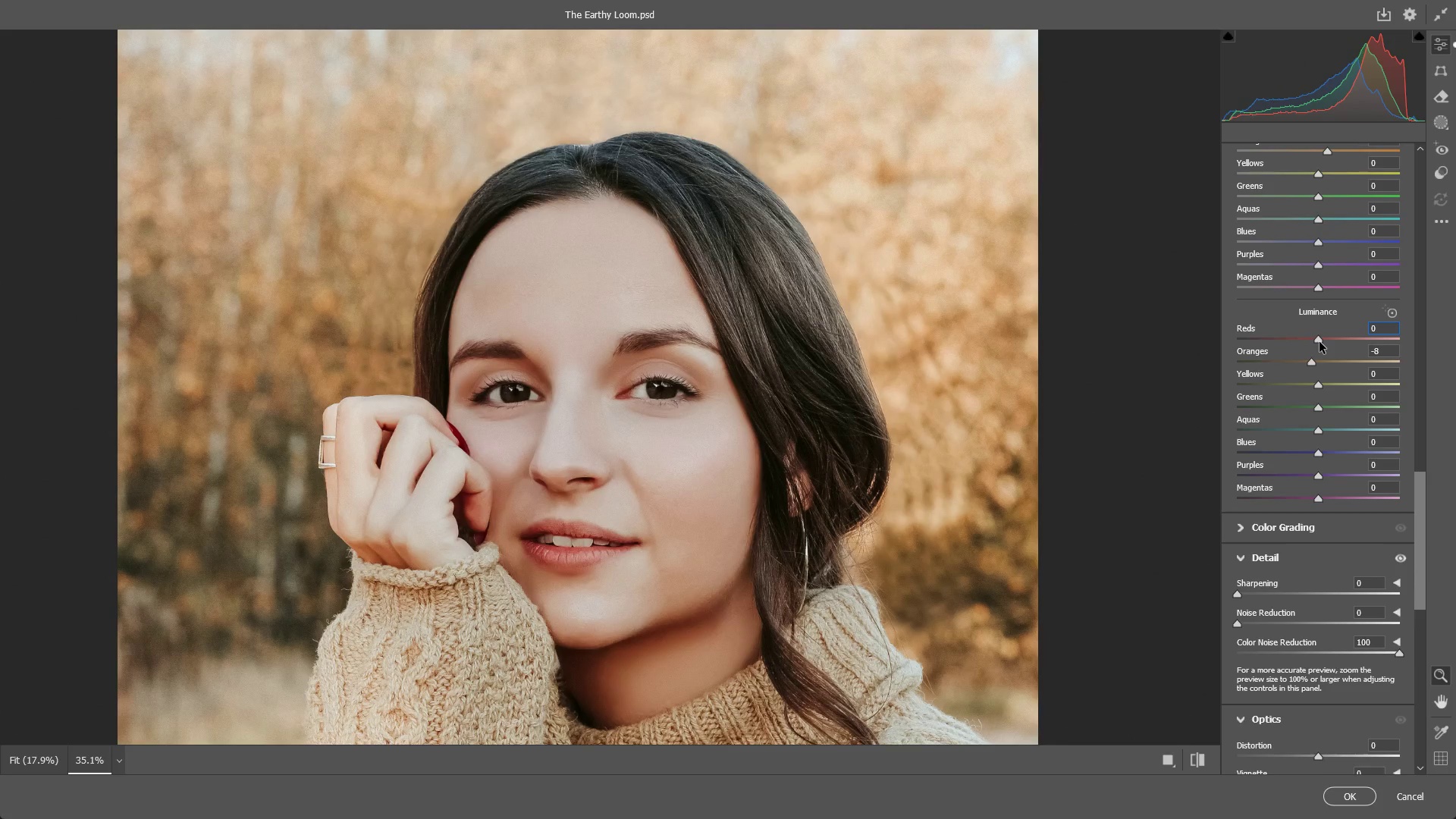 
left_click_drag(start_coordinate=[1320, 342], to_coordinate=[1313, 341])
 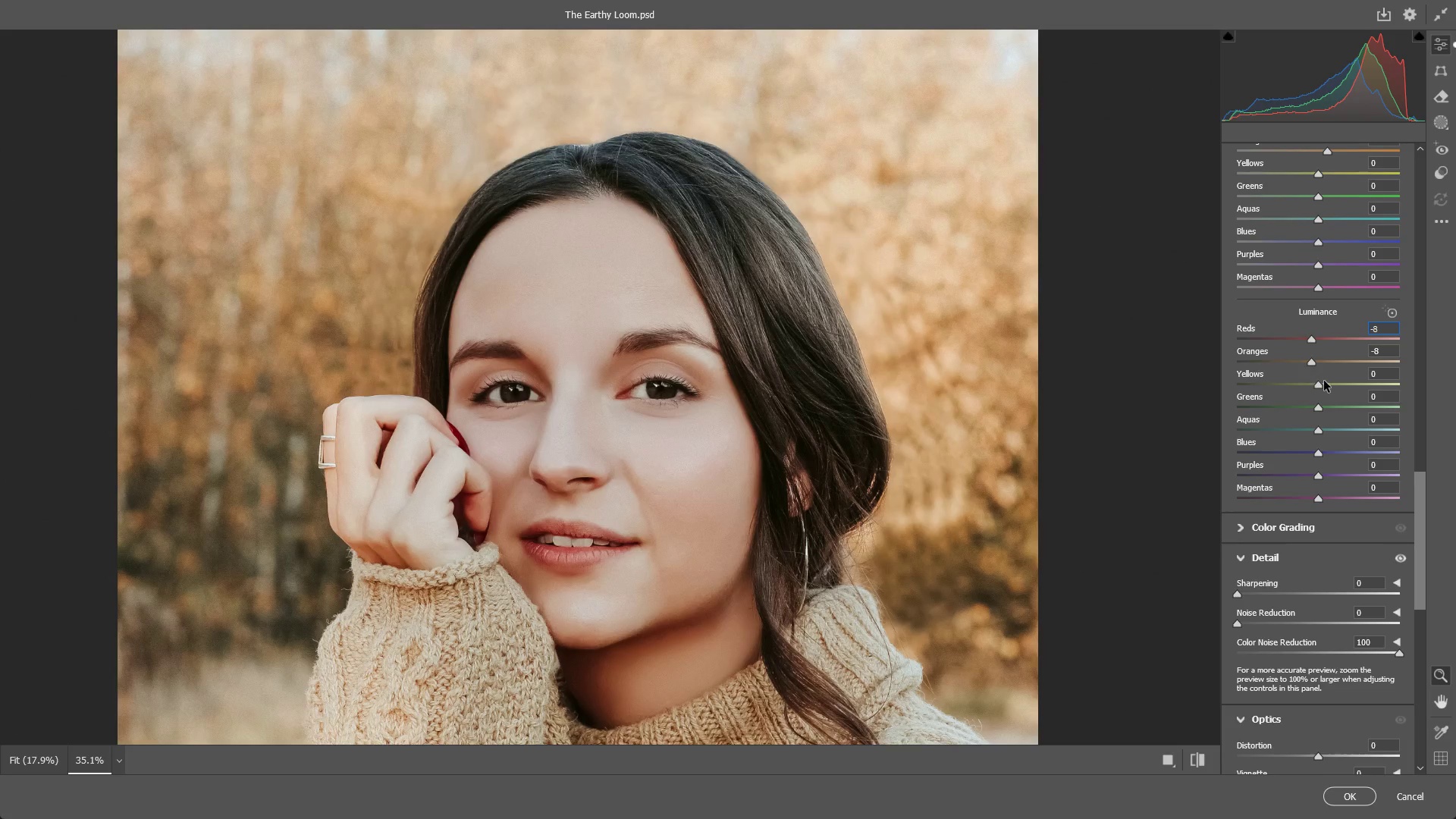 
scroll: coordinate [1320, 520], scroll_direction: up, amount: 14.0
 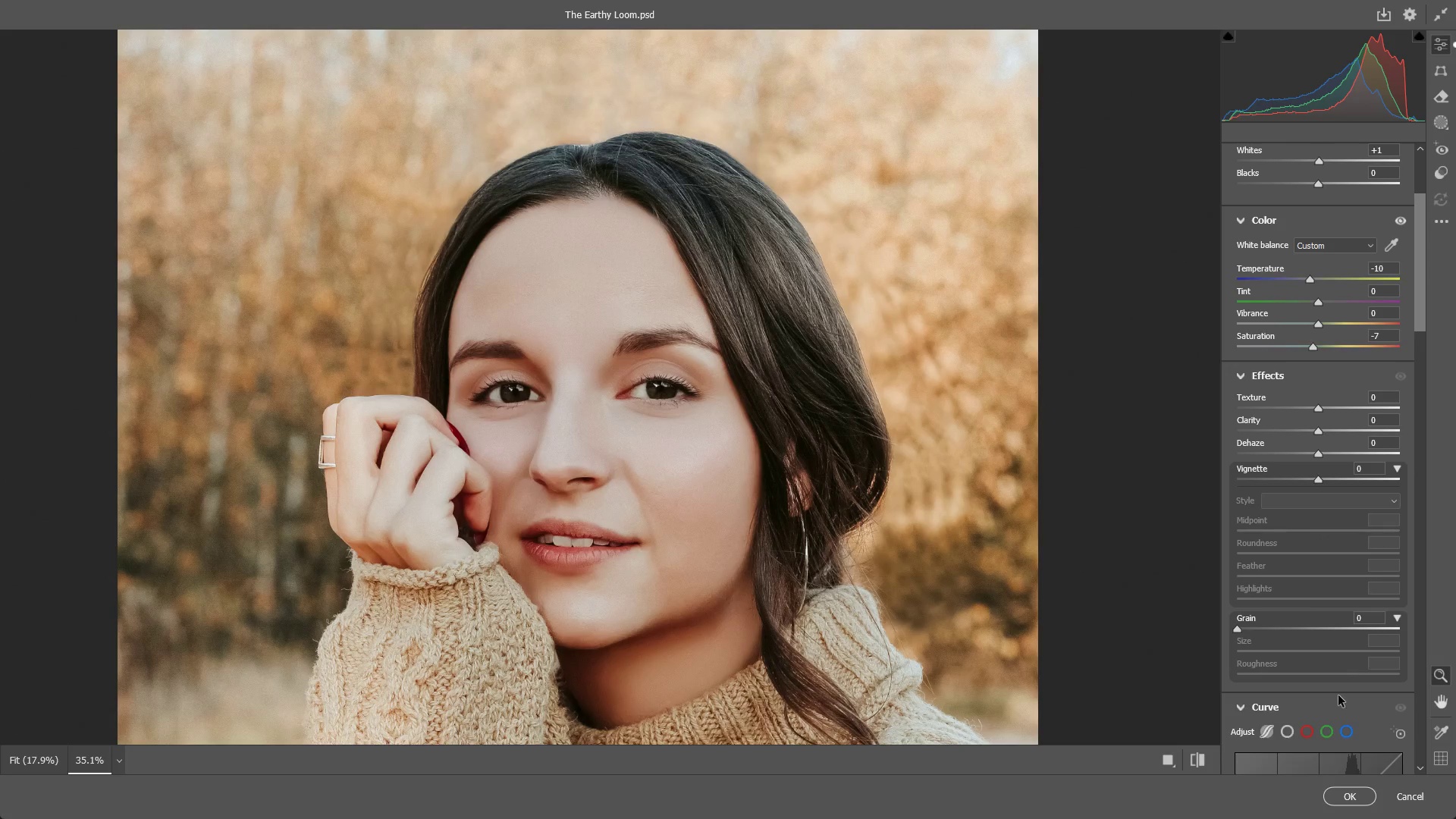 
left_click([1310, 736])
 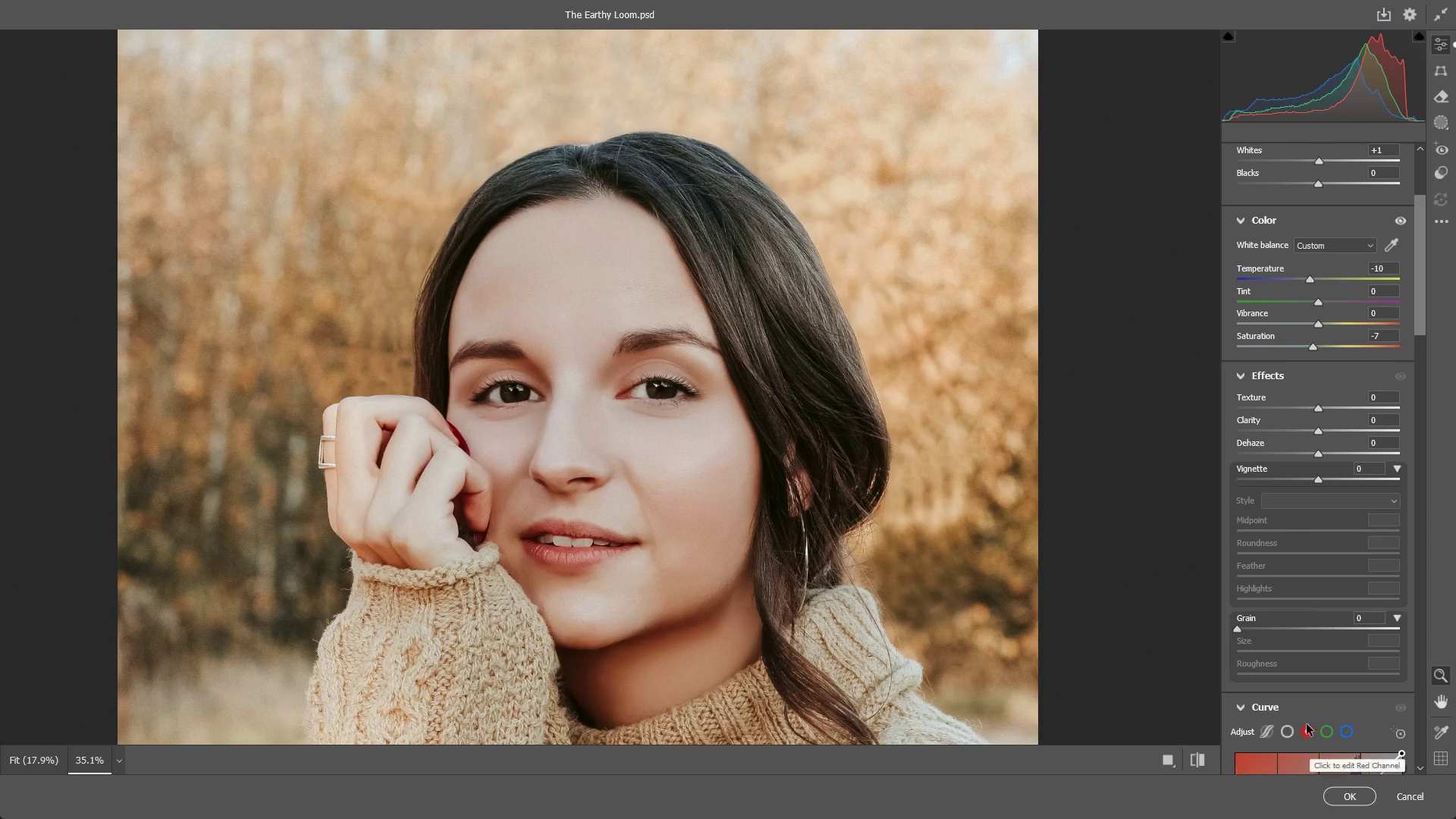 
scroll: coordinate [1322, 654], scroll_direction: down, amount: 8.0
 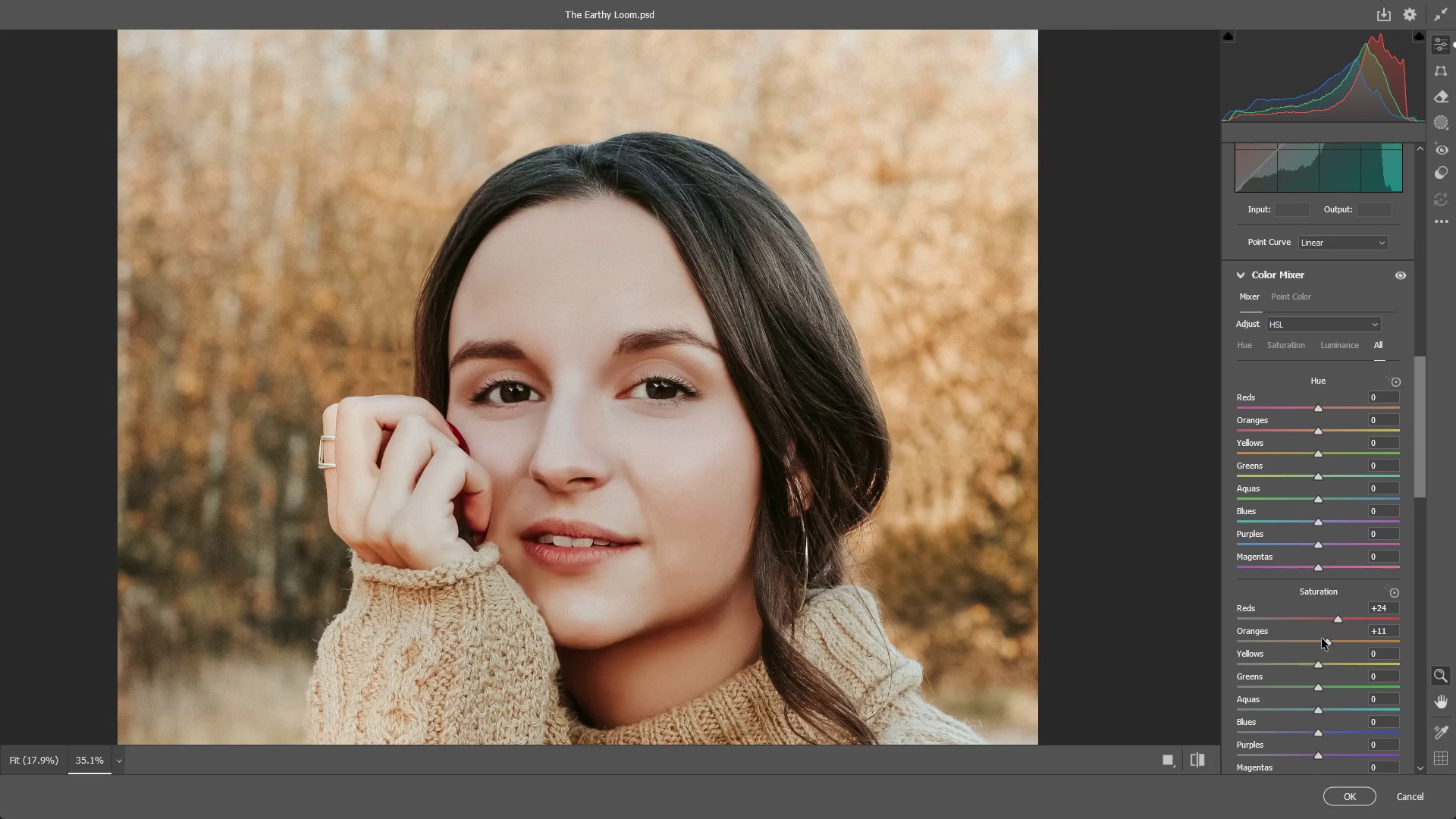 
scroll: coordinate [1319, 516], scroll_direction: up, amount: 18.0
 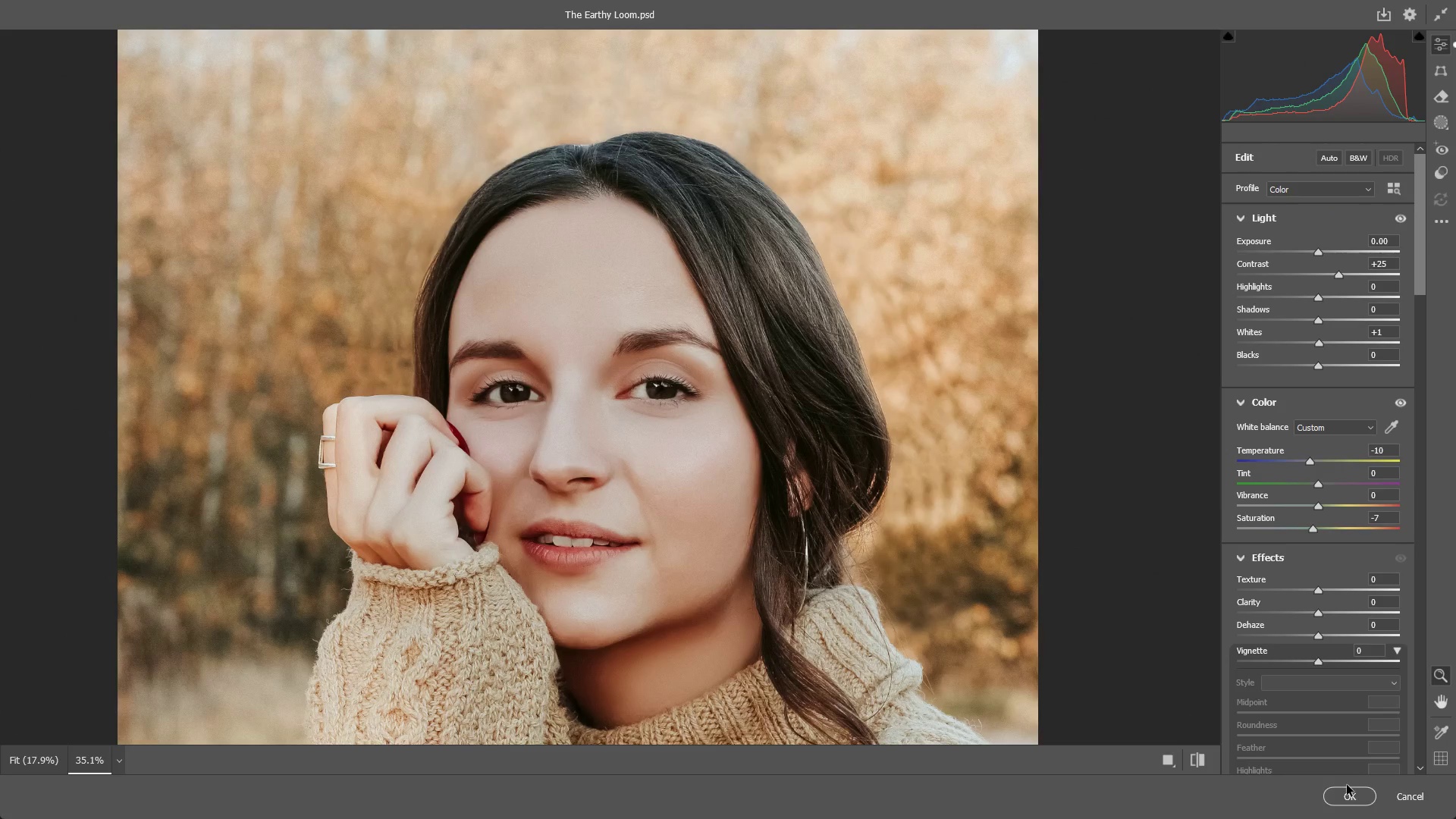 
left_click([1345, 799])
 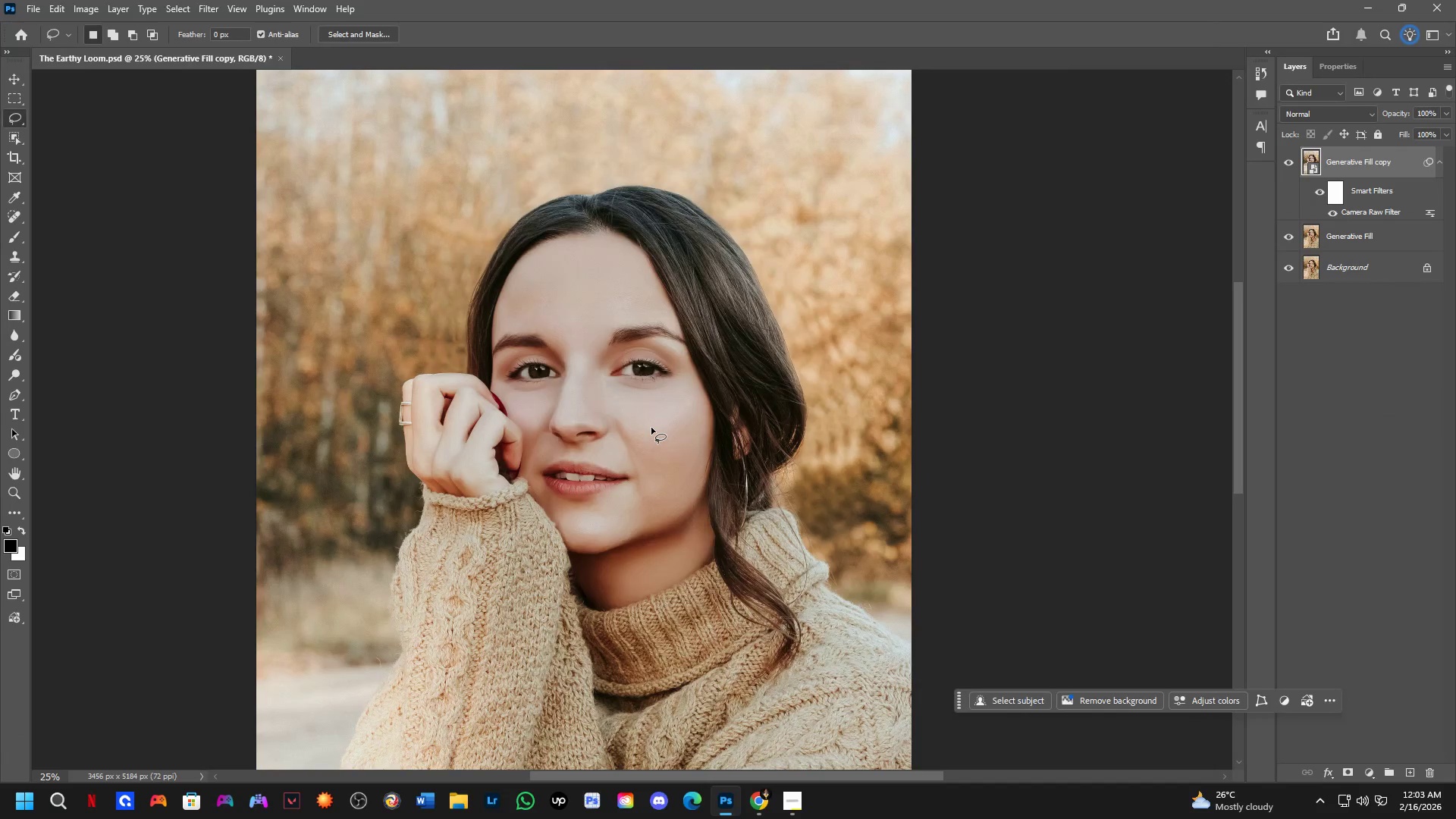 
scroll: coordinate [667, 418], scroll_direction: down, amount: 6.0
 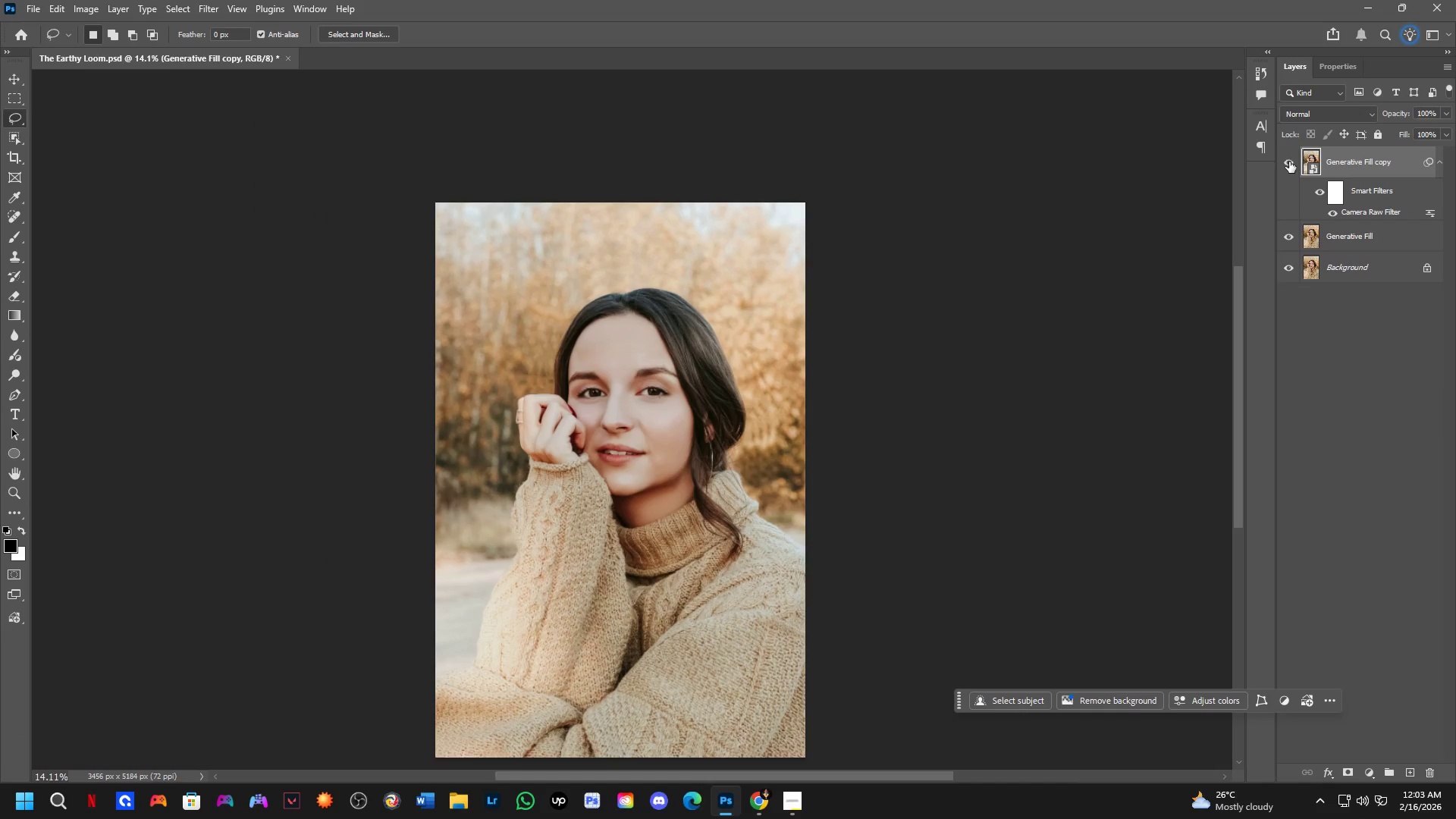 
double_click([1289, 167])
 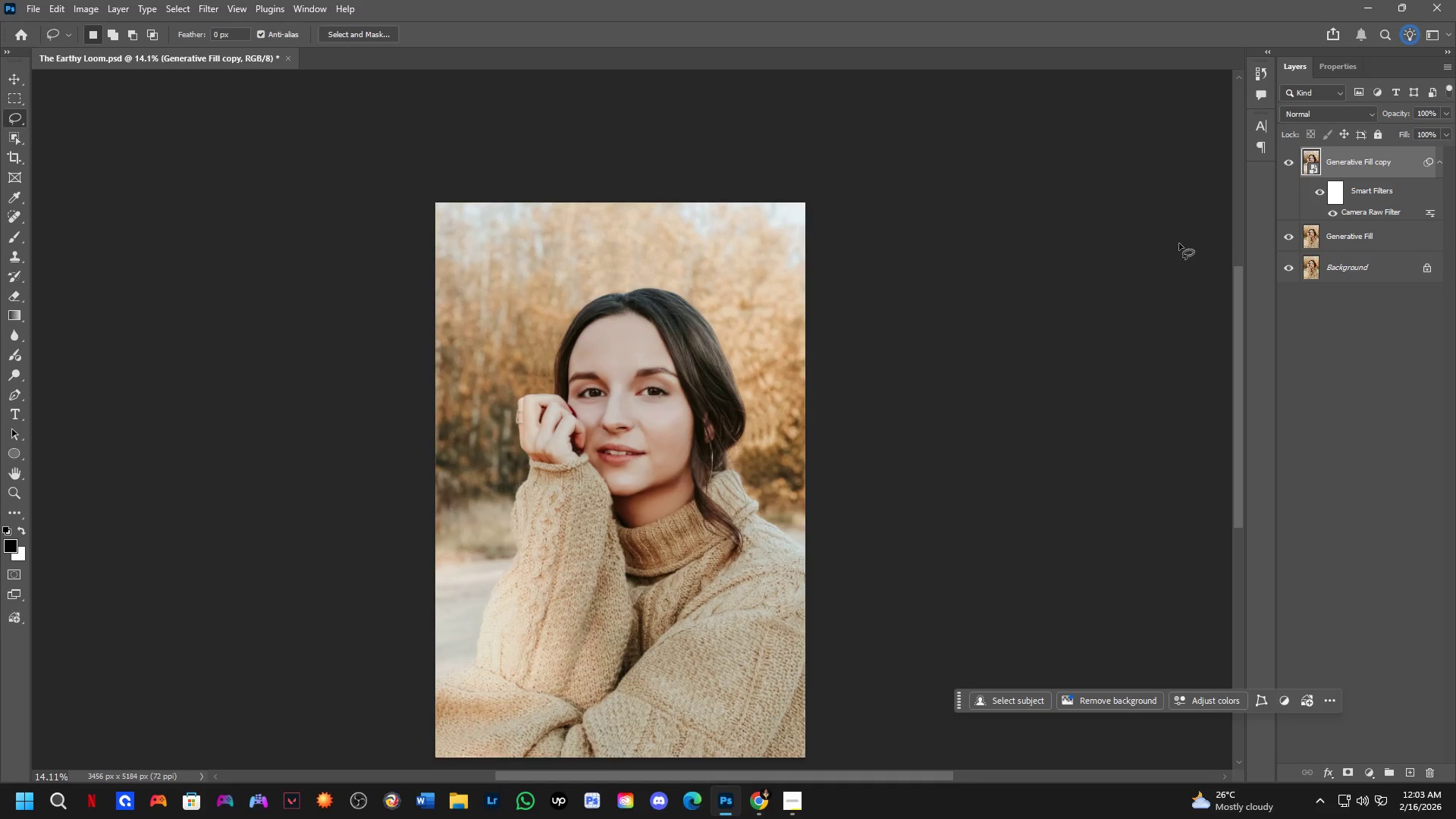 
hold_key(key=Space, duration=0.52)
 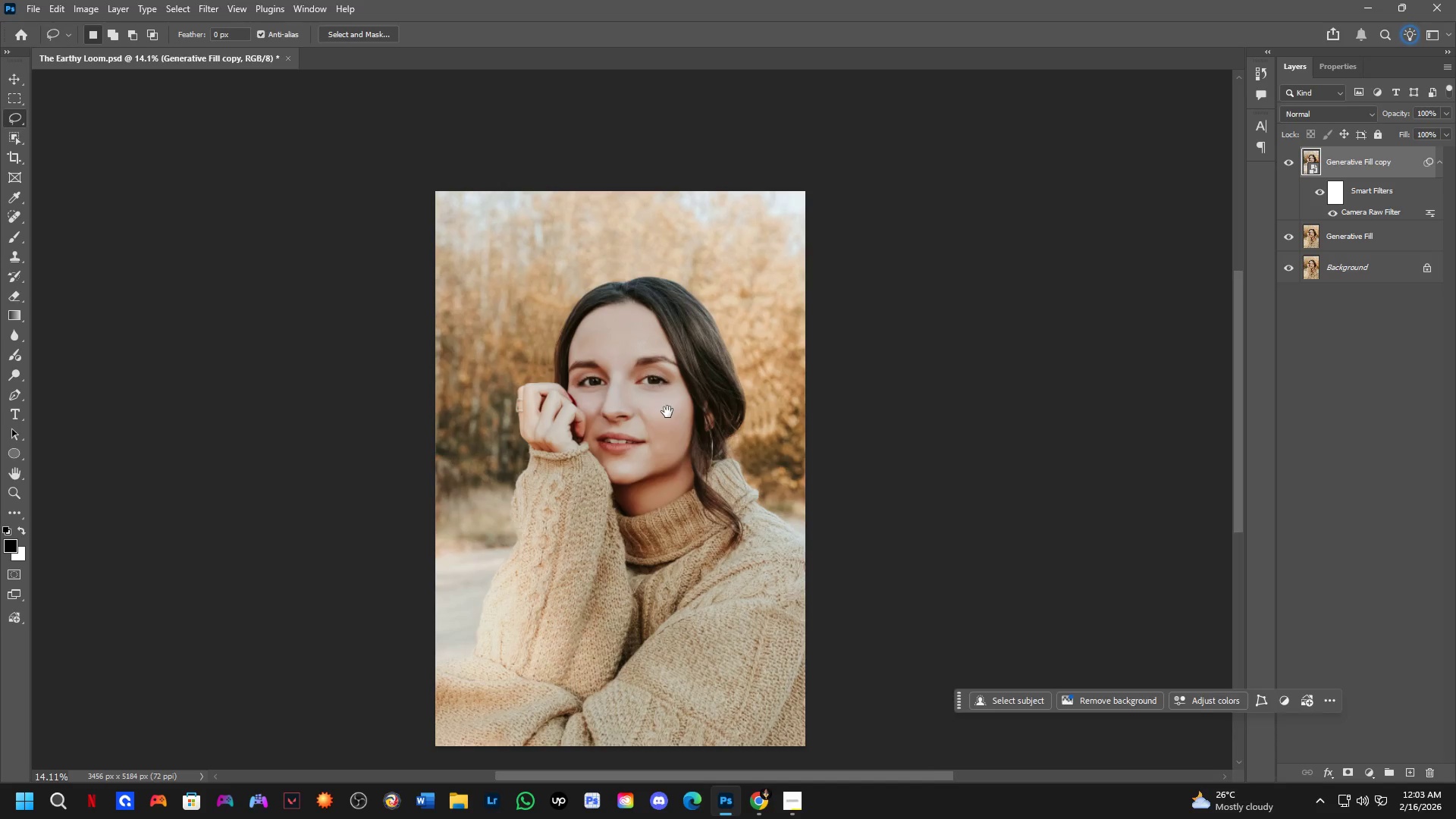 
left_click_drag(start_coordinate=[692, 410], to_coordinate=[692, 398])
 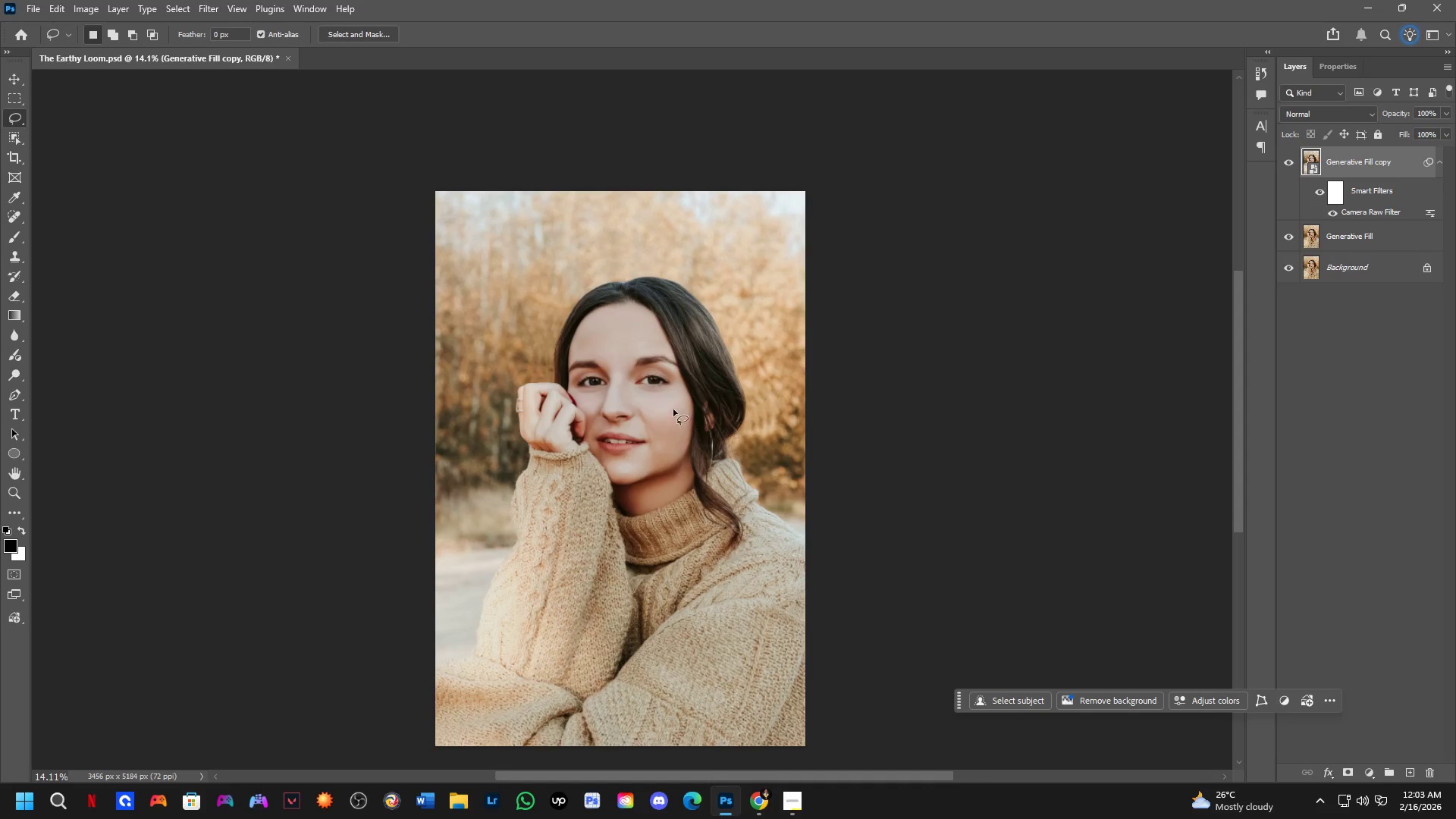 
hold_key(key=Space, duration=0.59)
 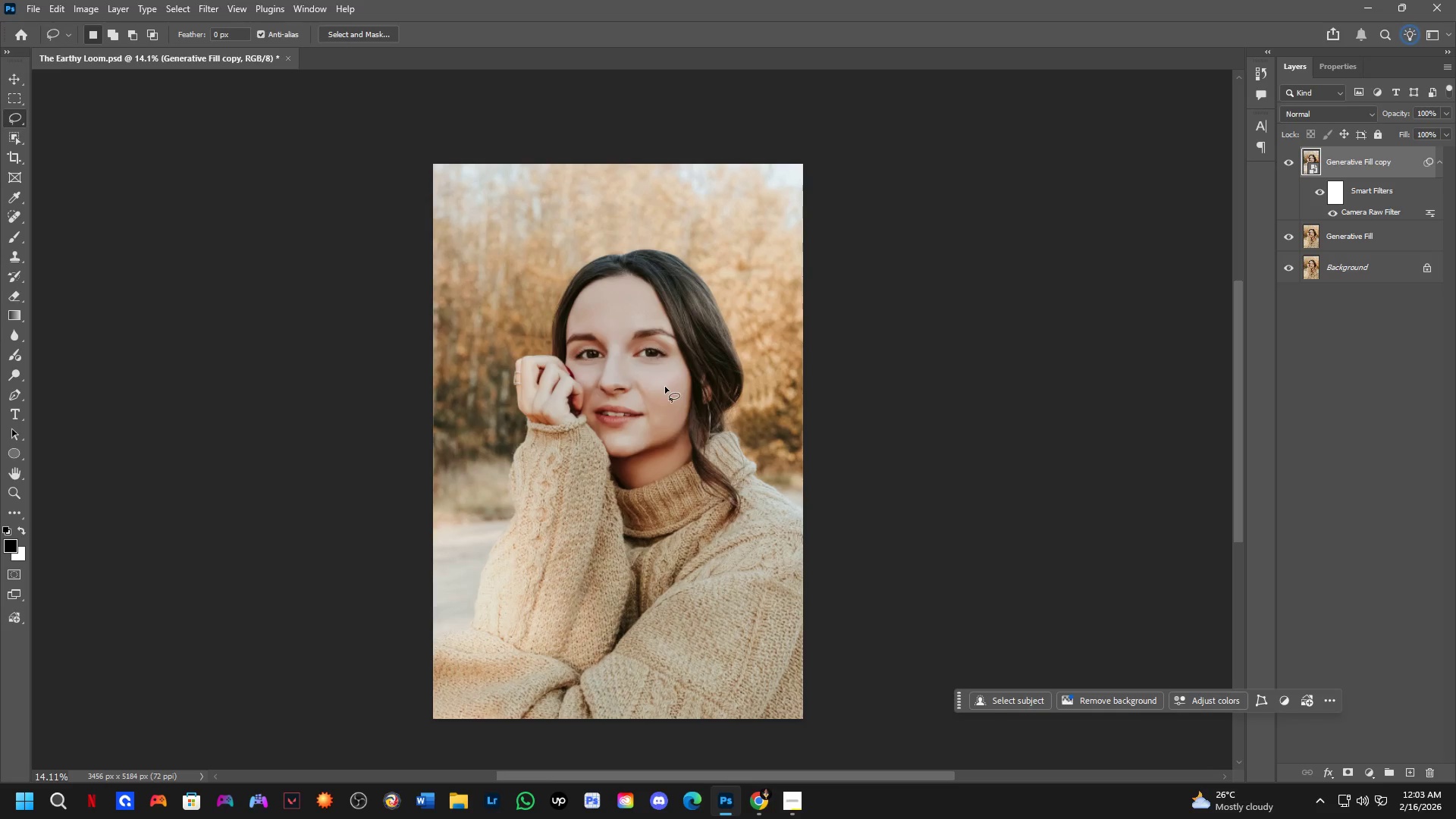 
left_click_drag(start_coordinate=[667, 412], to_coordinate=[665, 384])
 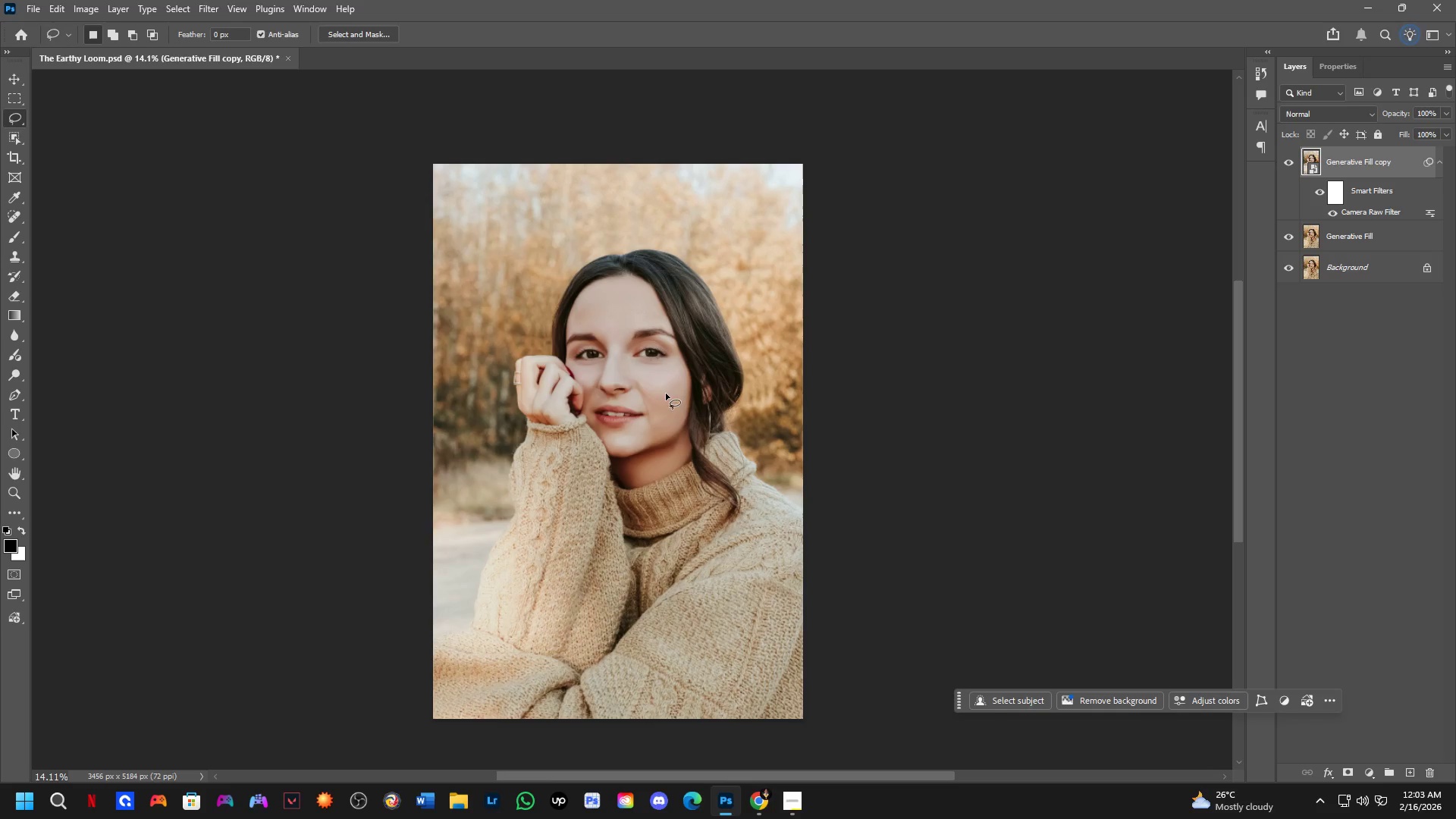 
hold_key(key=Space, duration=0.55)
 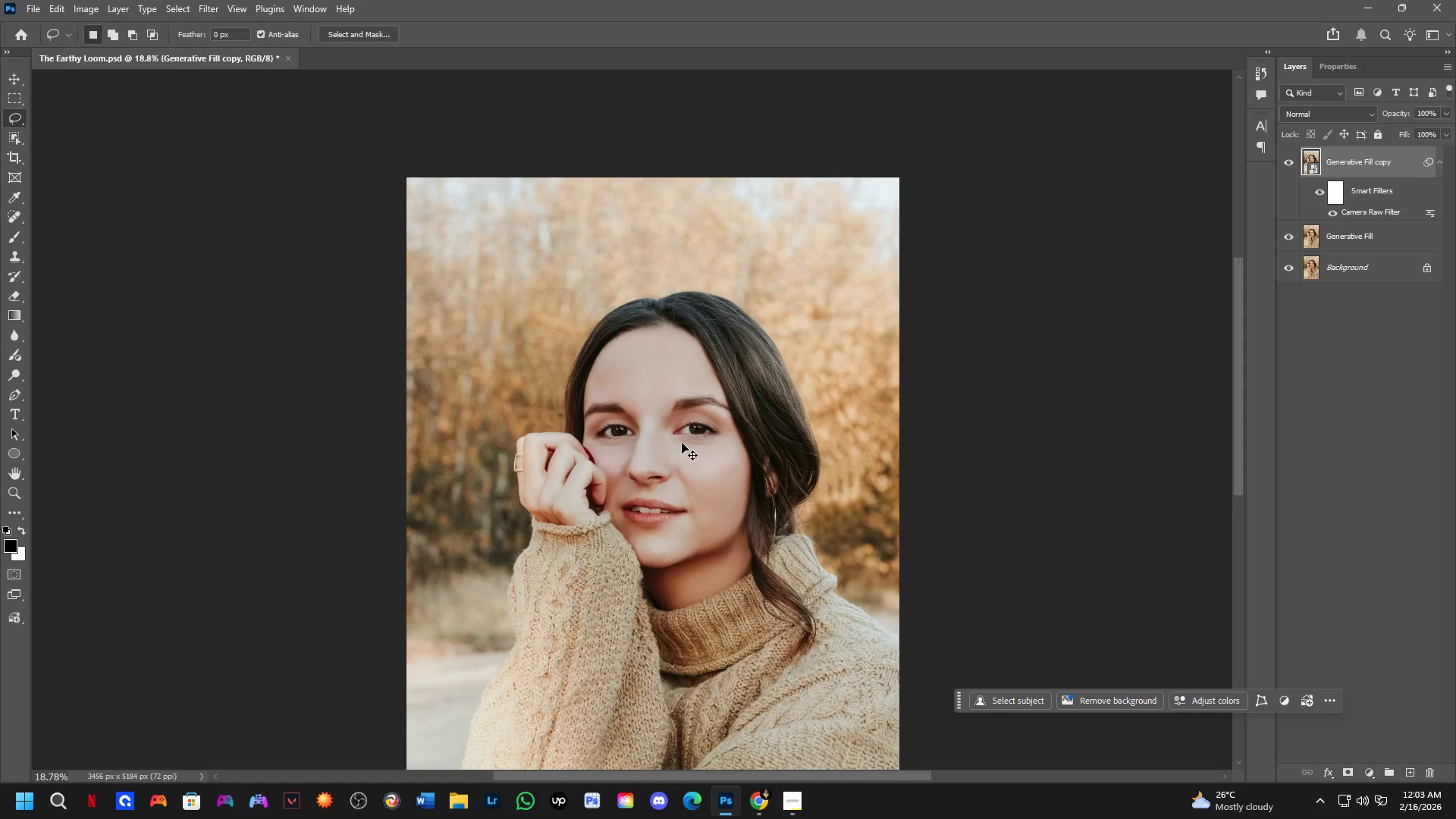 
left_click_drag(start_coordinate=[639, 363], to_coordinate=[679, 457])
 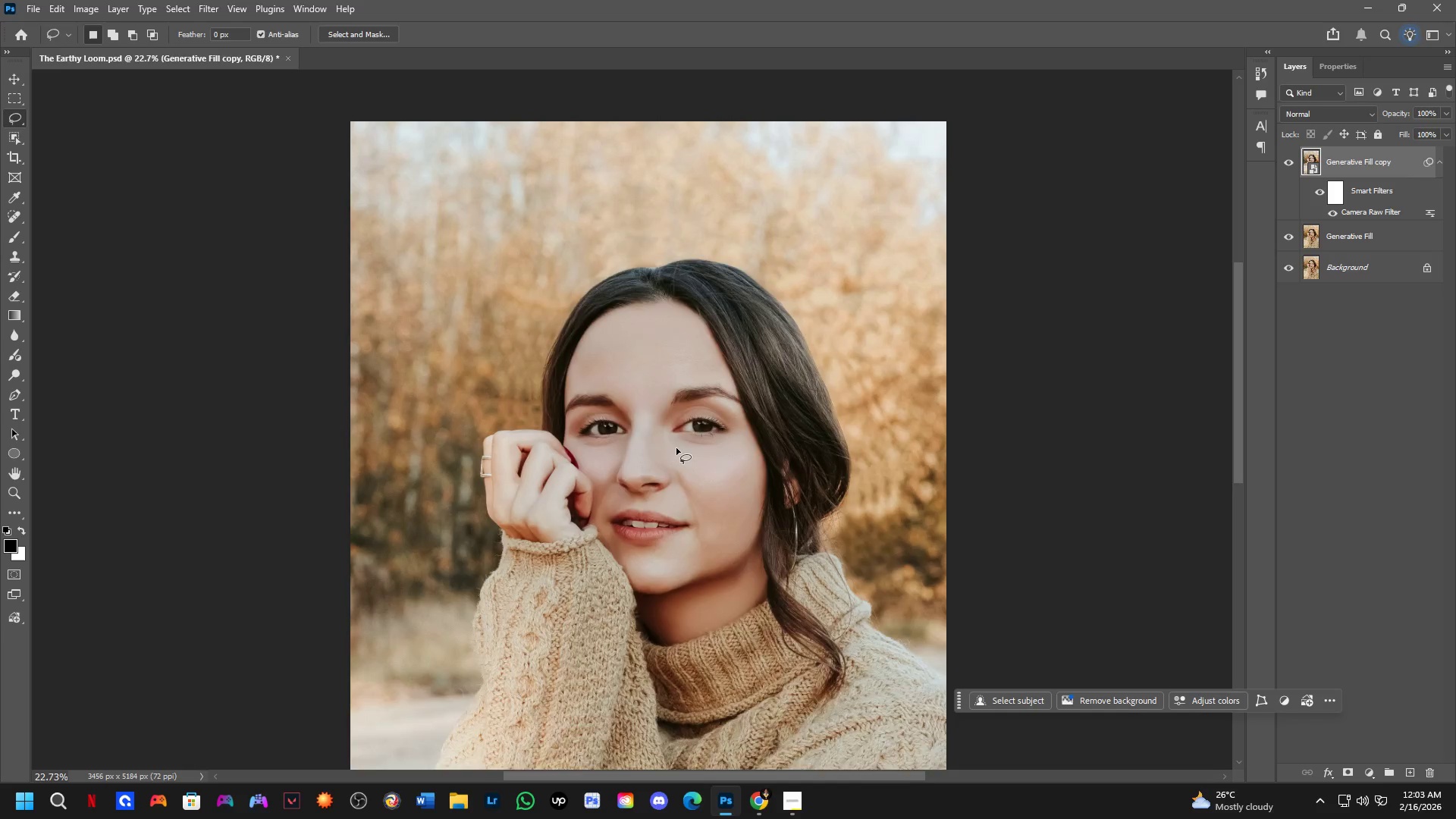 
scroll: coordinate [634, 384], scroll_direction: up, amount: 5.0
 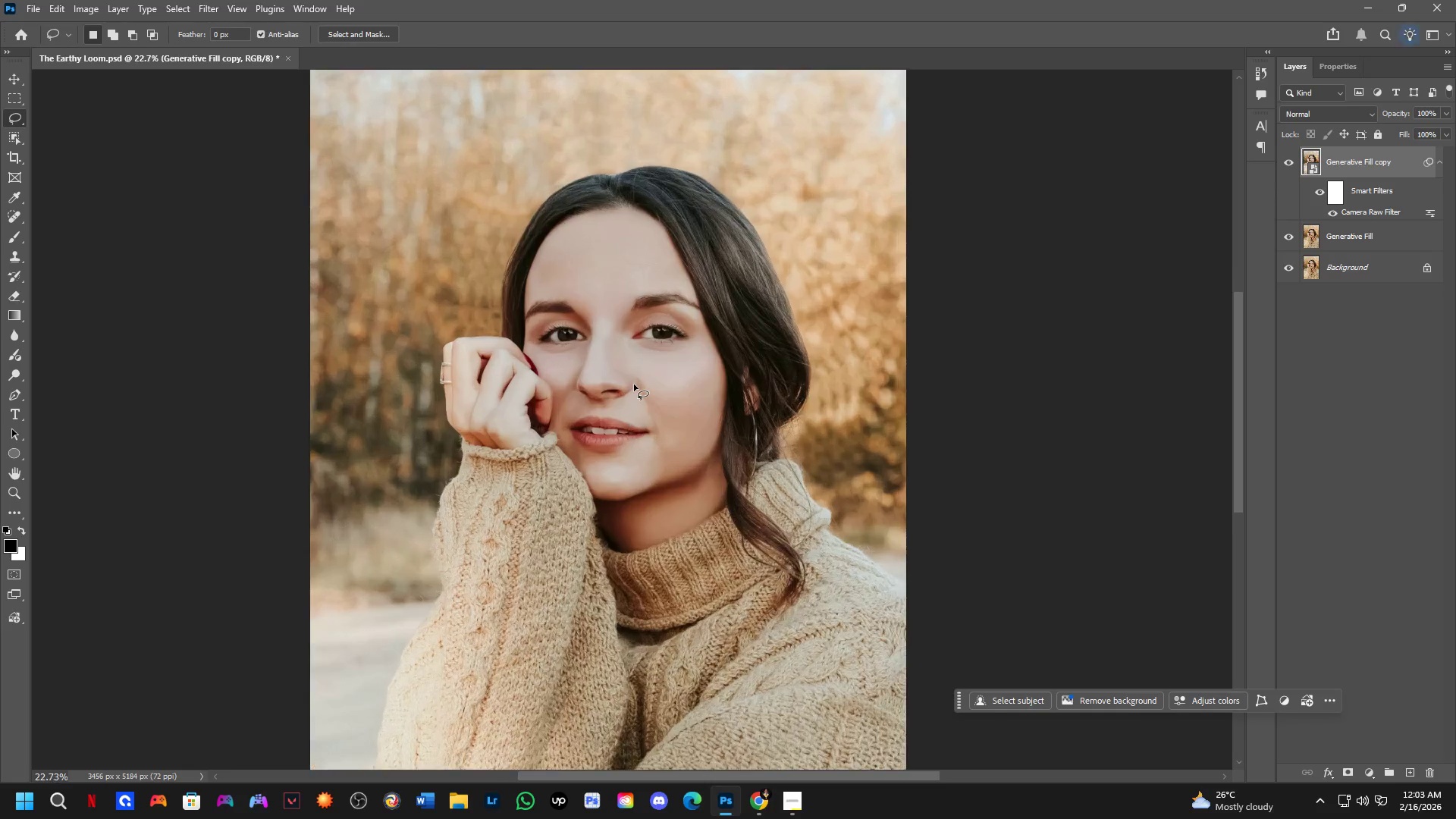 
hold_key(key=ControlLeft, duration=0.64)
 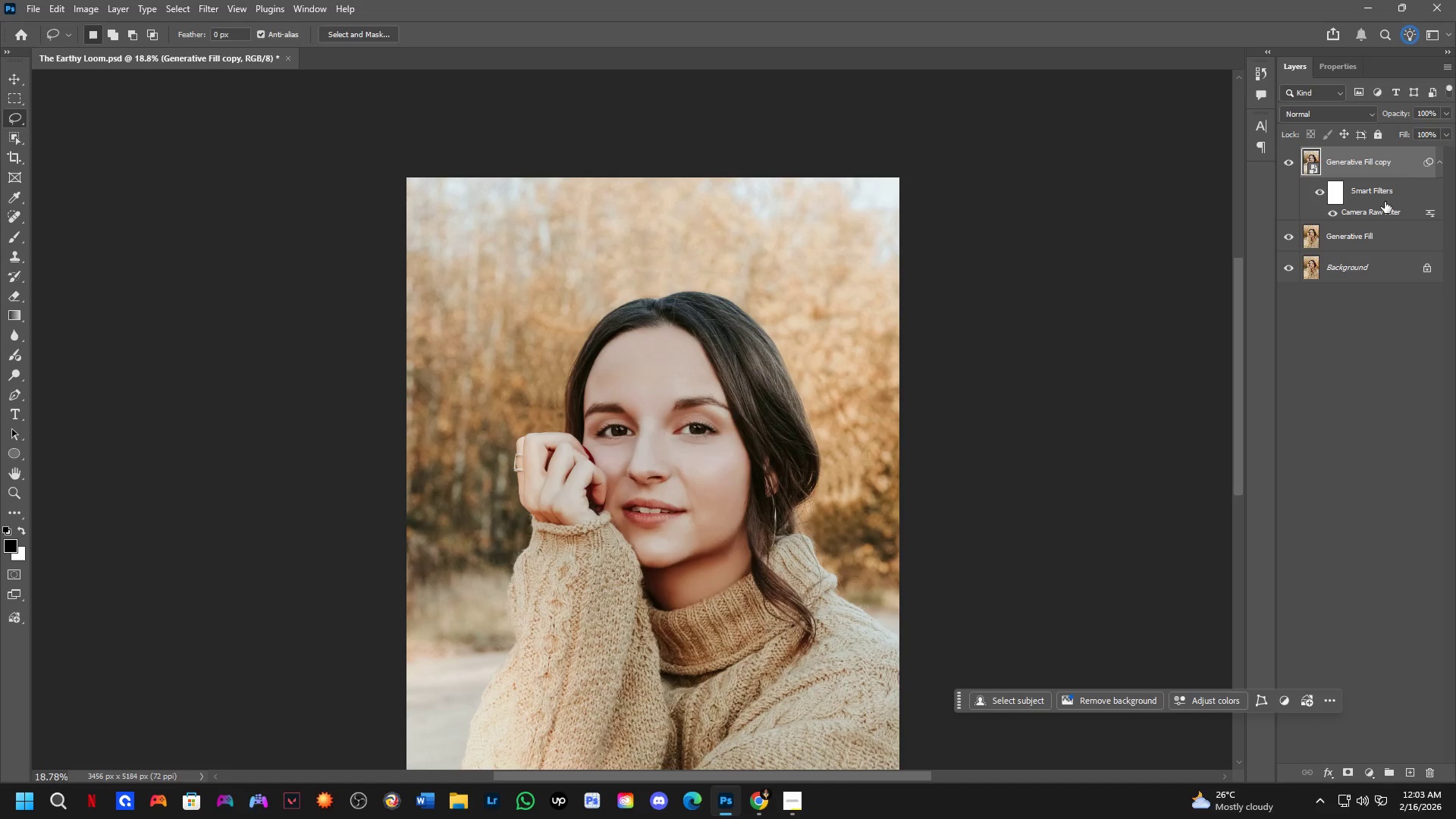 
hold_key(key=ShiftLeft, duration=0.58)
 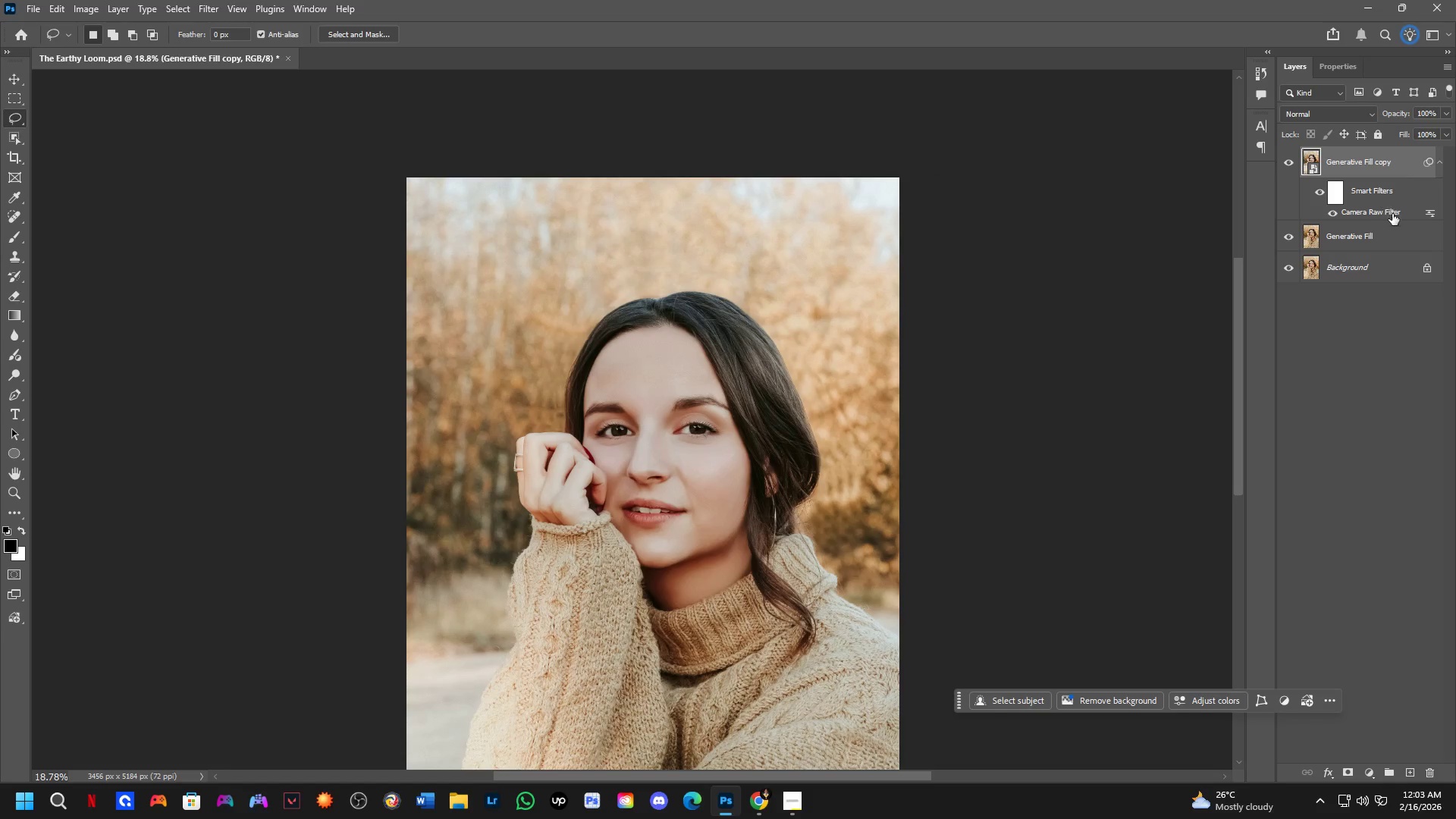 
scroll: coordinate [675, 443], scroll_direction: down, amount: 2.0
 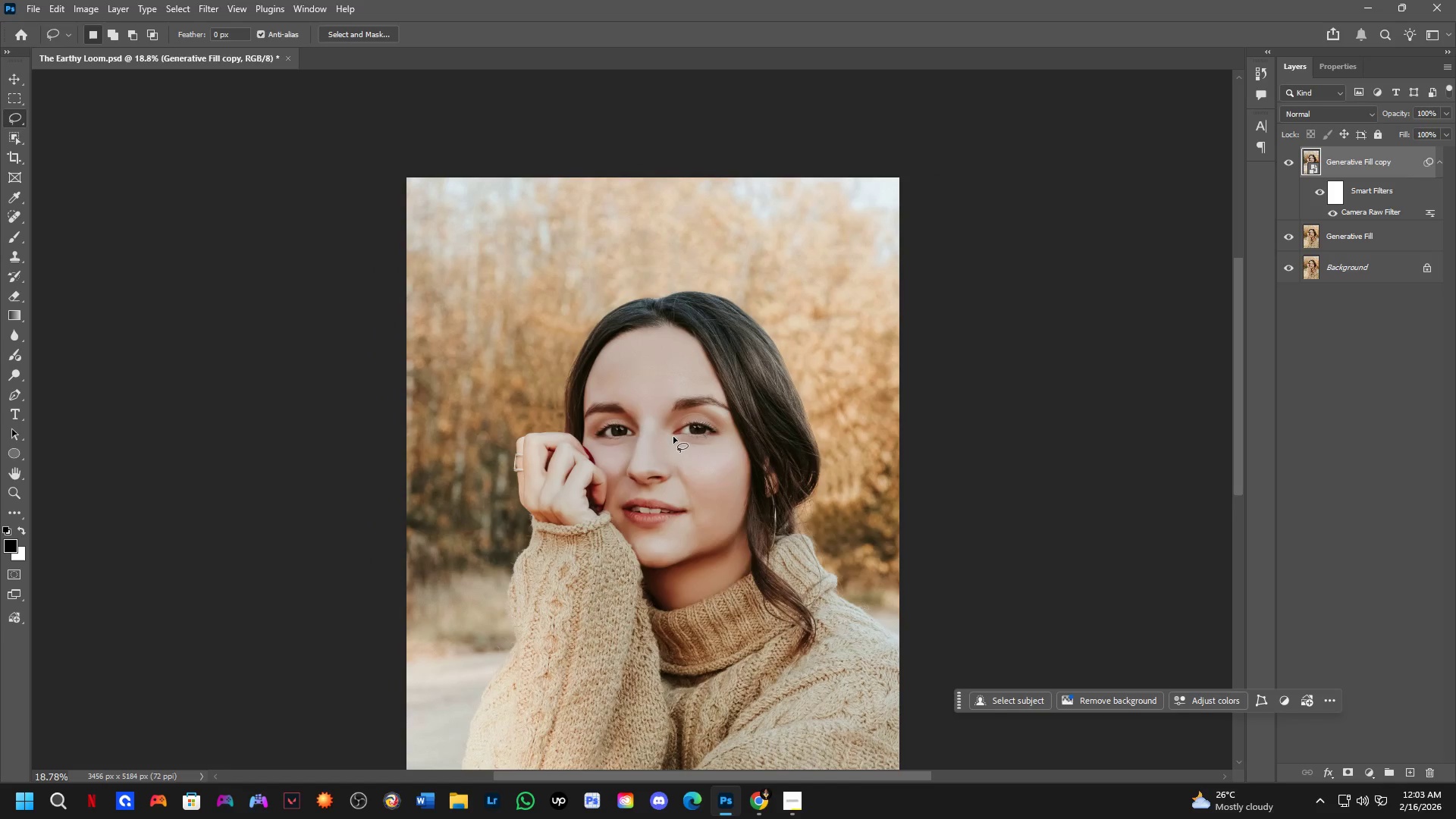 
double_click([1393, 214])
 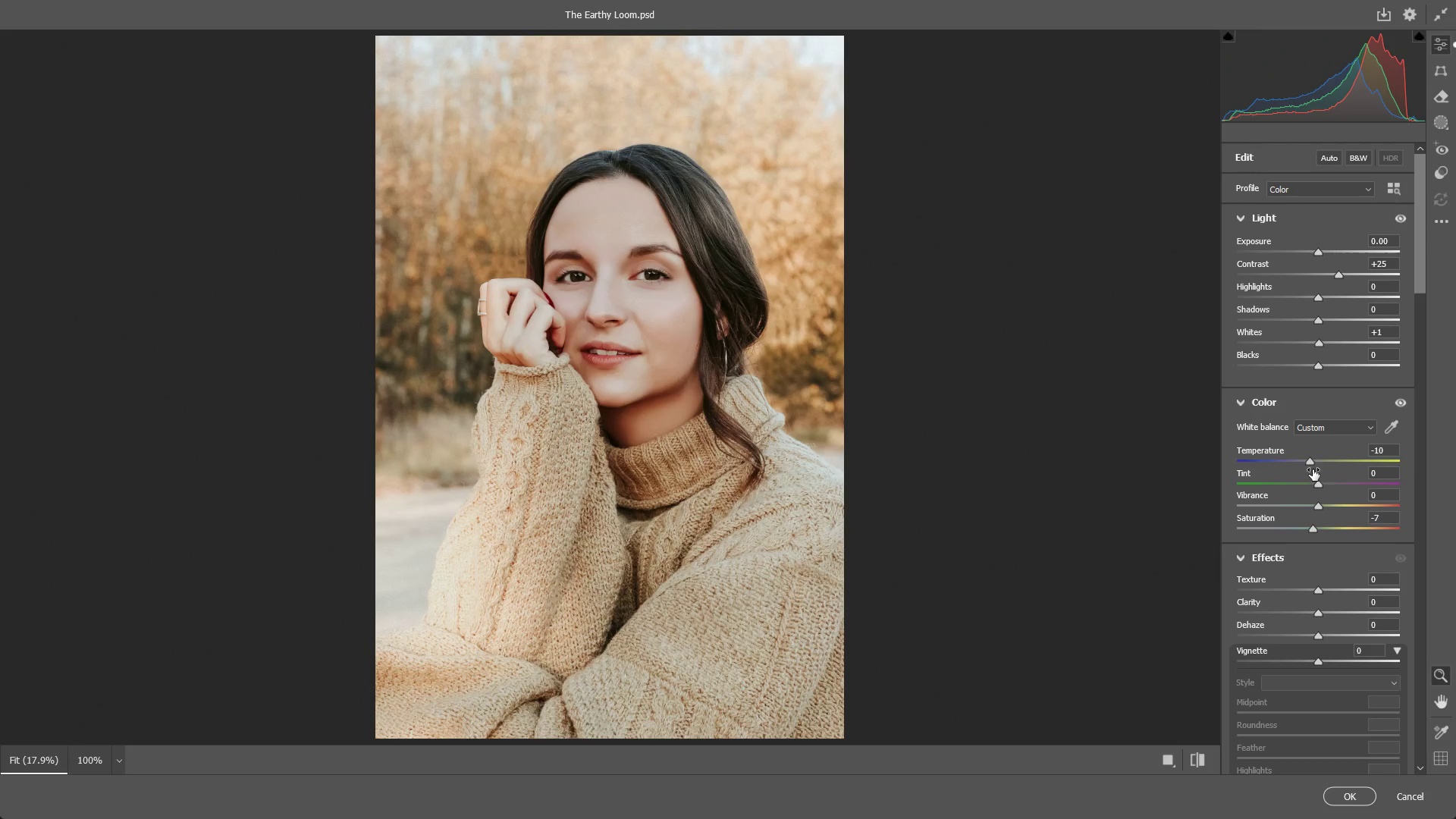 
left_click_drag(start_coordinate=[1320, 484], to_coordinate=[1376, 472])
 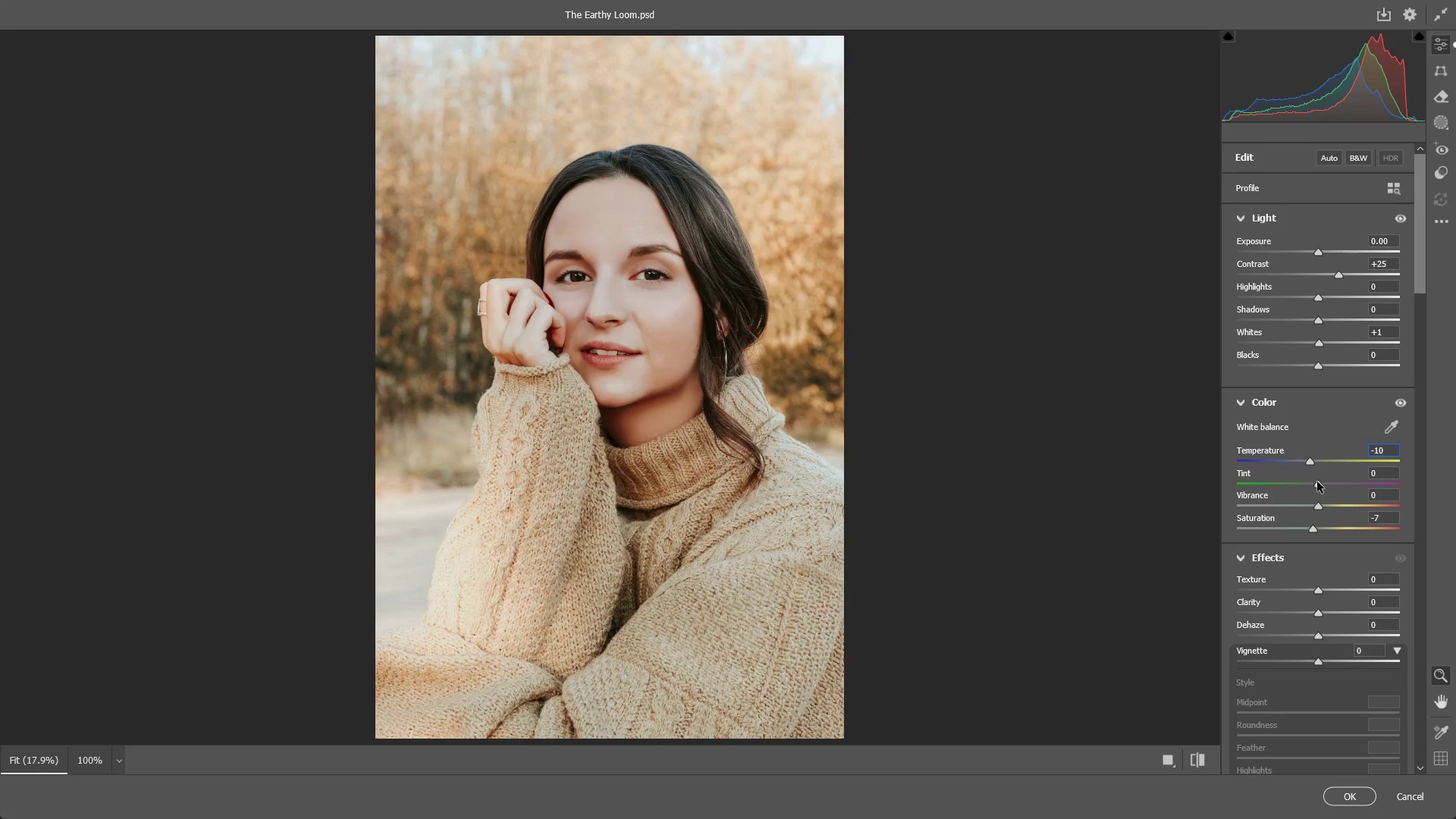 
key(Control+ControlLeft)
 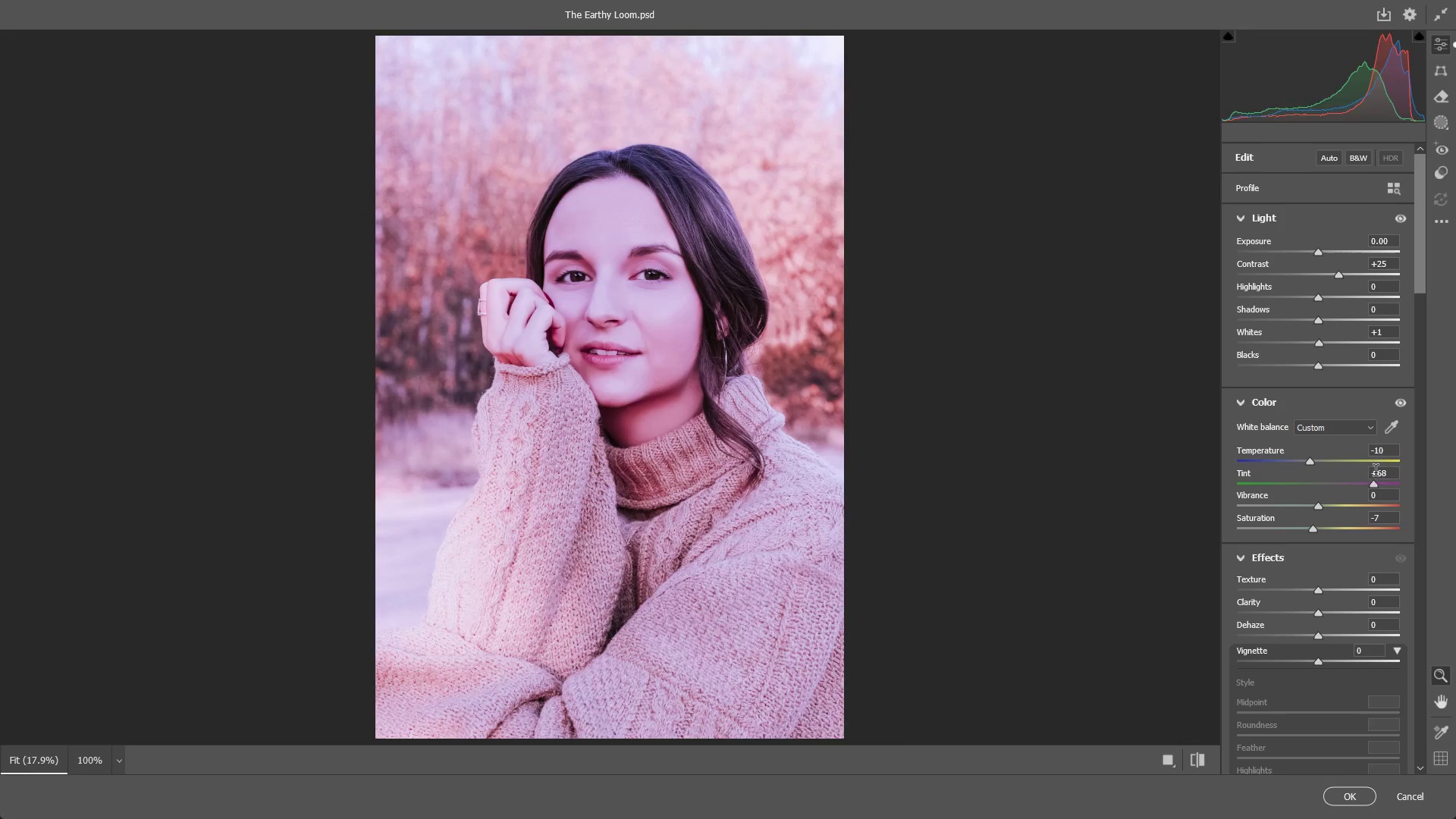 
key(Control+Z)
 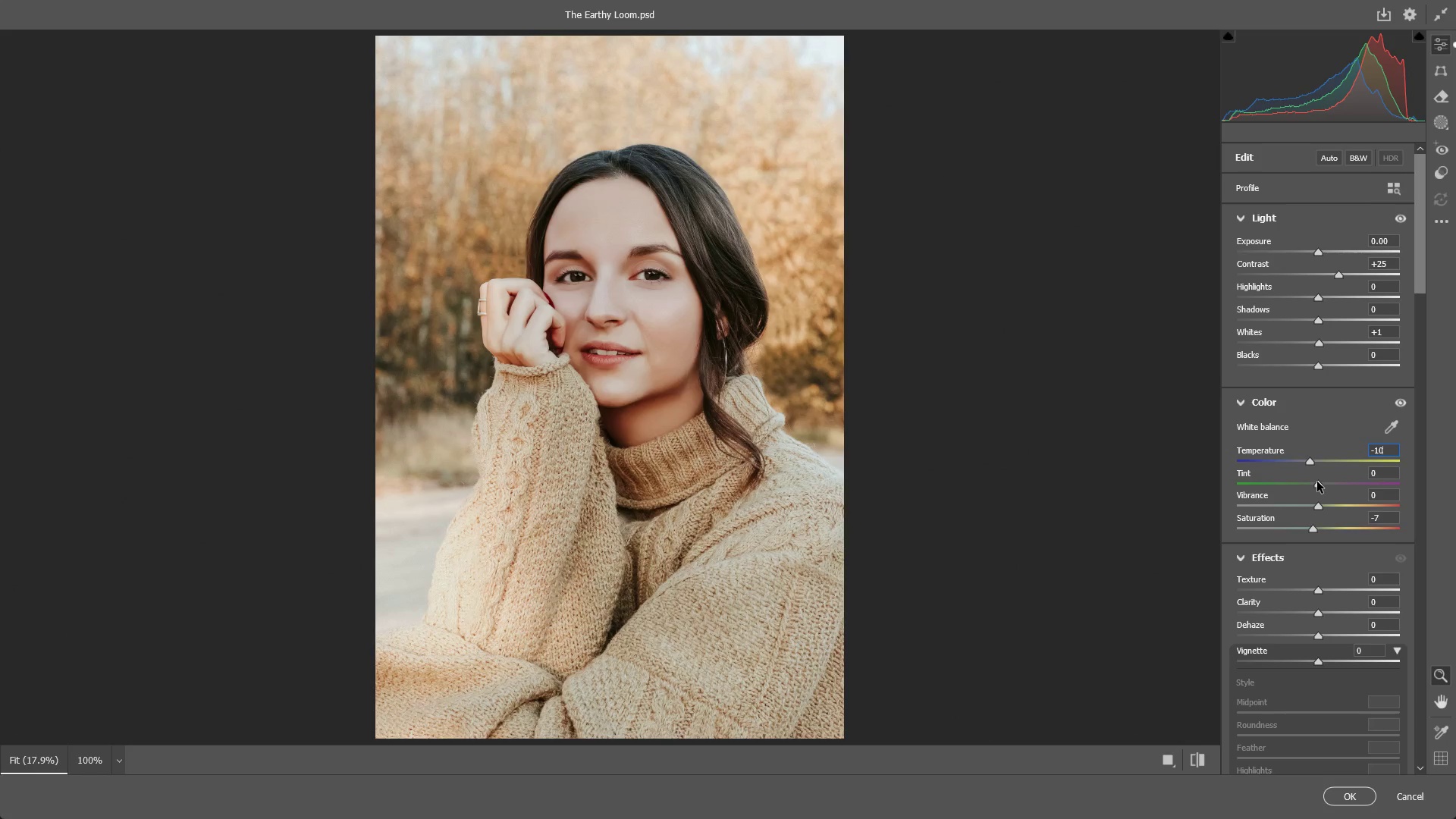 
left_click_drag(start_coordinate=[1316, 482], to_coordinate=[1300, 483])
 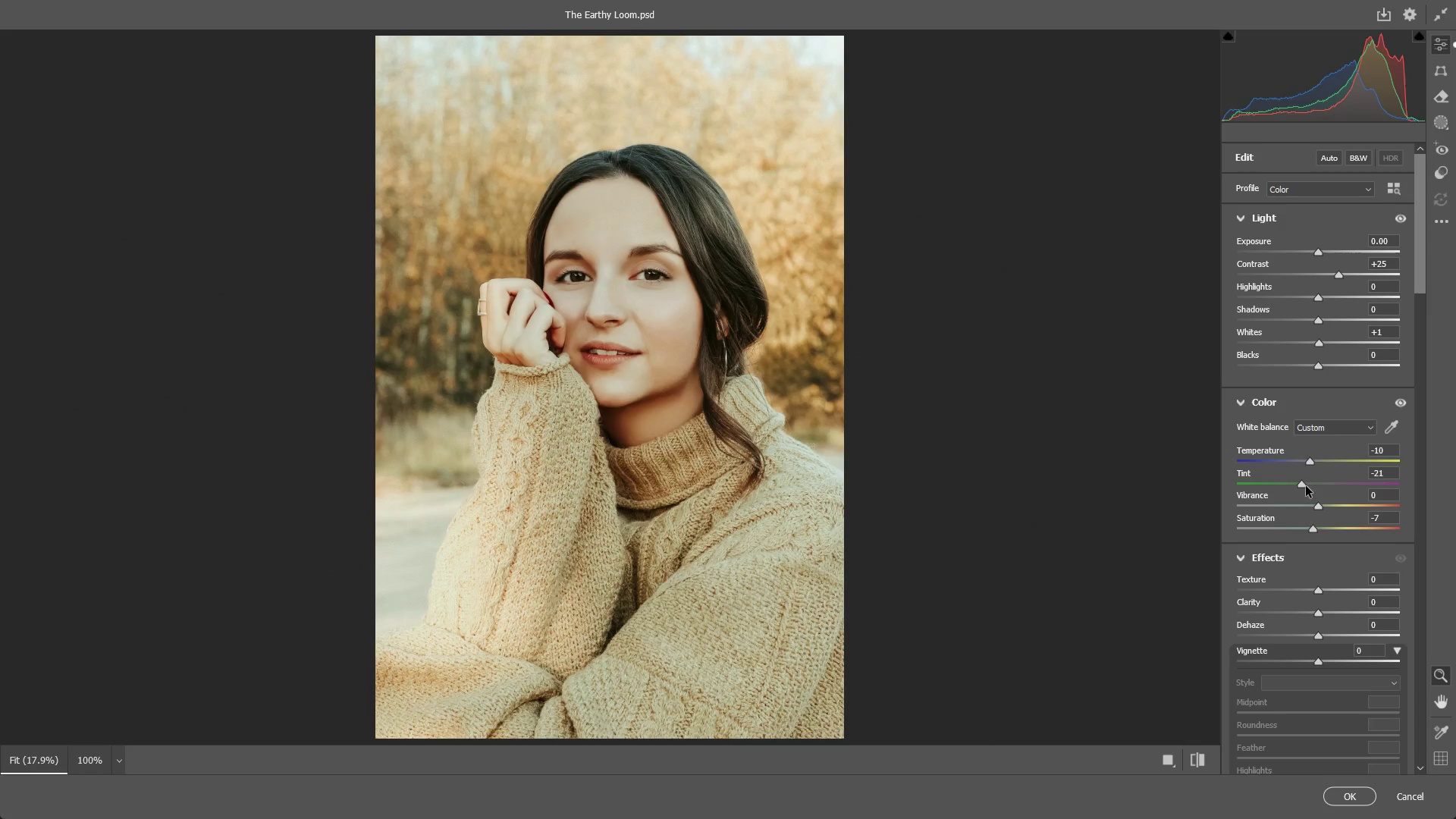 
key(Control+Z)
 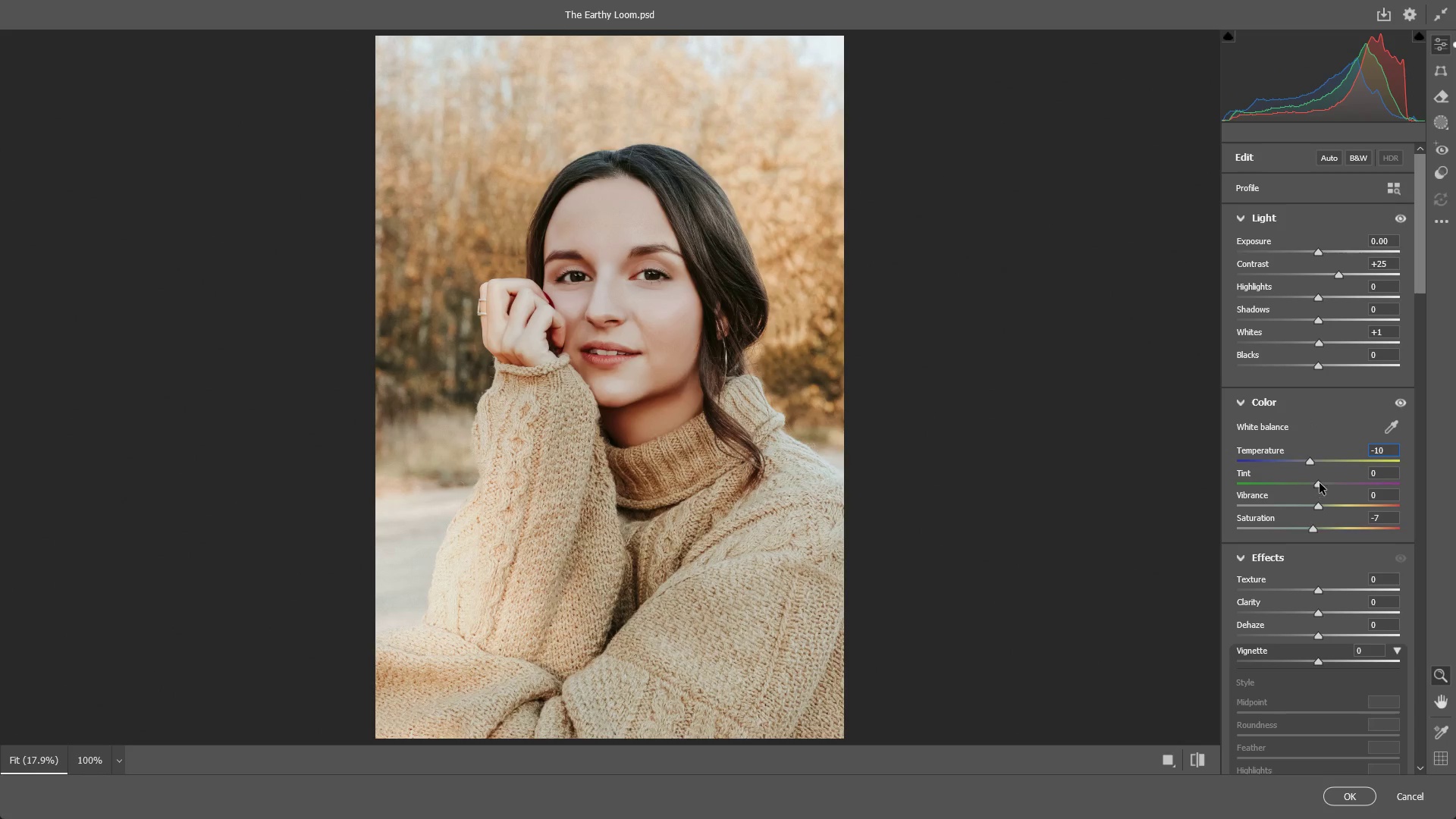 
left_click_drag(start_coordinate=[1332, 481], to_coordinate=[1357, 479])
 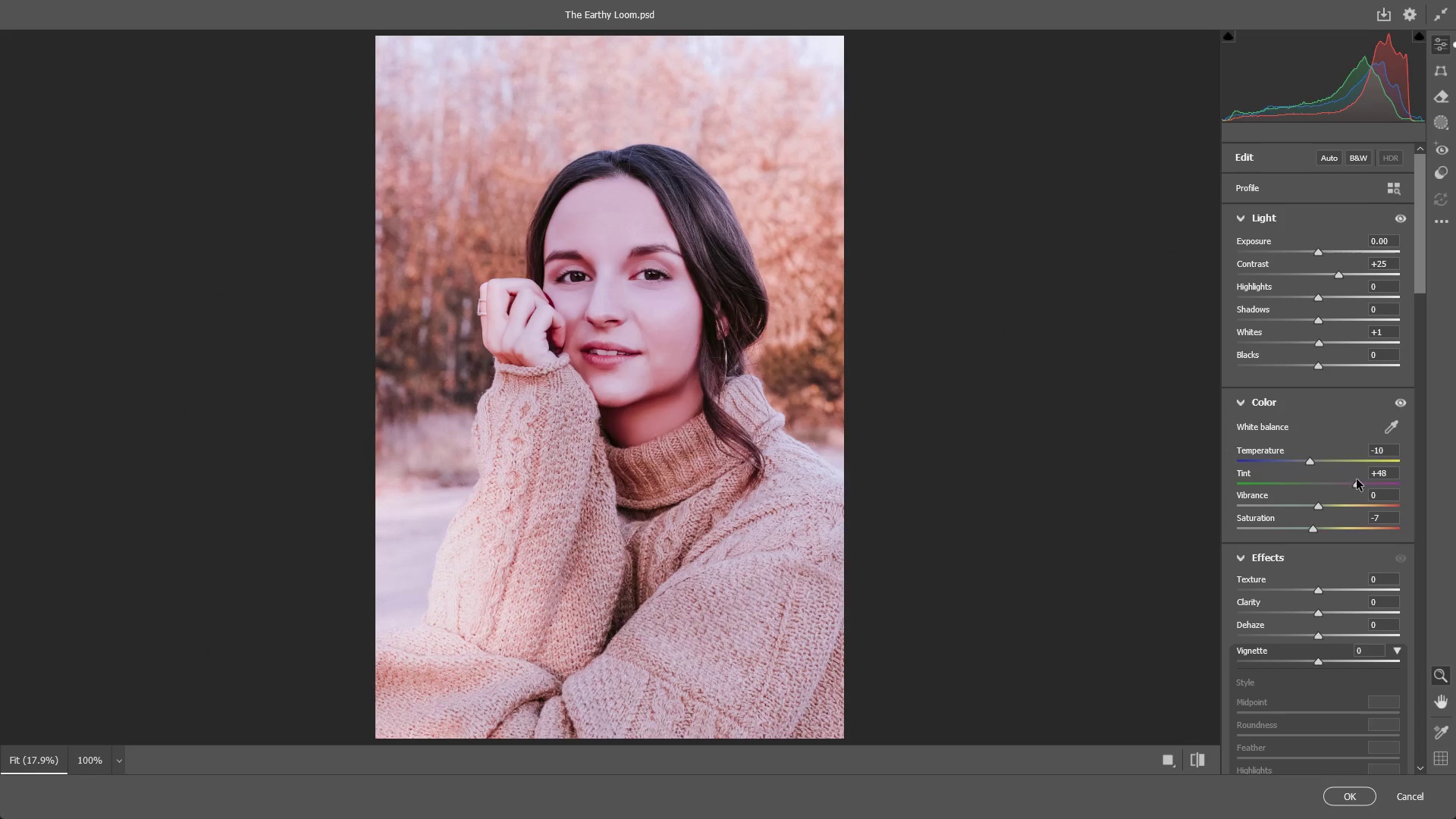 
key(Control+ControlLeft)
 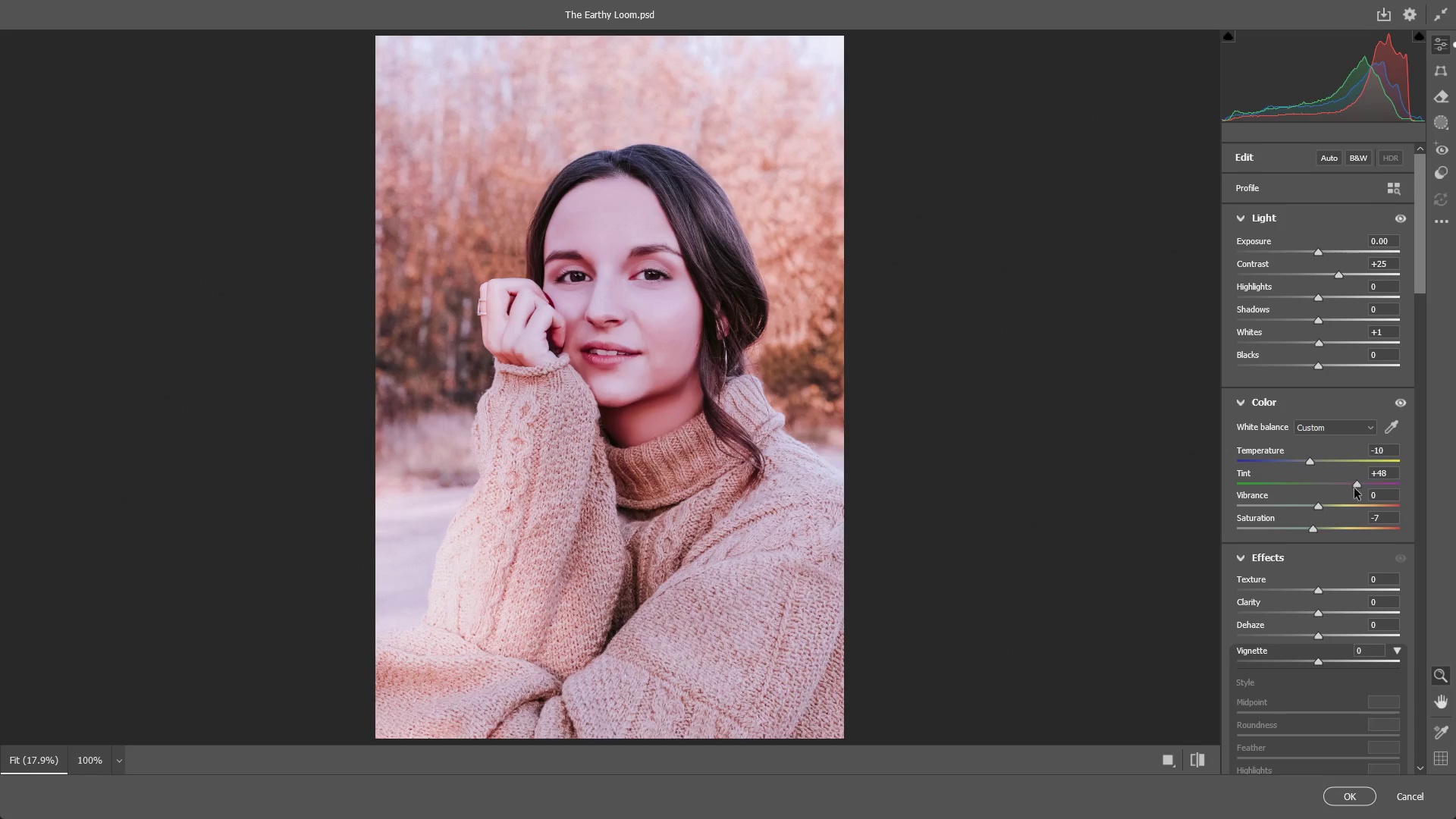 
key(Control+Z)
 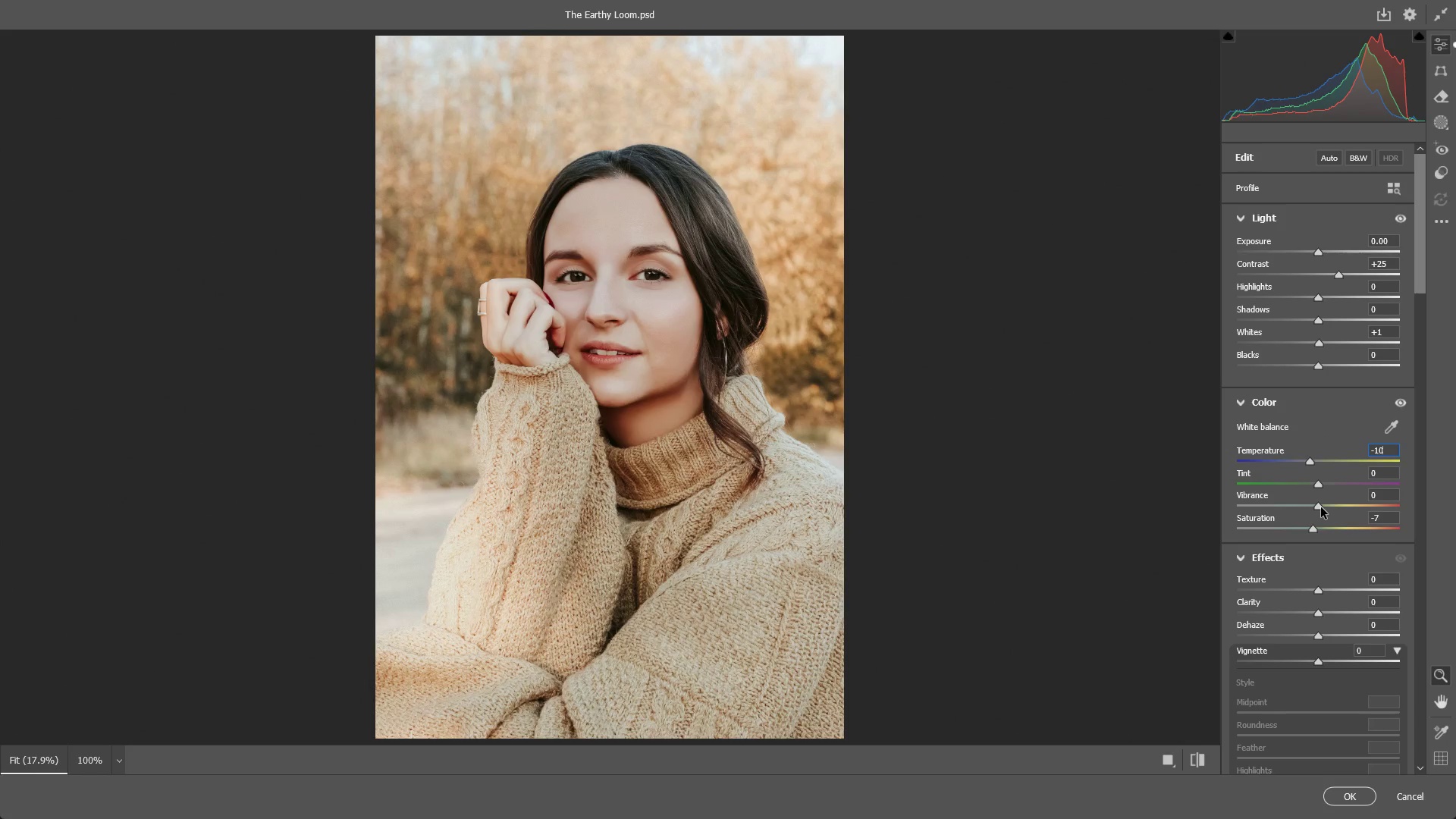 
wait(5.53)
 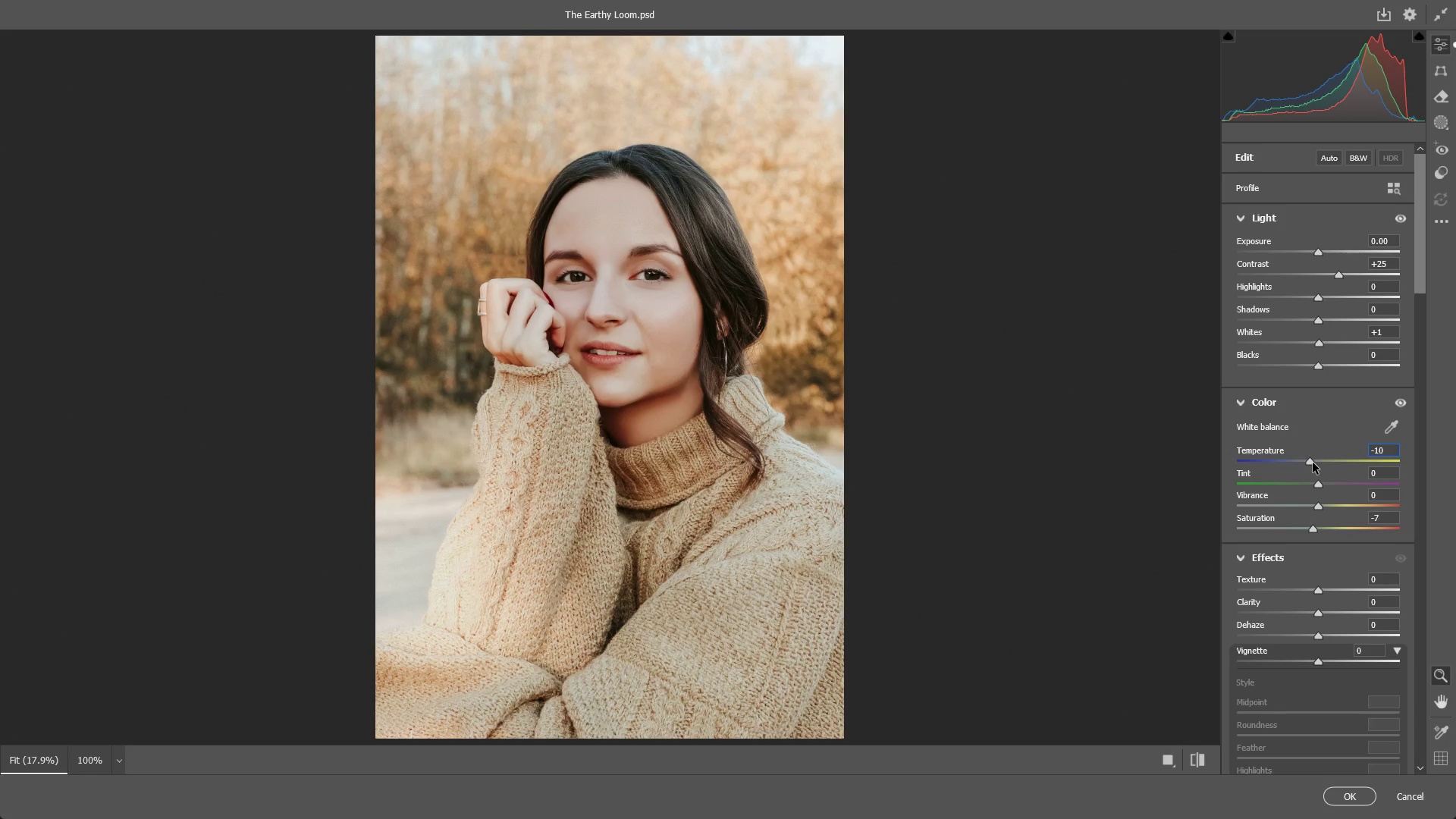 
left_click_drag(start_coordinate=[1321, 507], to_coordinate=[1298, 507])
 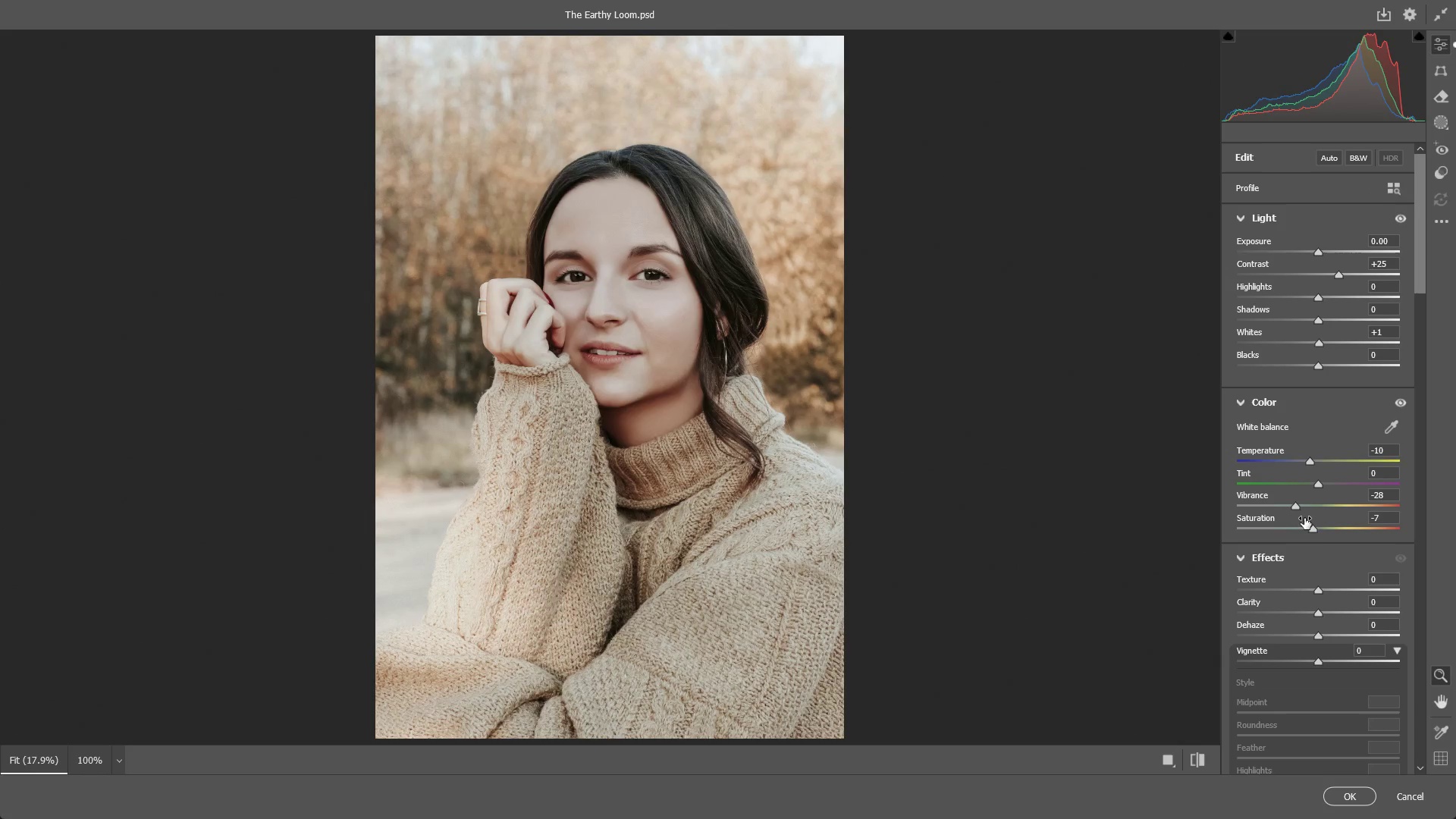 
key(Control+ControlLeft)
 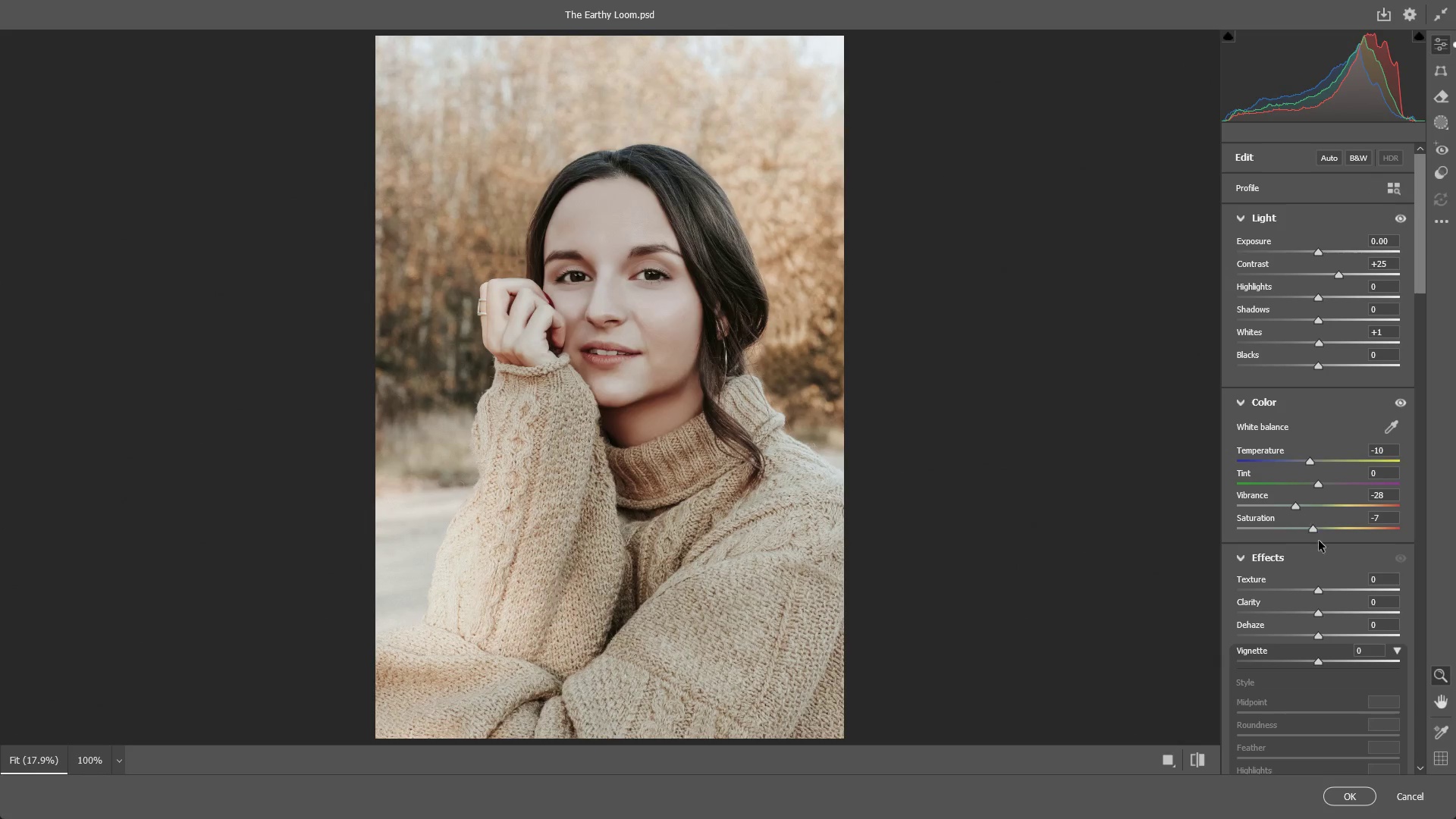 
key(Control+Z)
 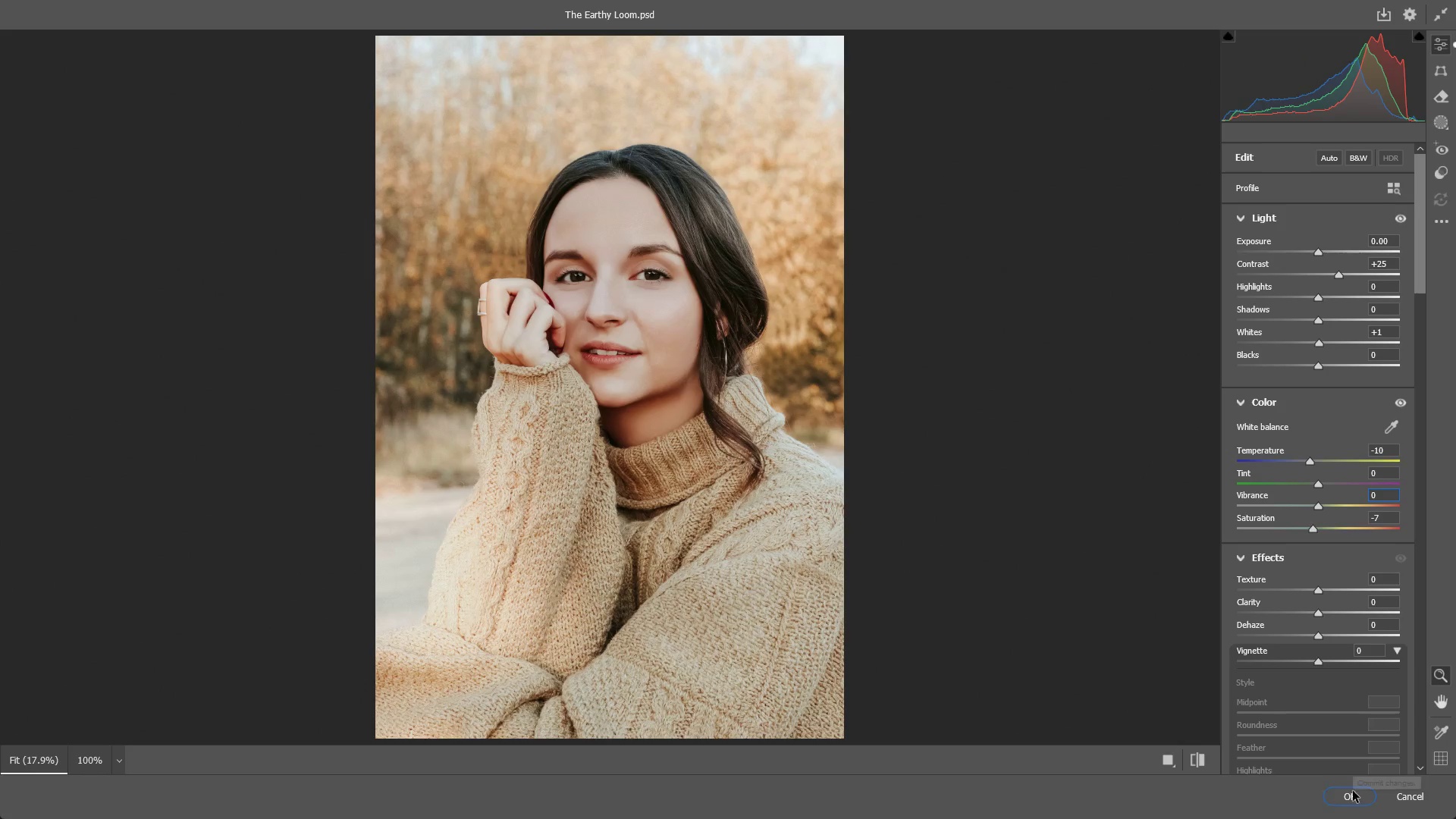 
left_click([1348, 794])
 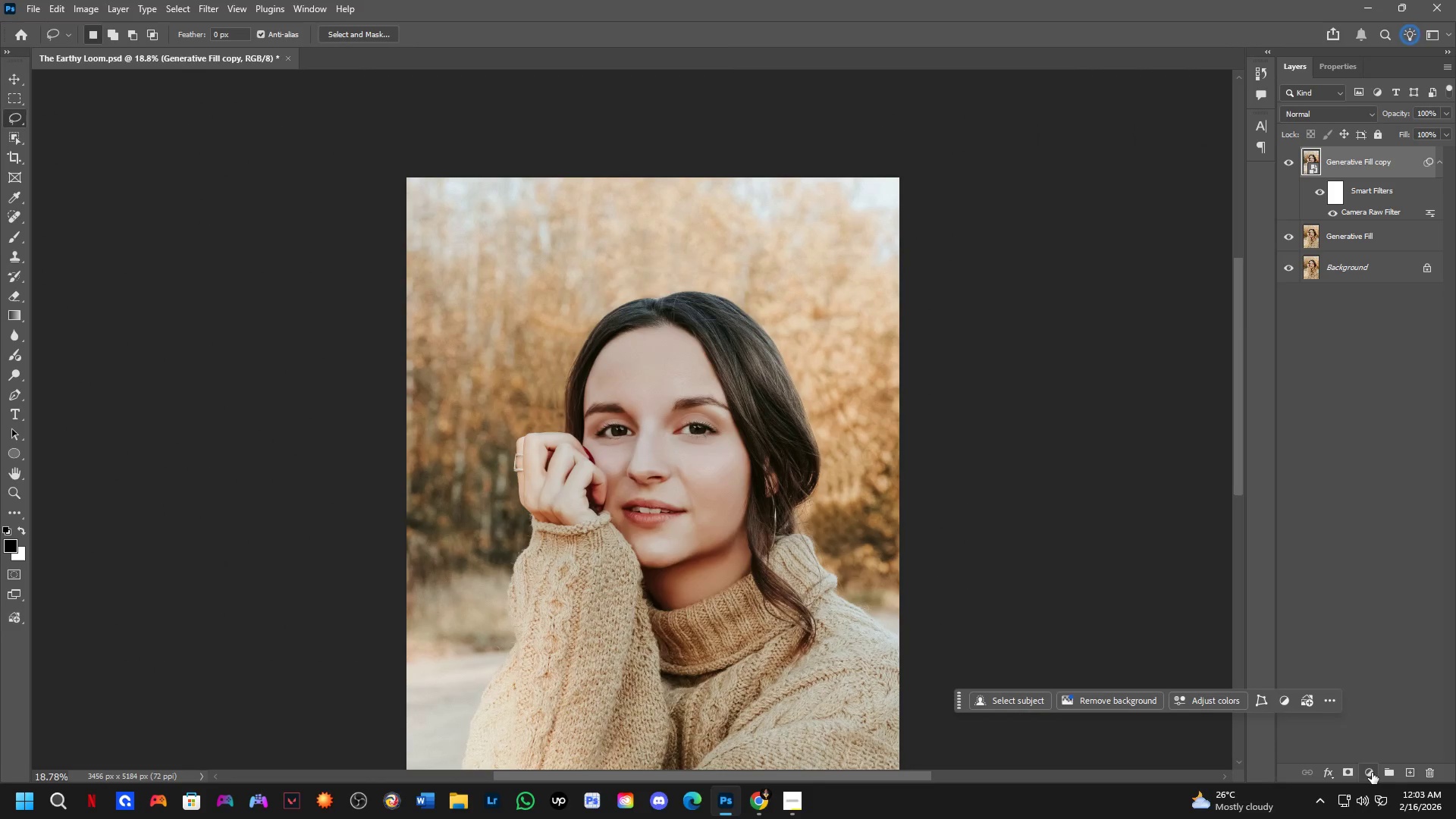 
left_click([1372, 773])
 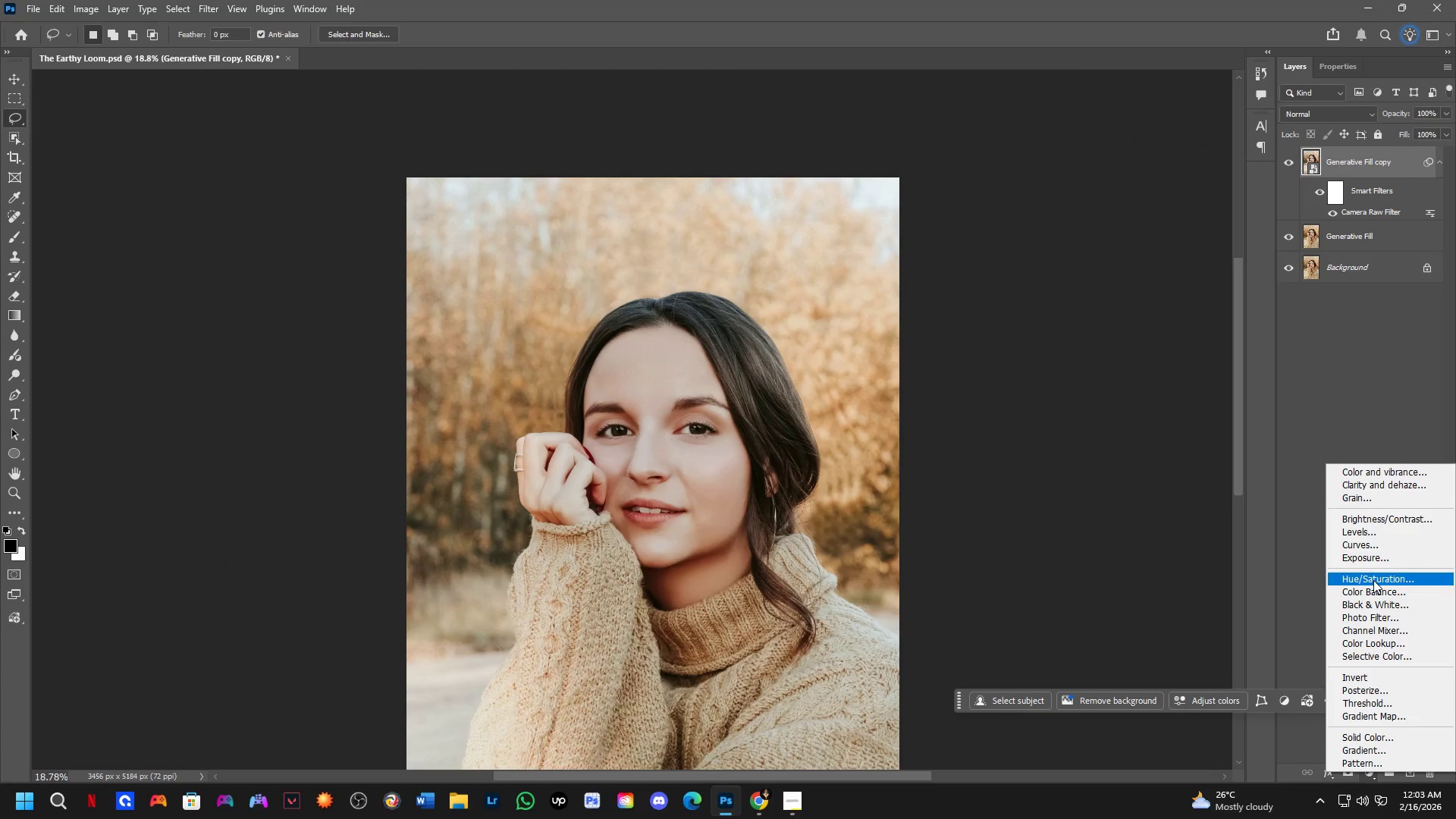 
left_click([1348, 768])
 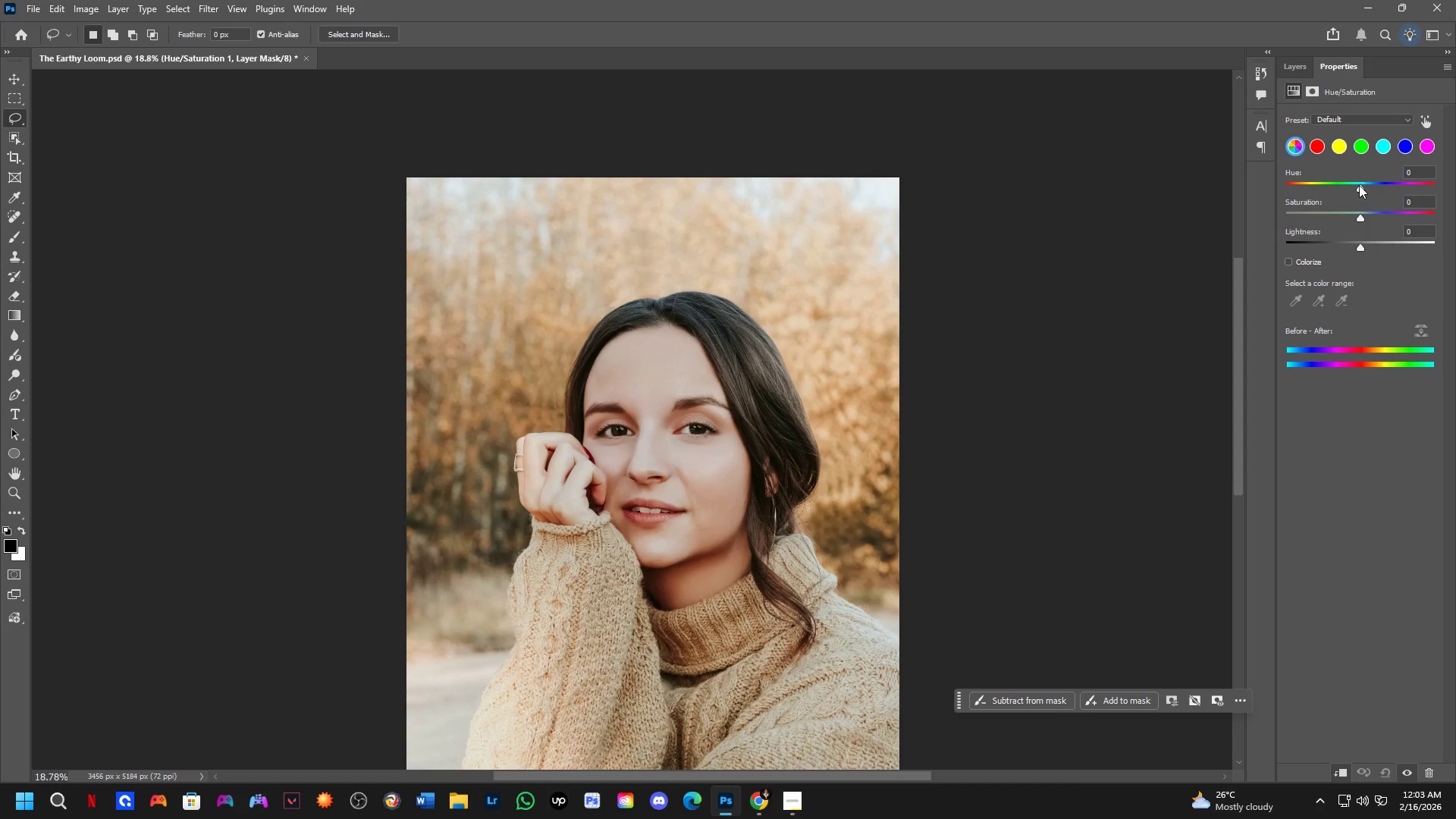 
left_click_drag(start_coordinate=[1359, 185], to_coordinate=[1370, 184])
 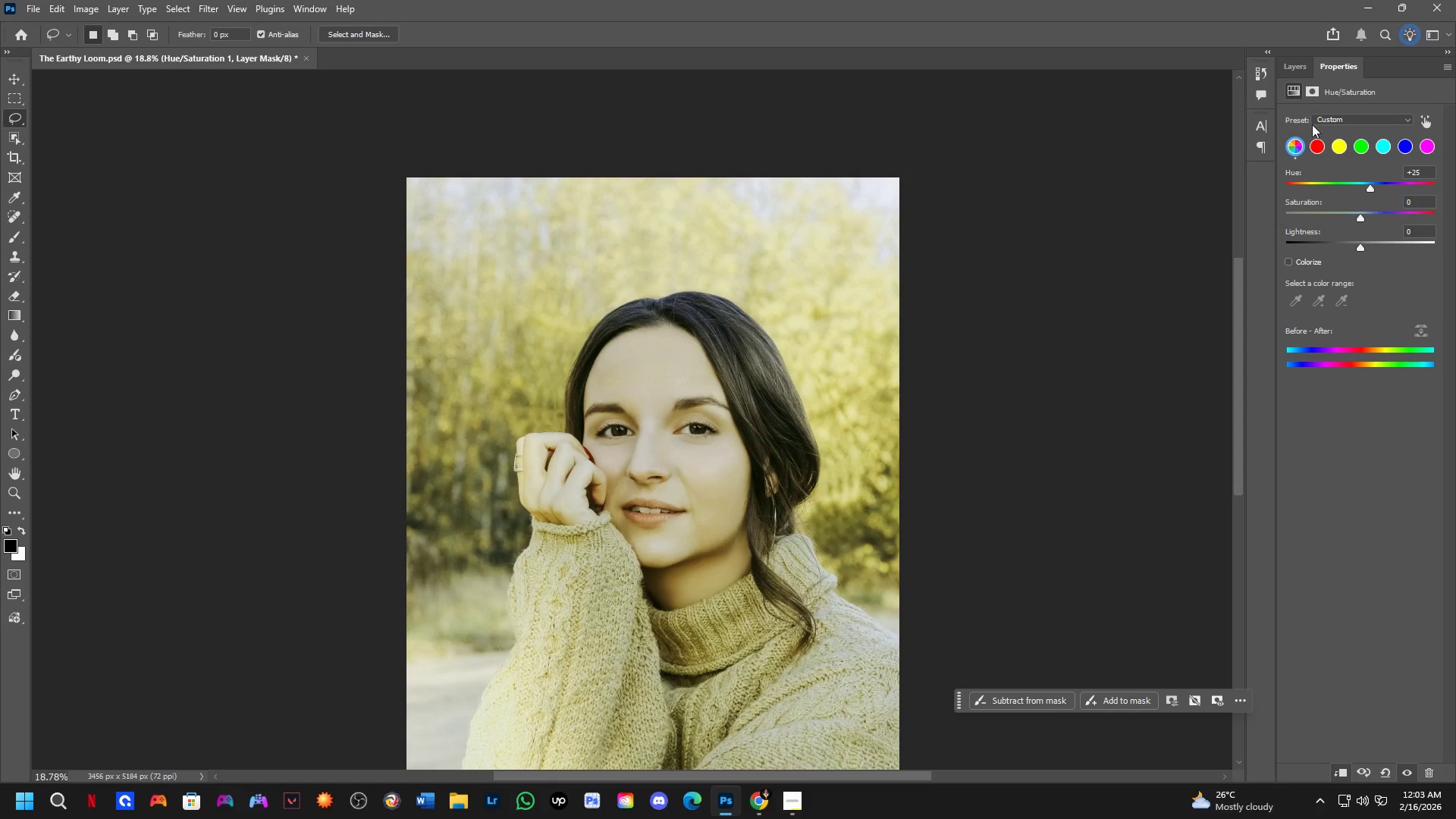 
left_click([1304, 66])
 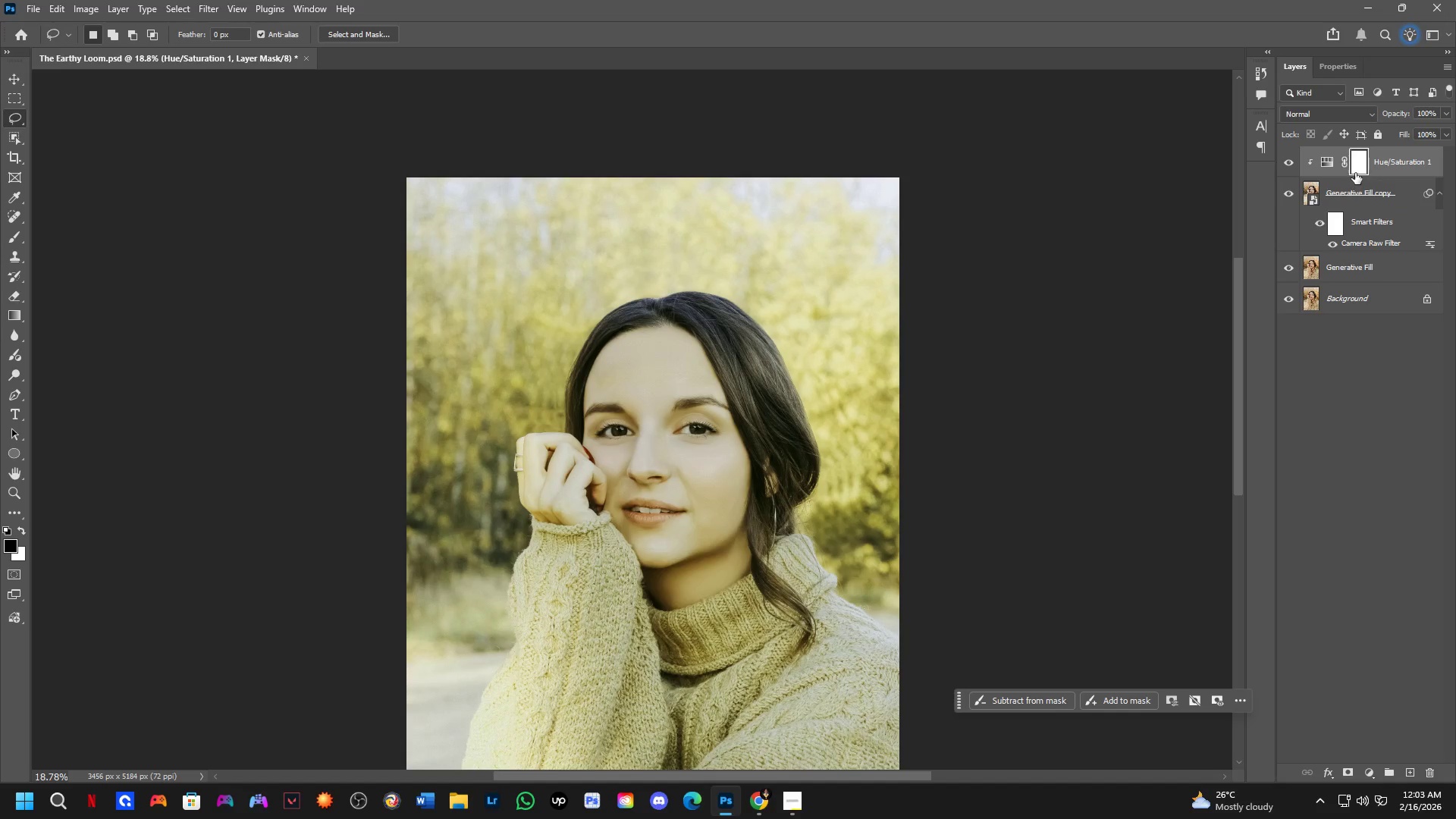 
key(Control+I)
 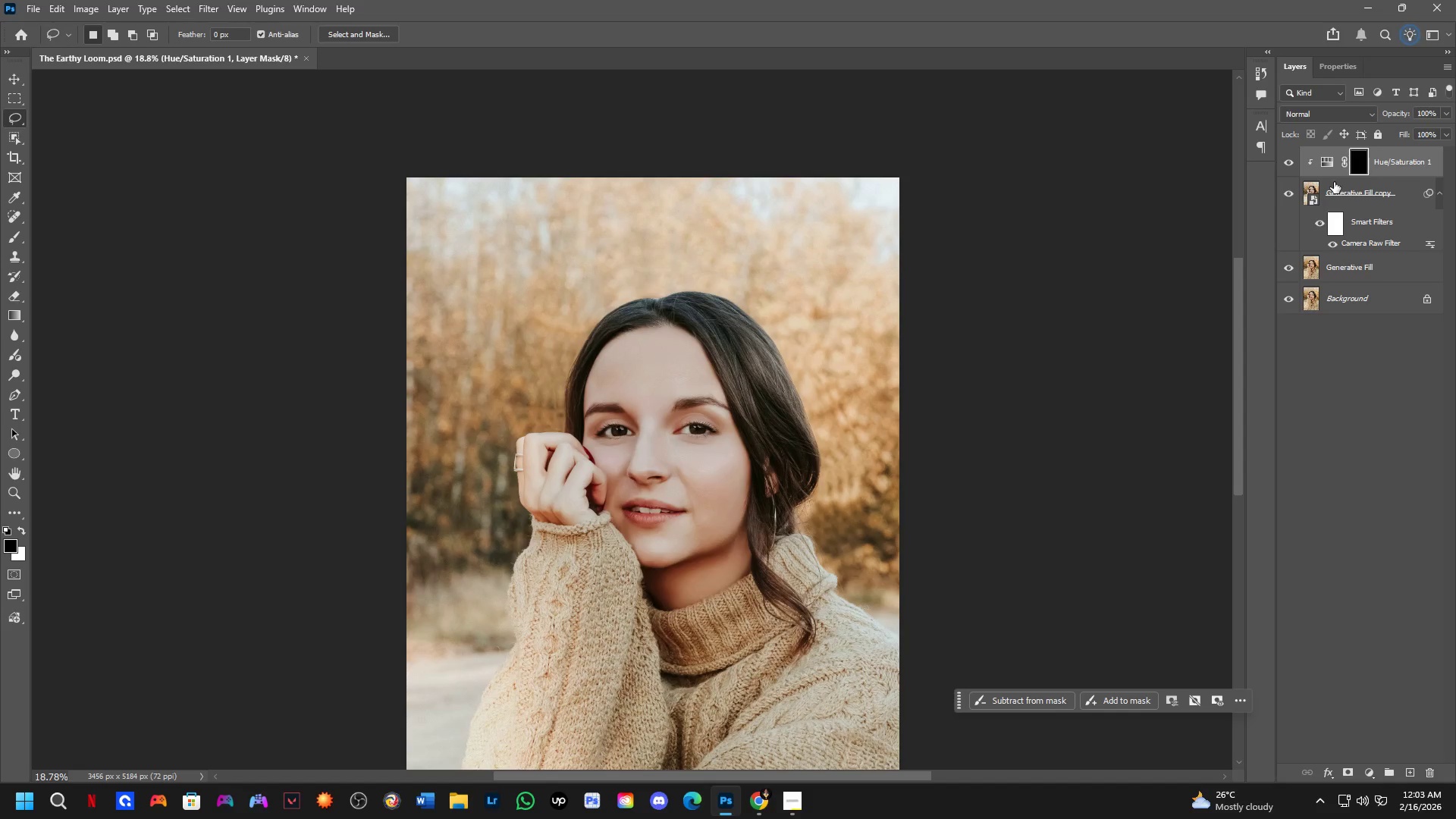 
key(B)
 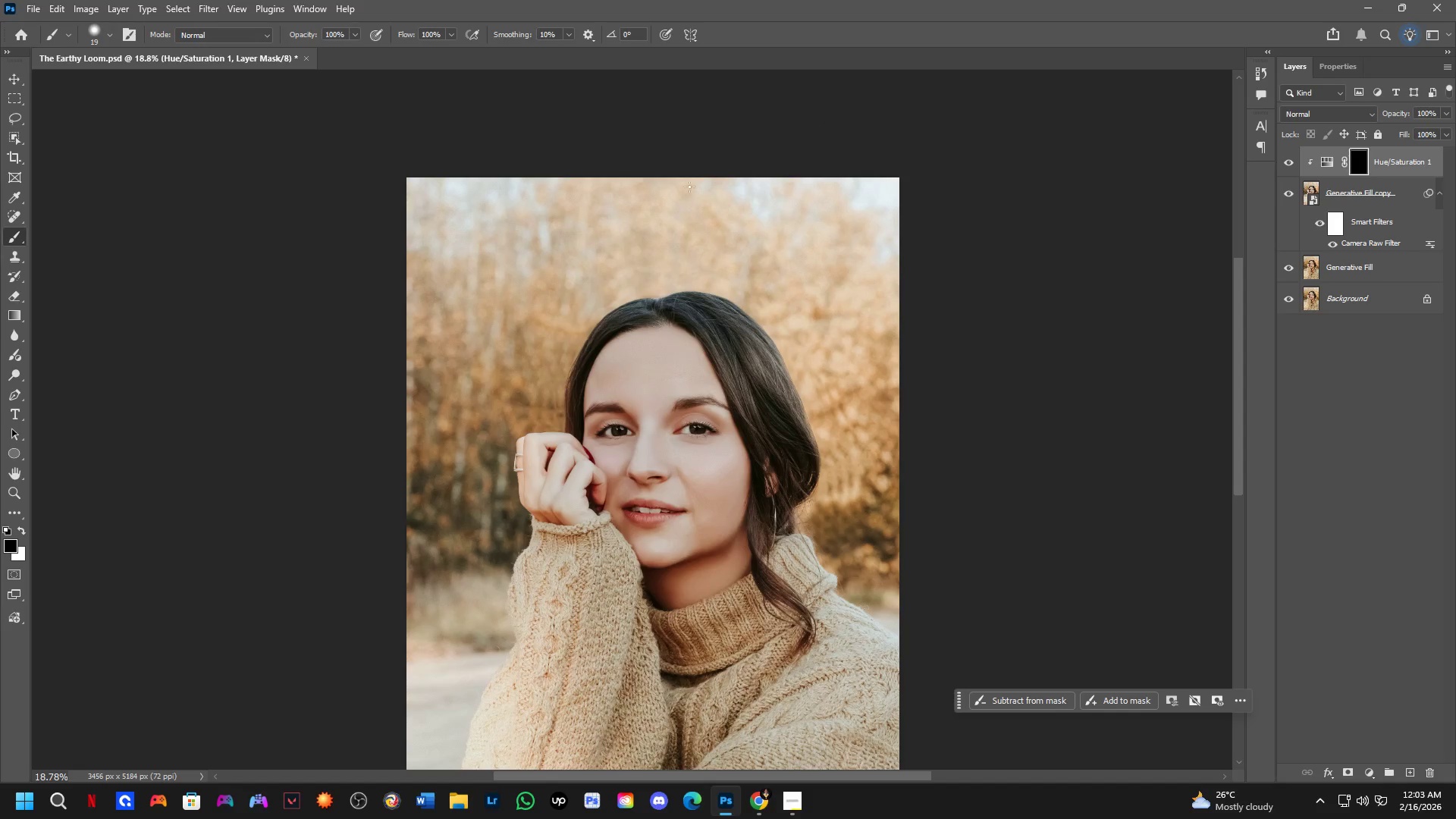 
hold_key(key=AltLeft, duration=0.66)
 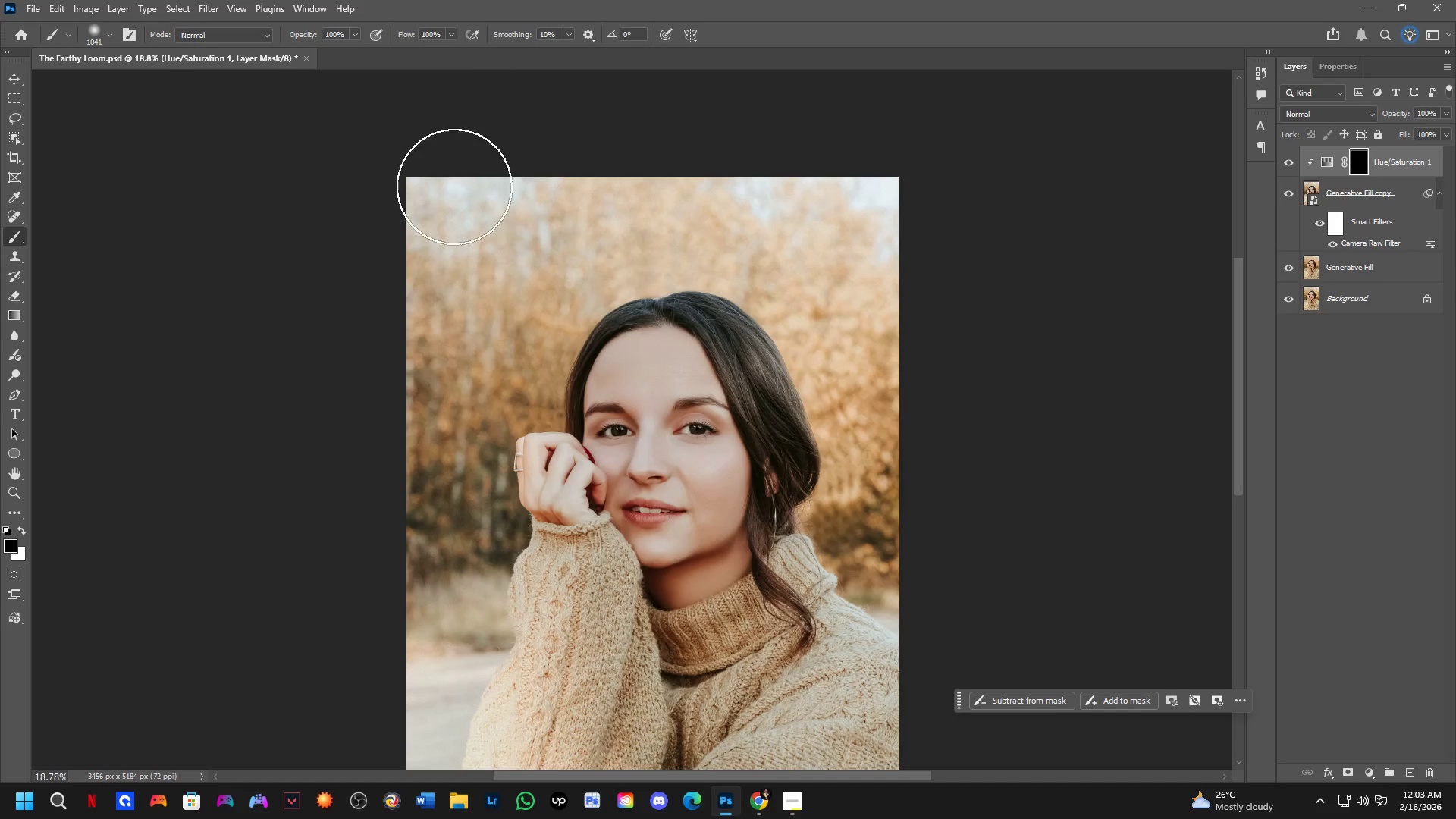 
left_click_drag(start_coordinate=[481, 152], to_coordinate=[381, 362])
 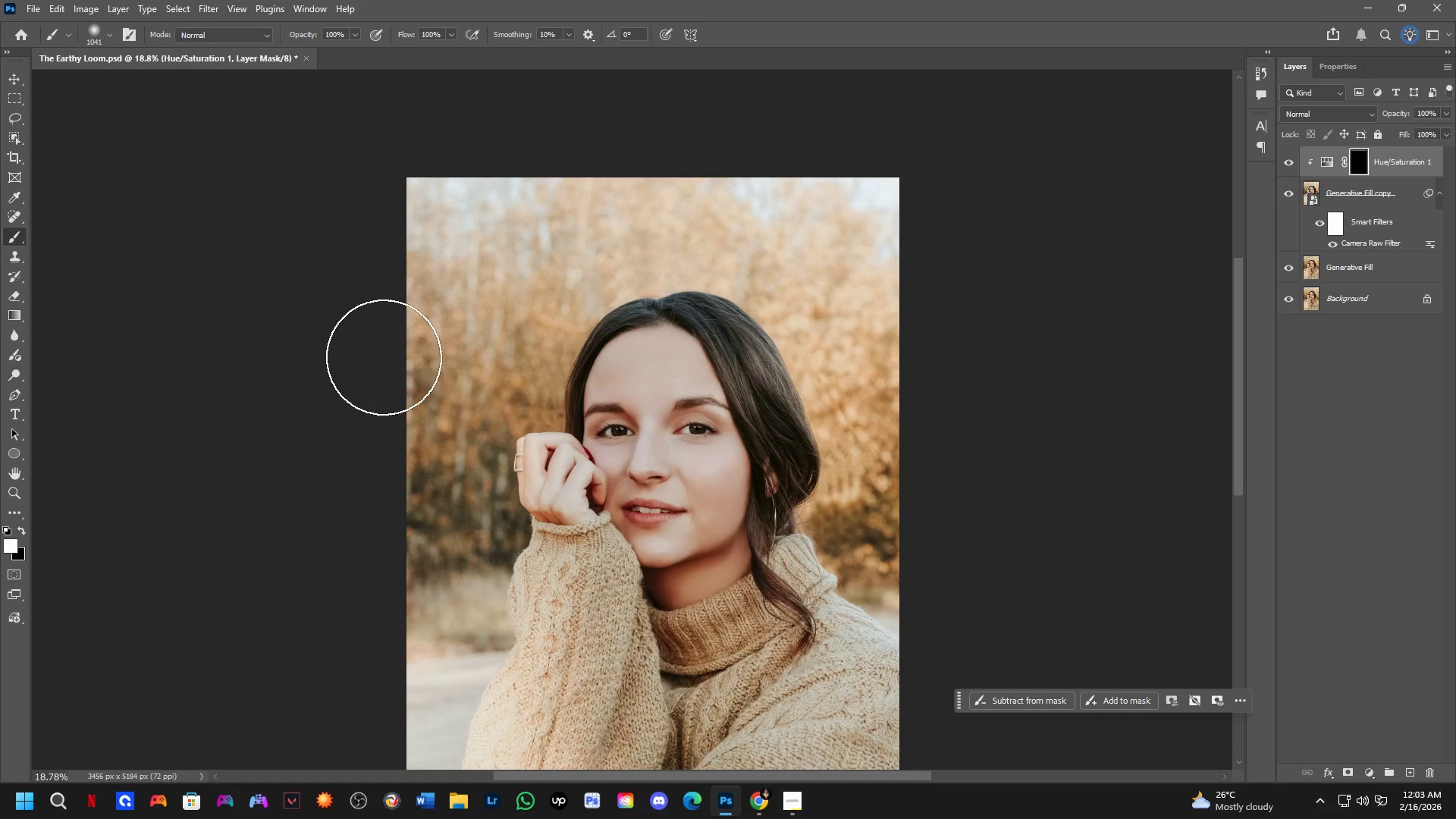 
key(X)
 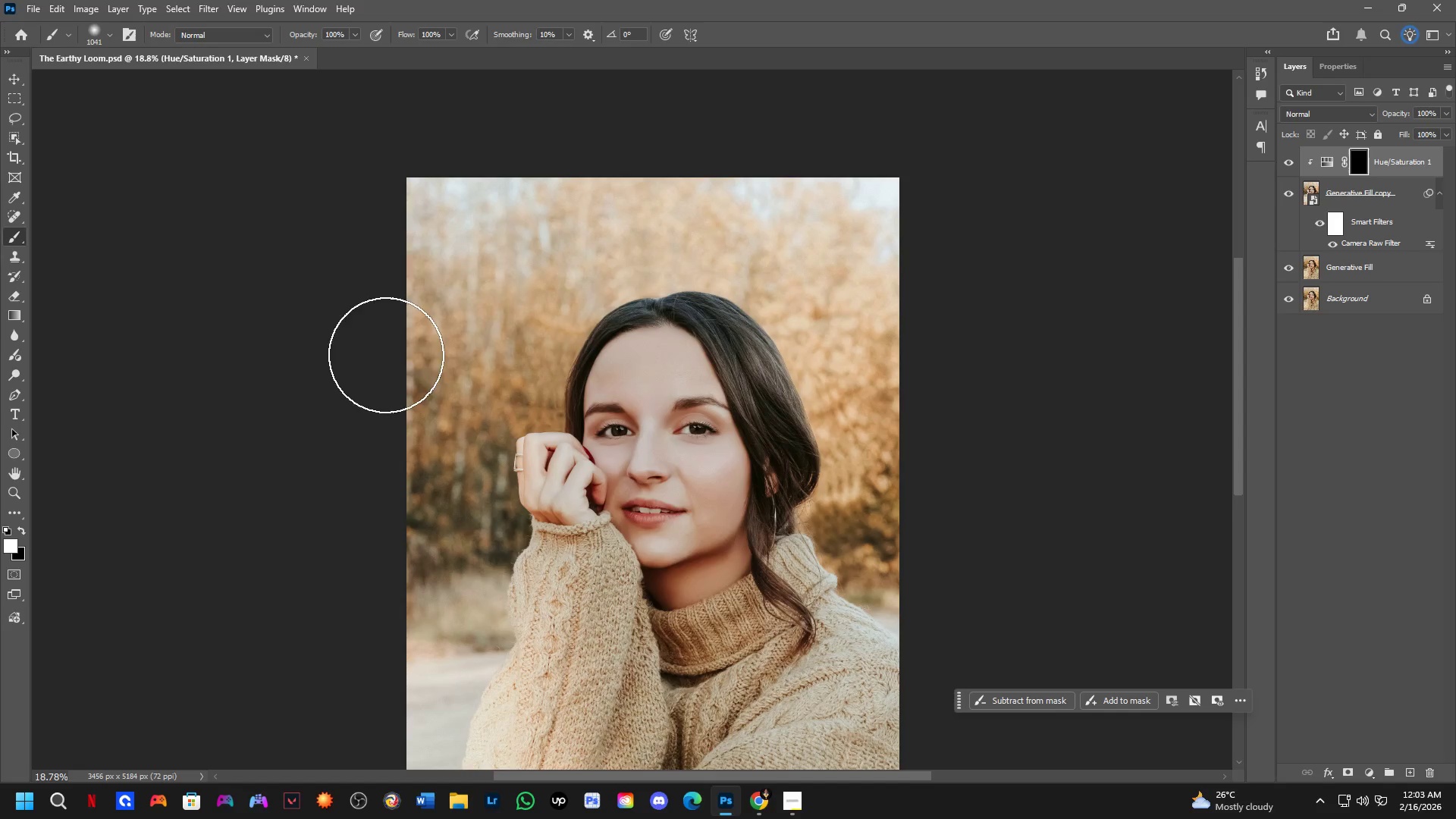 
left_click_drag(start_coordinate=[386, 356], to_coordinate=[886, 500])
 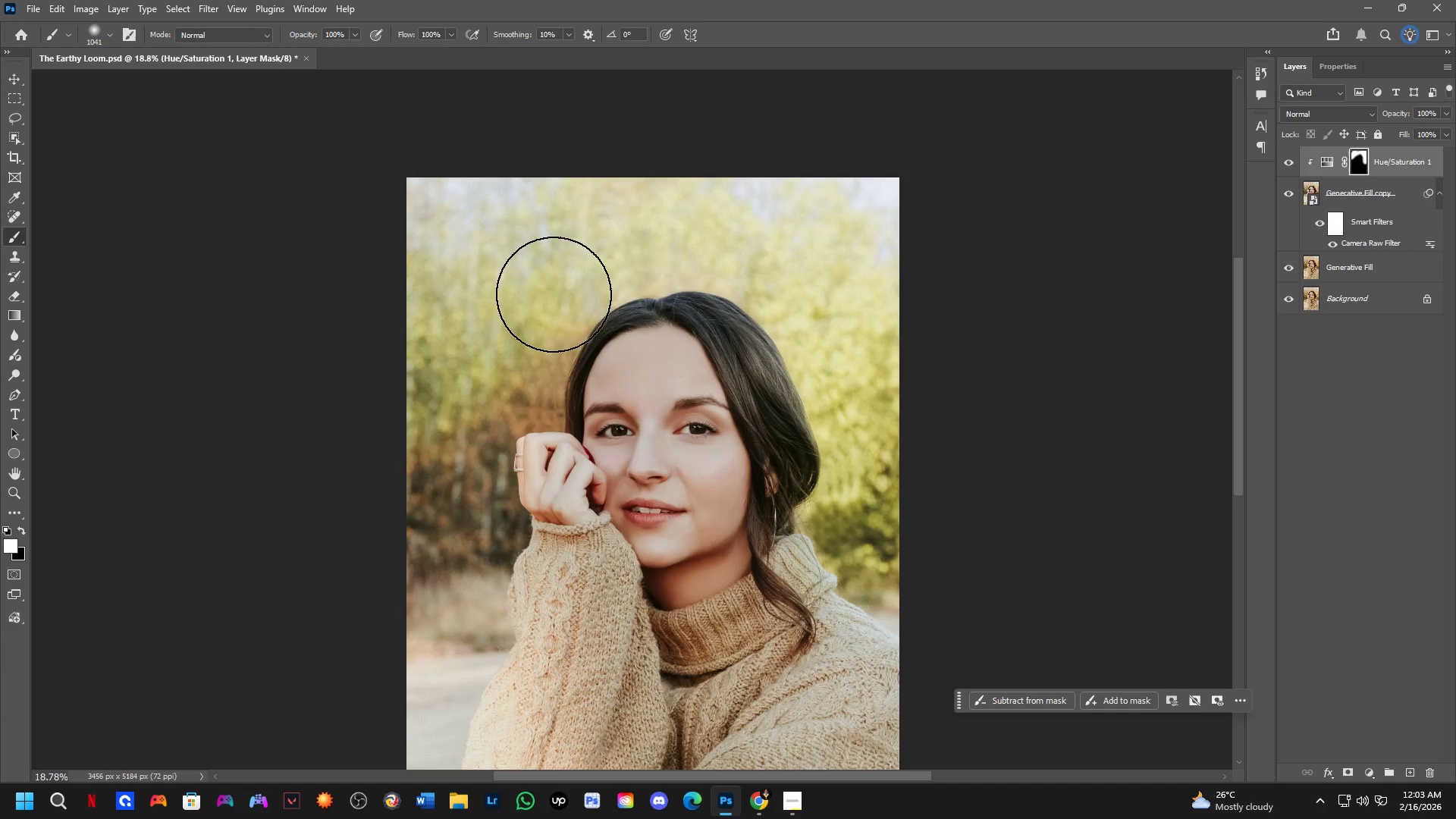 
left_click_drag(start_coordinate=[542, 288], to_coordinate=[514, 399])
 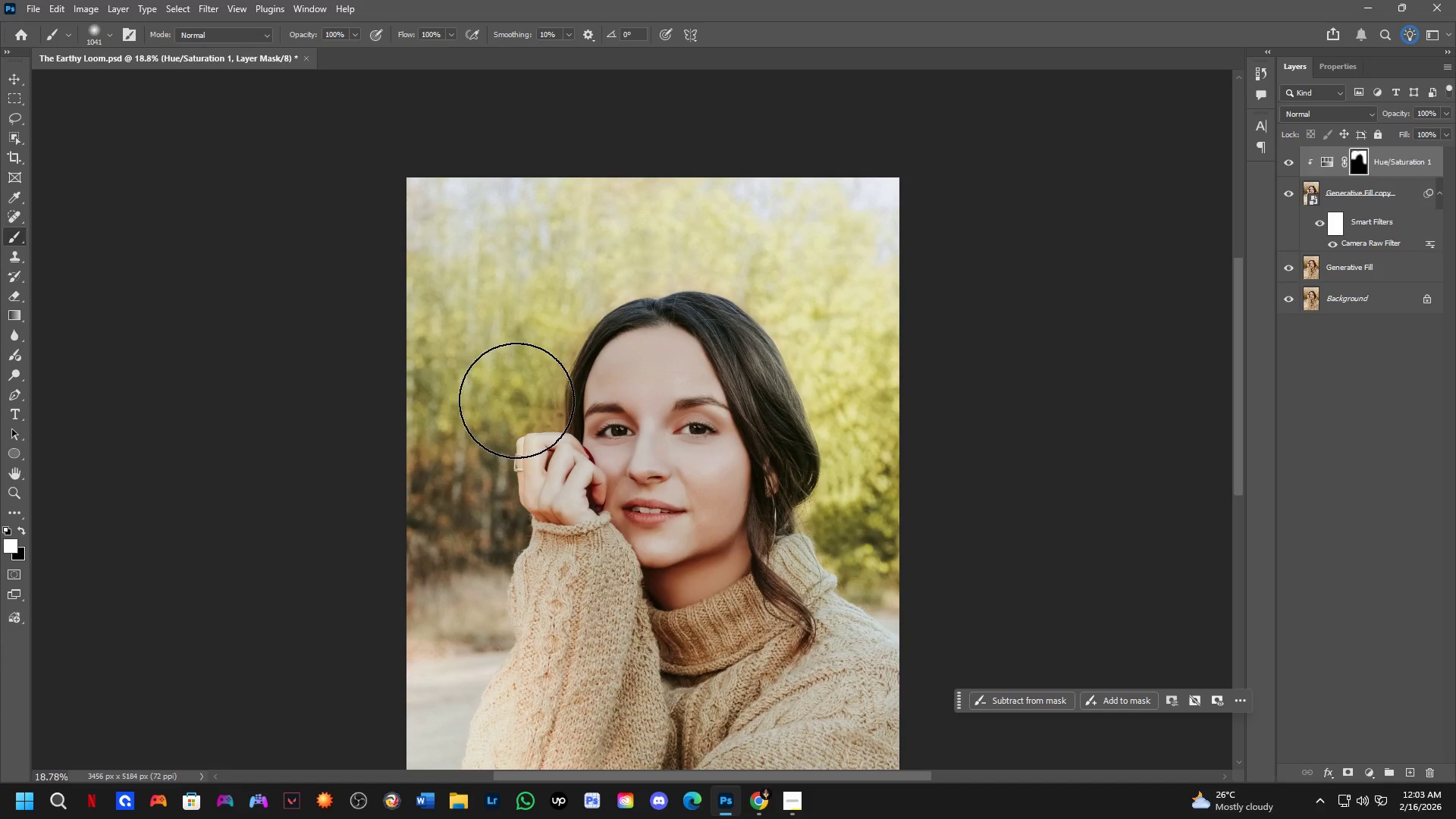 
left_click([516, 400])
 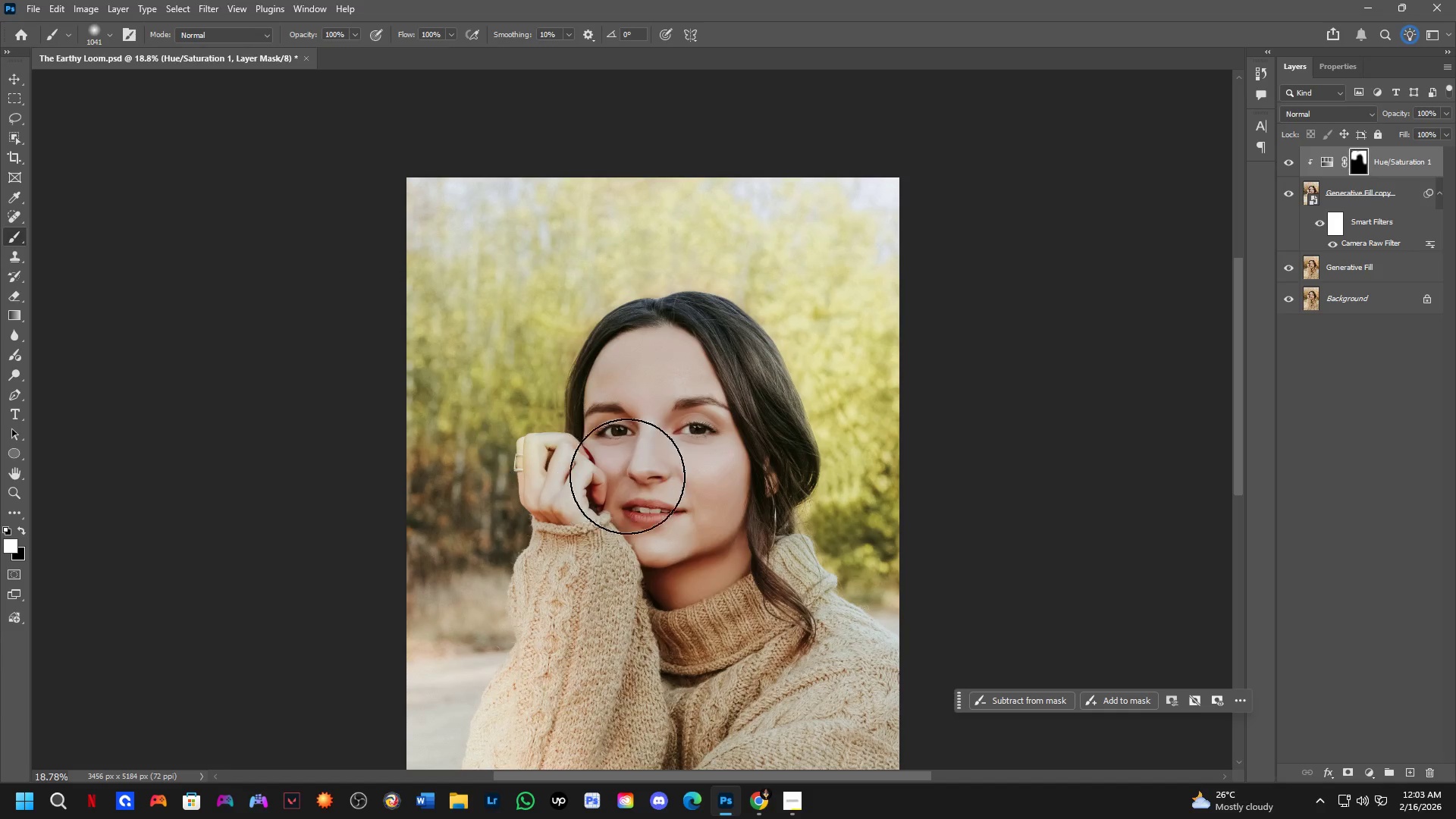 
key(Alt+AltLeft)
 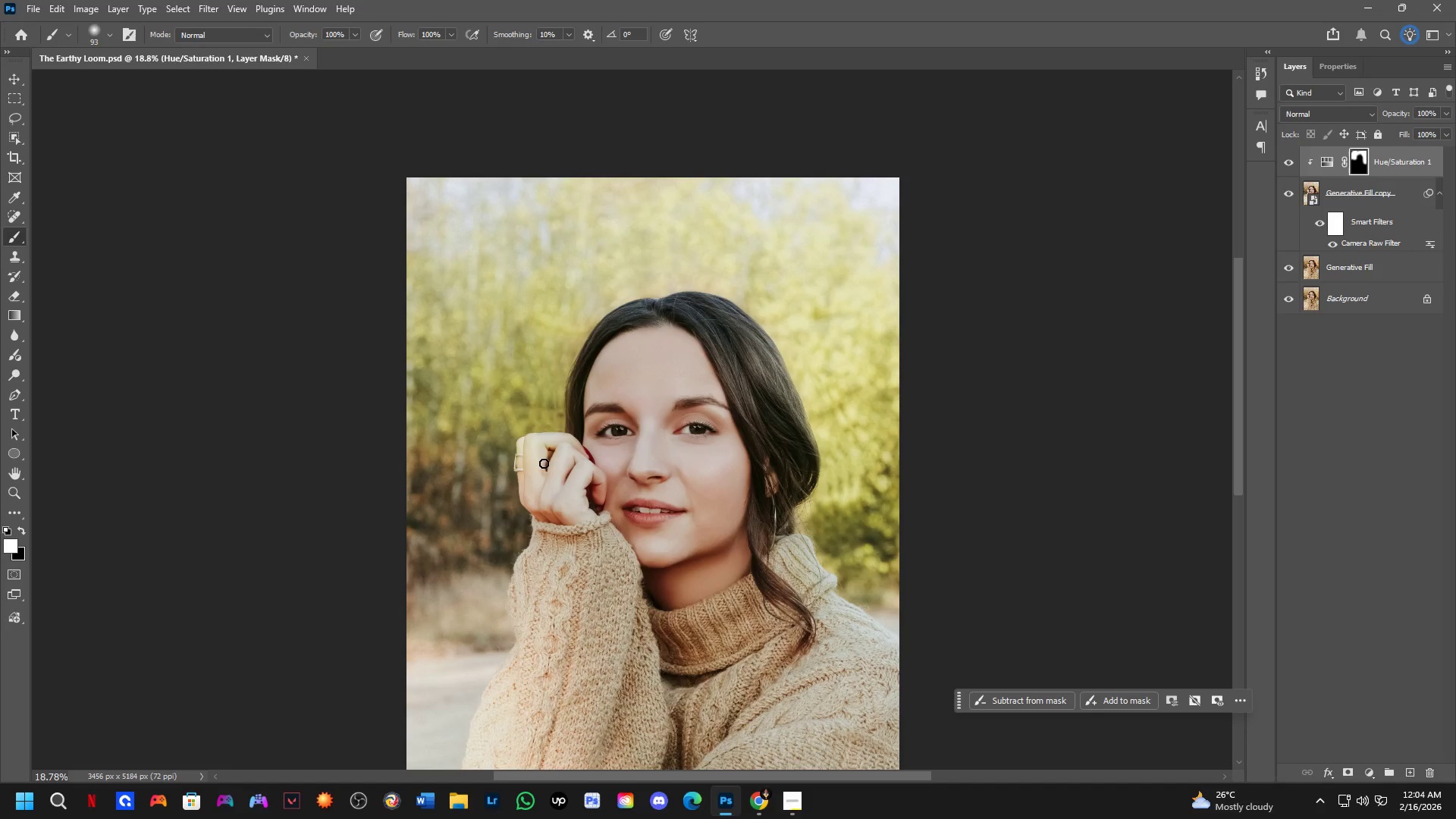 
key(X)
 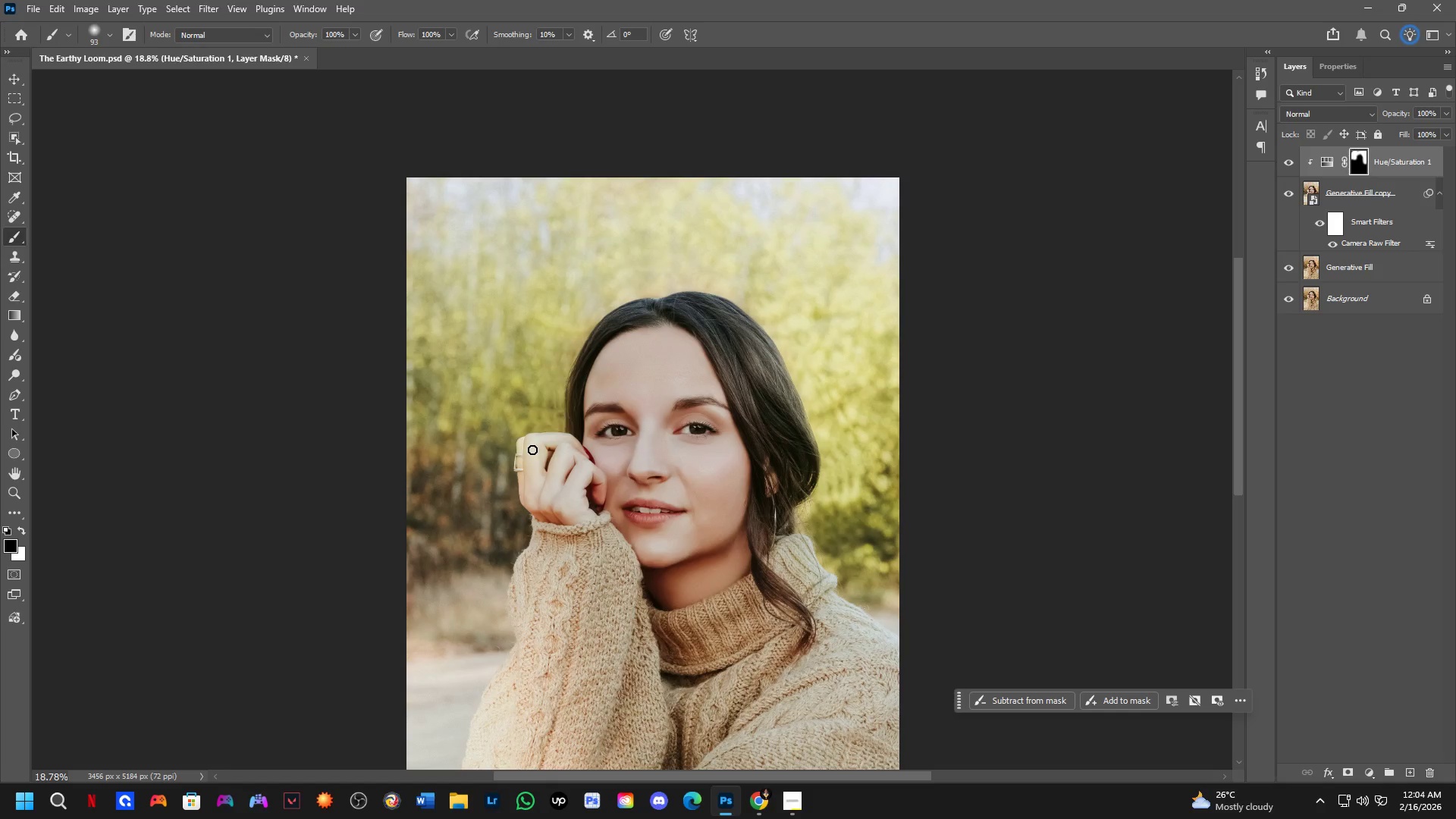 
key(Alt+AltLeft)
 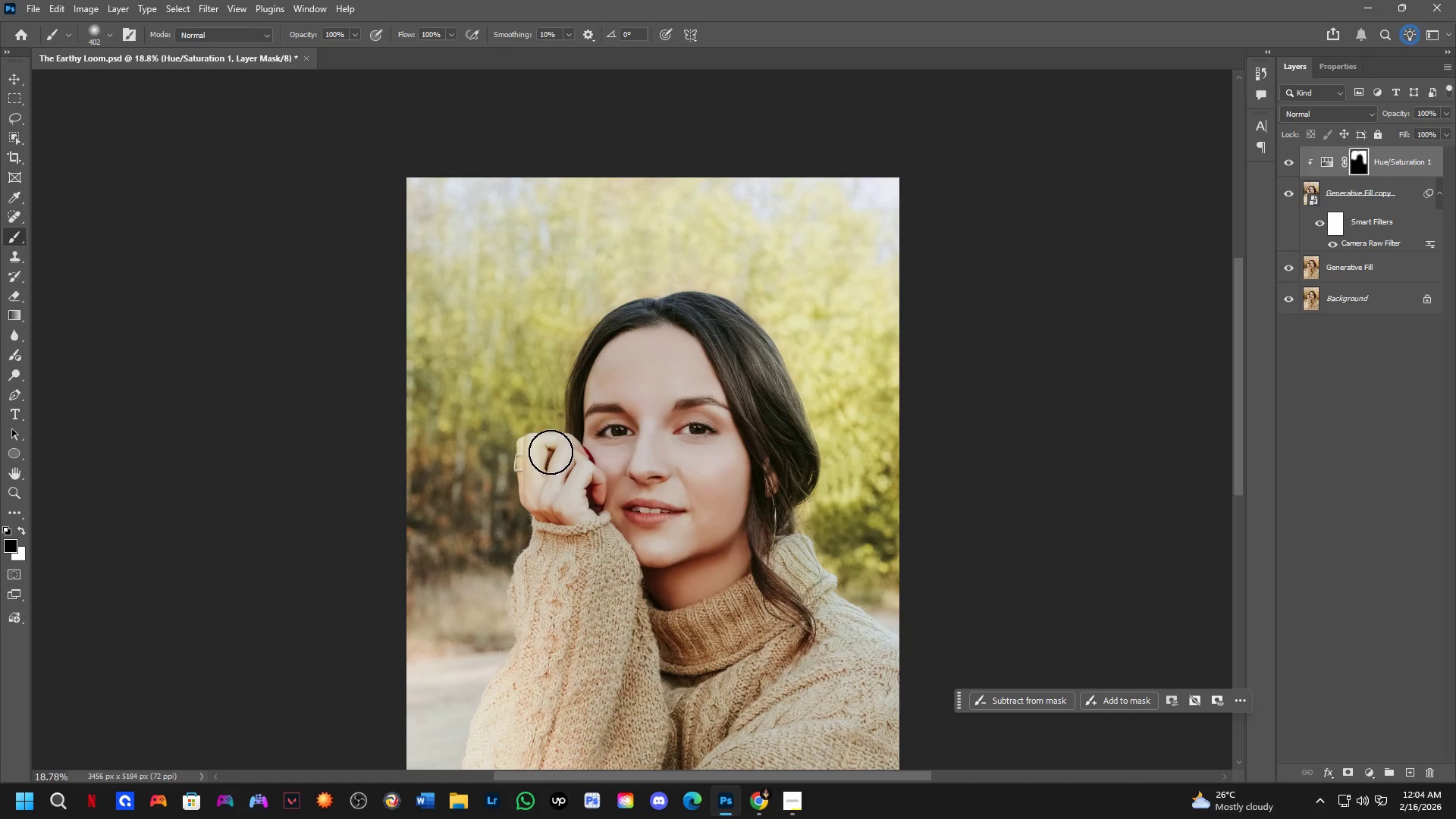 
left_click_drag(start_coordinate=[538, 452], to_coordinate=[521, 454])
 